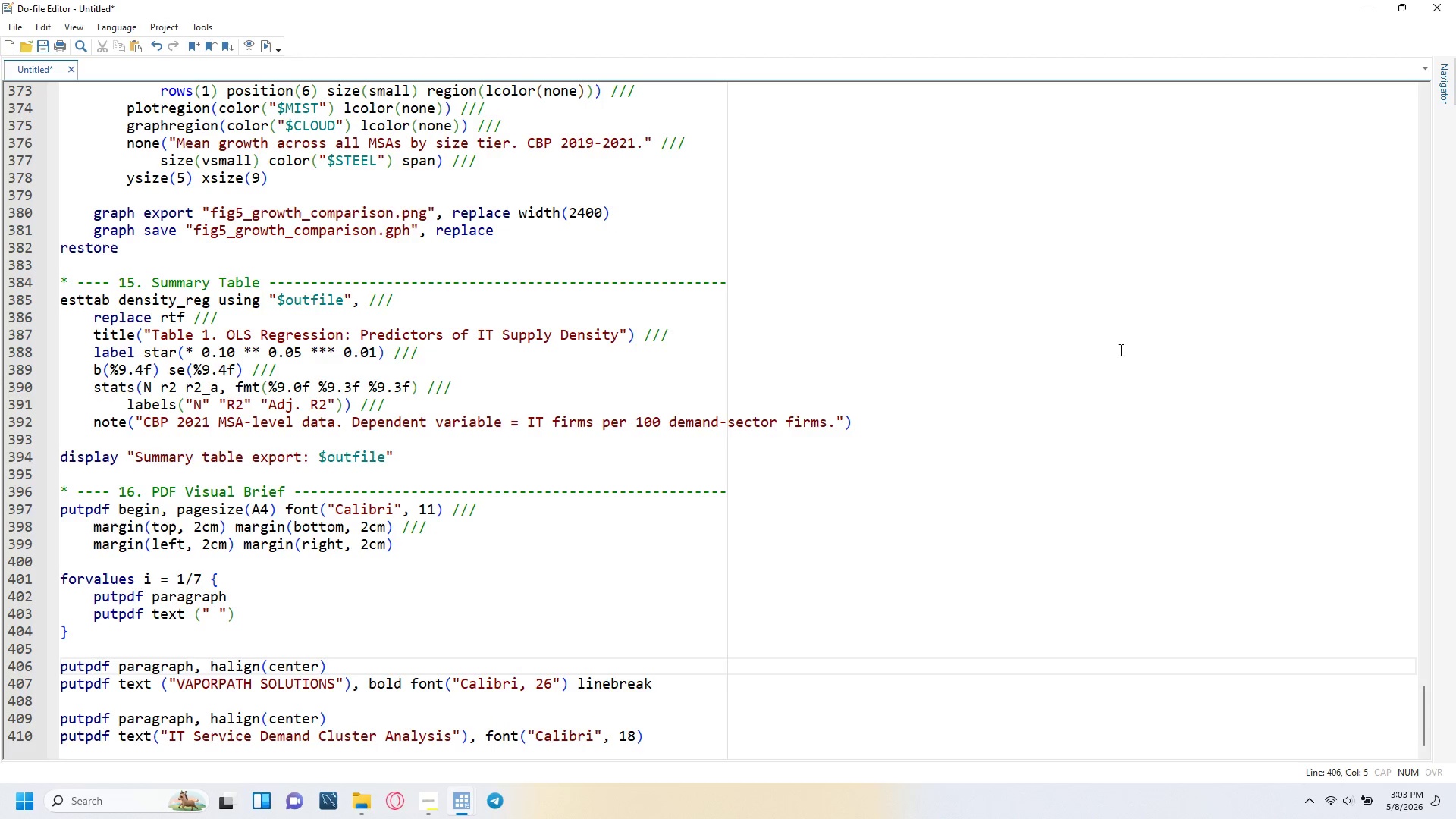 
hold_key(key=ArrowRight, duration=0.44)
 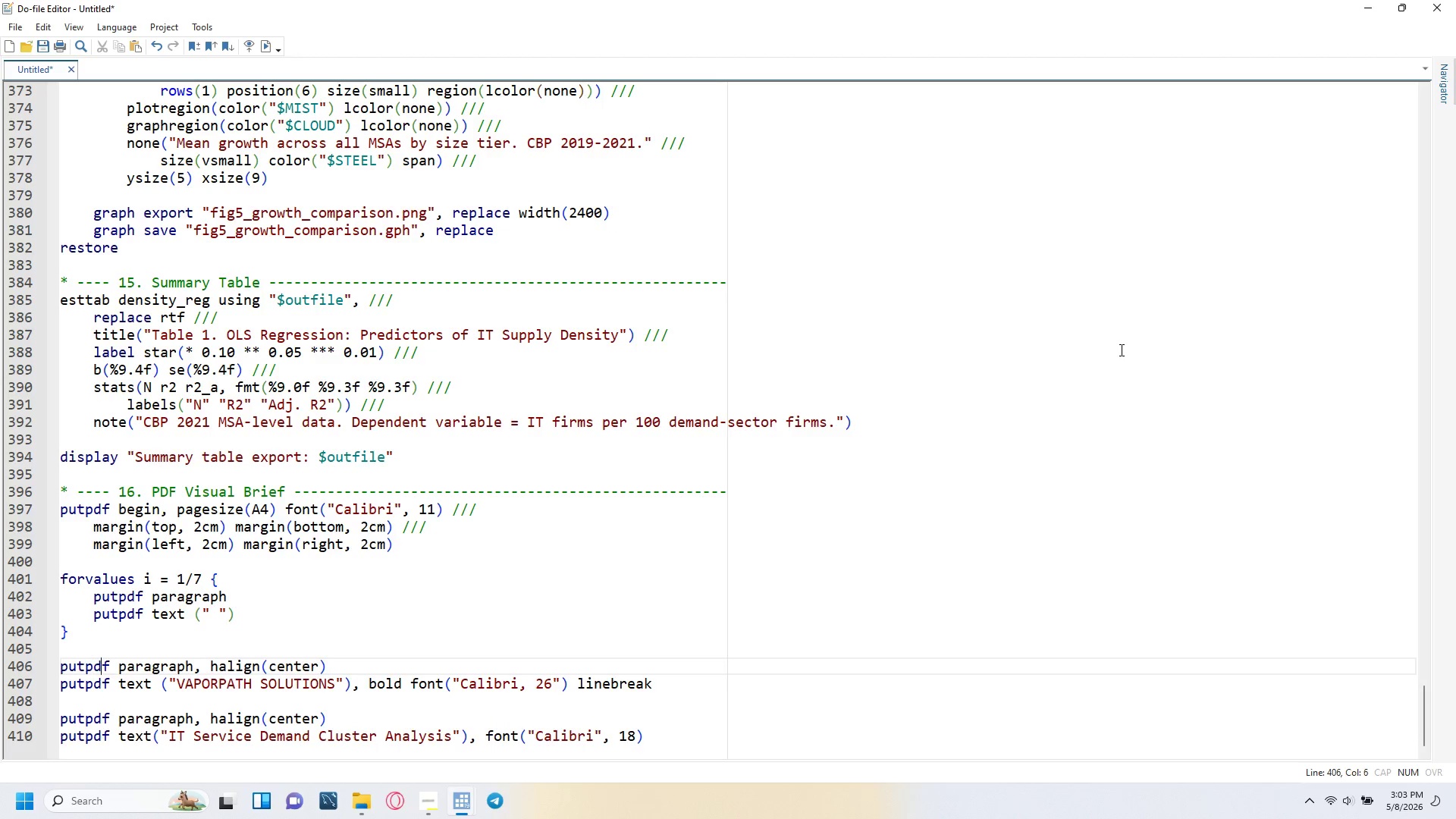 
key(ArrowRight)
 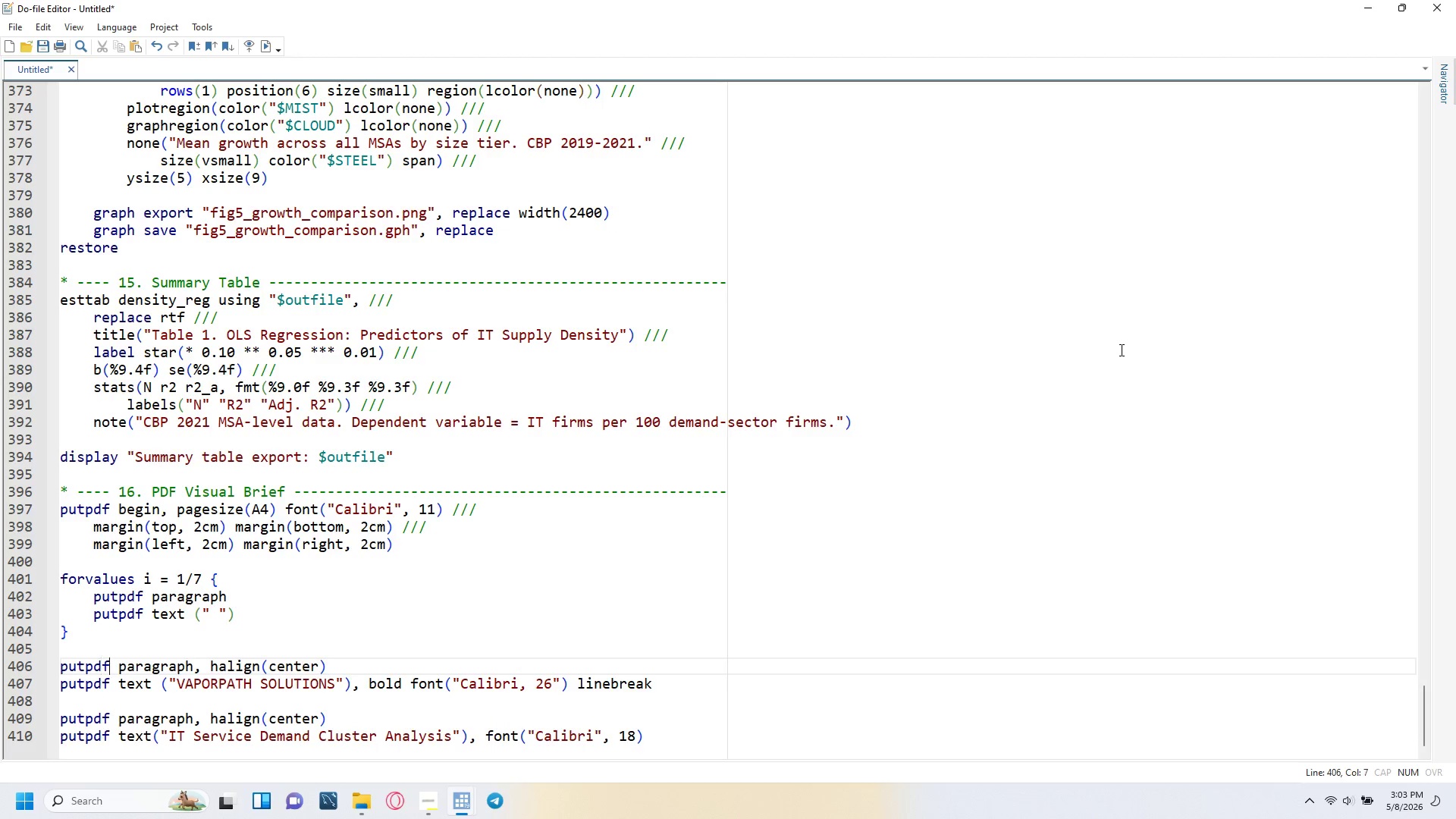 
hold_key(key=ArrowRight, duration=0.31)
 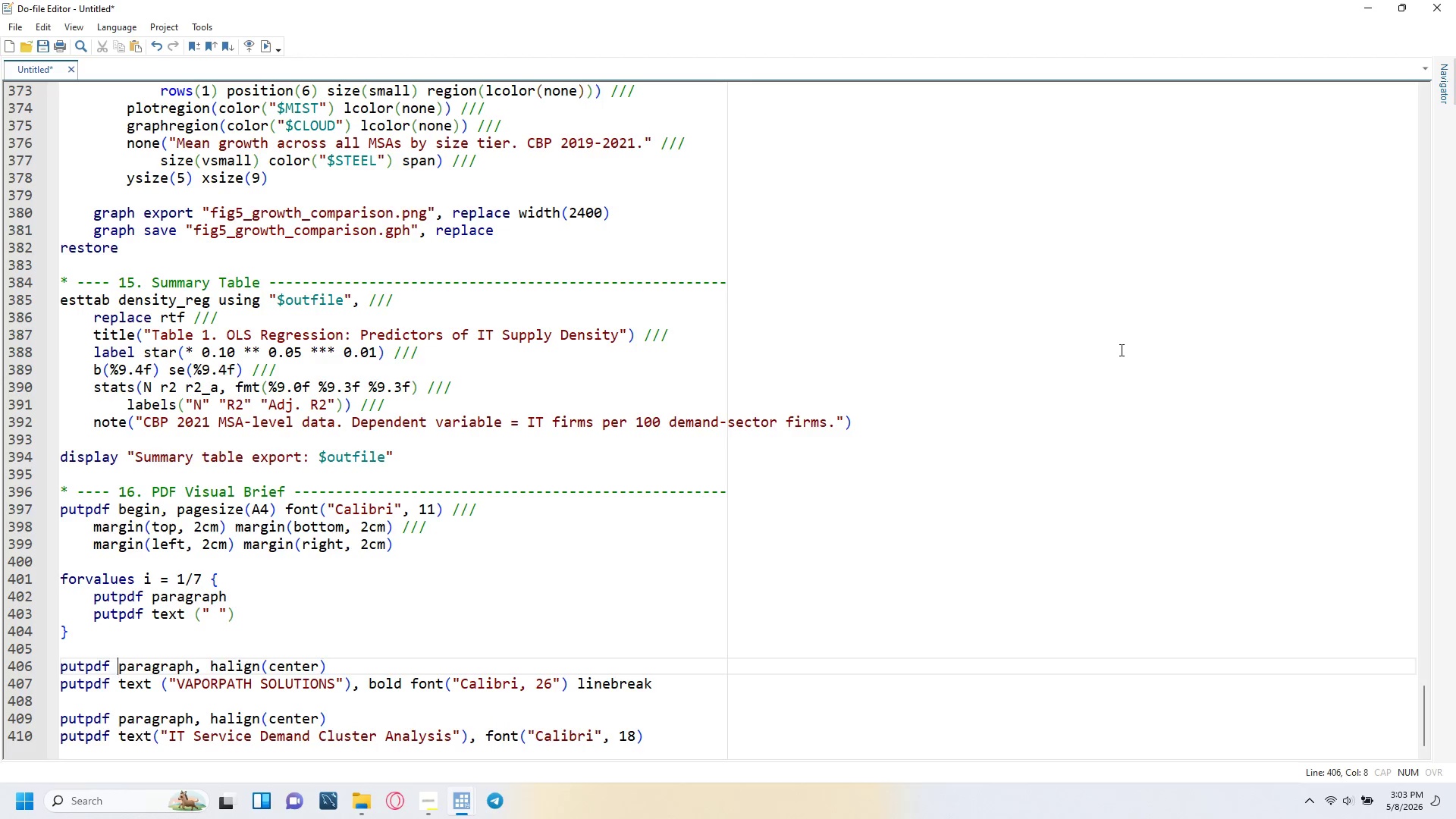 
key(ArrowRight)
 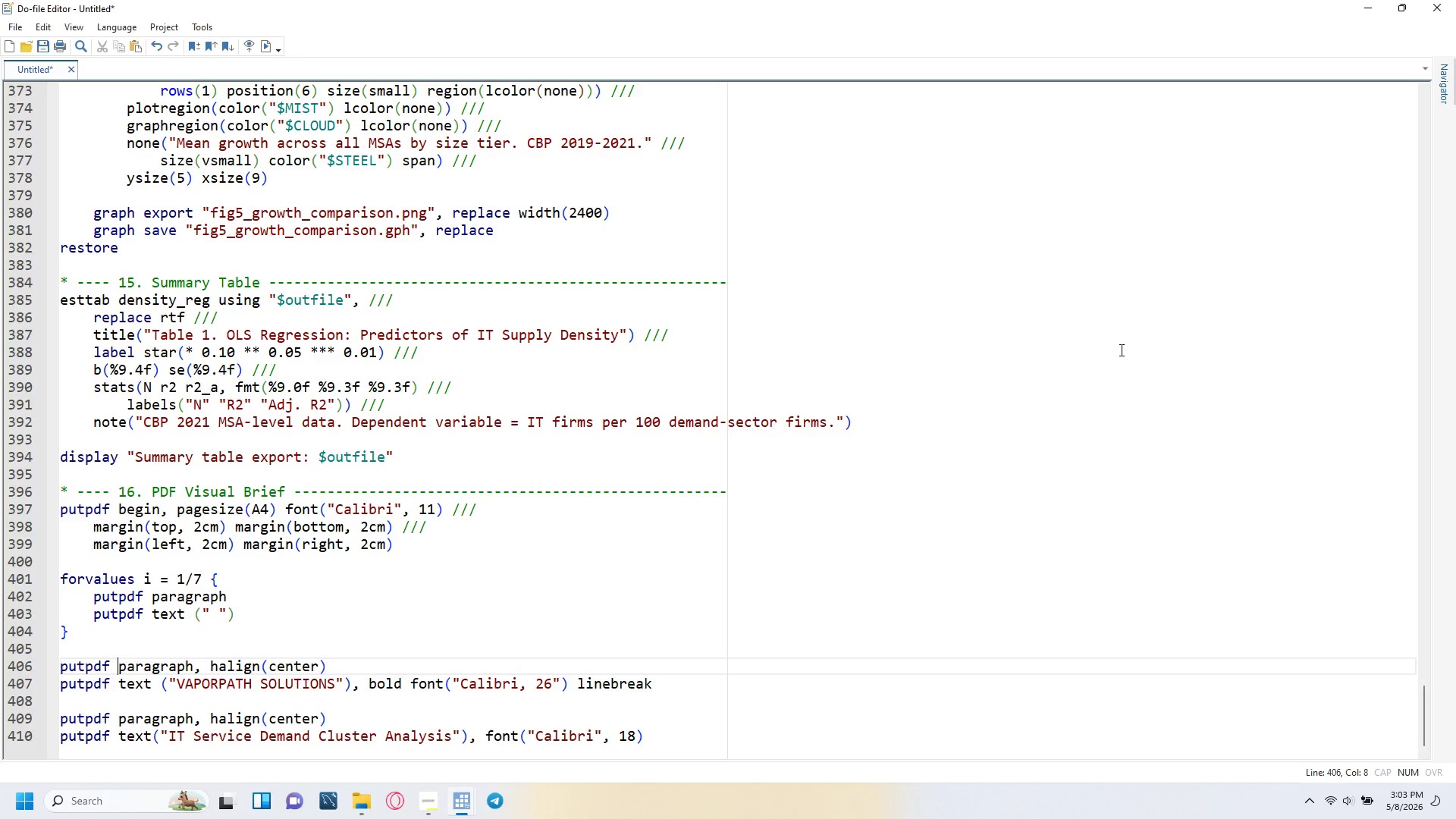 
key(ArrowRight)
 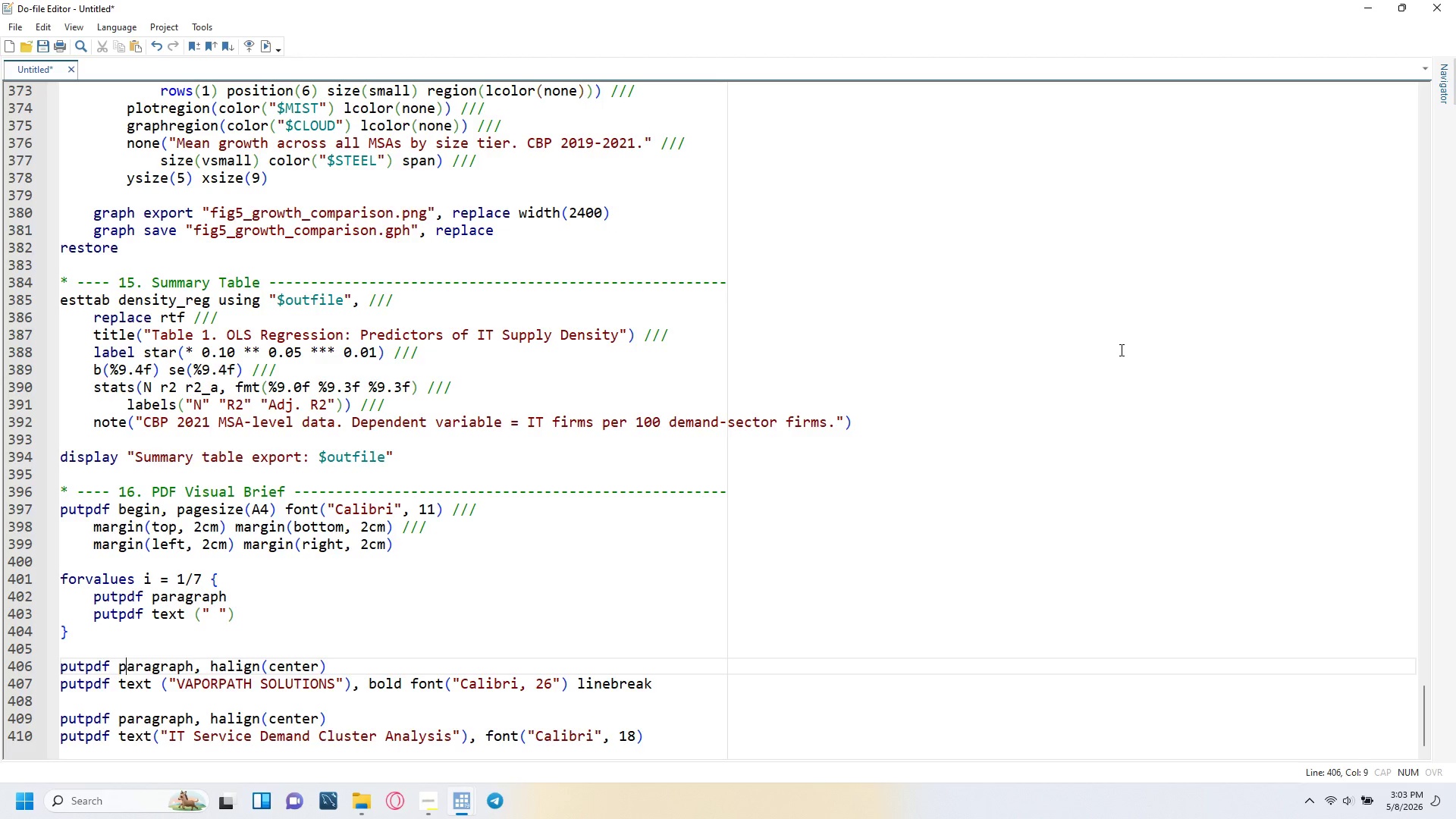 
key(ArrowRight)
 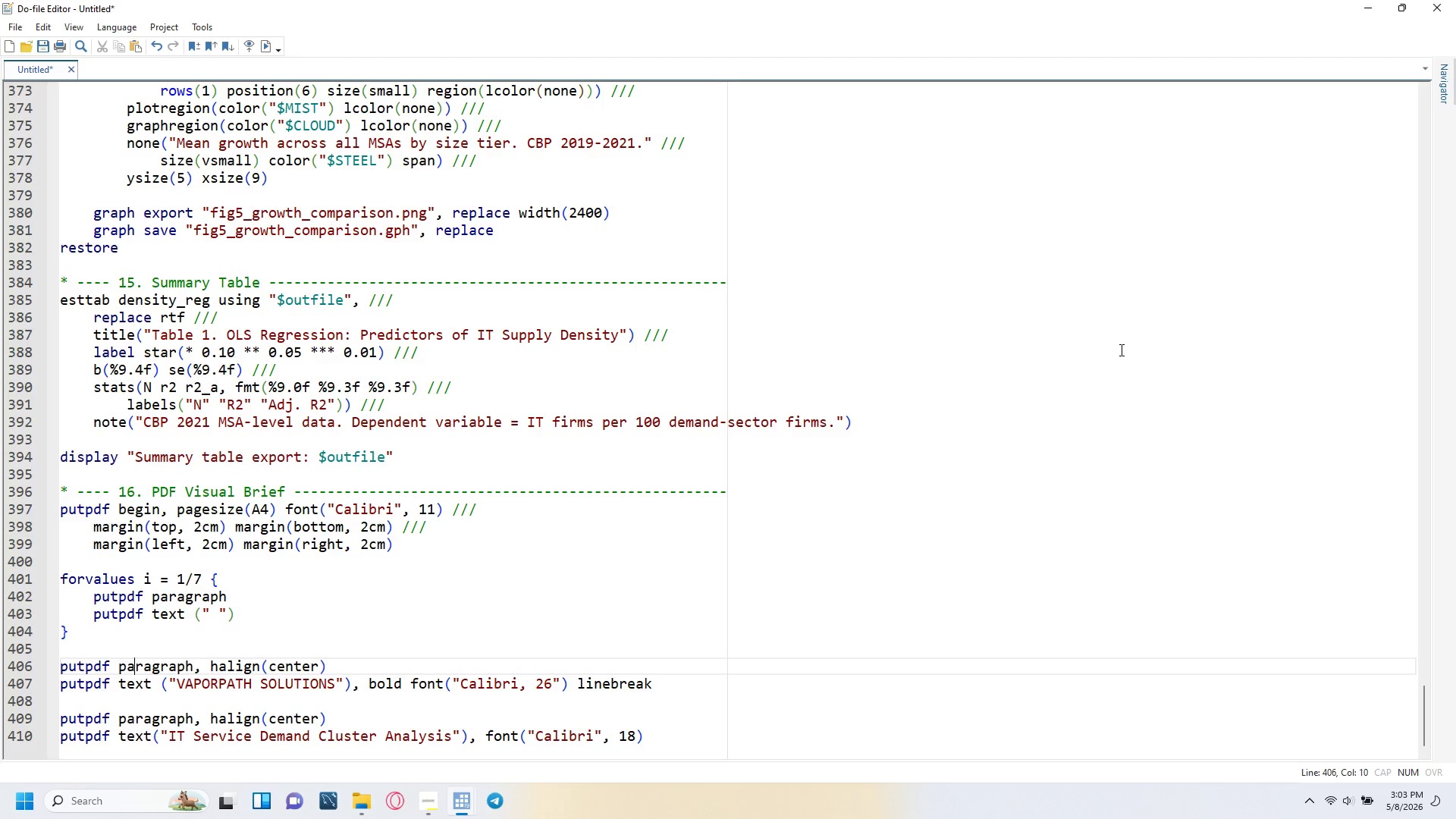 
key(ArrowRight)
 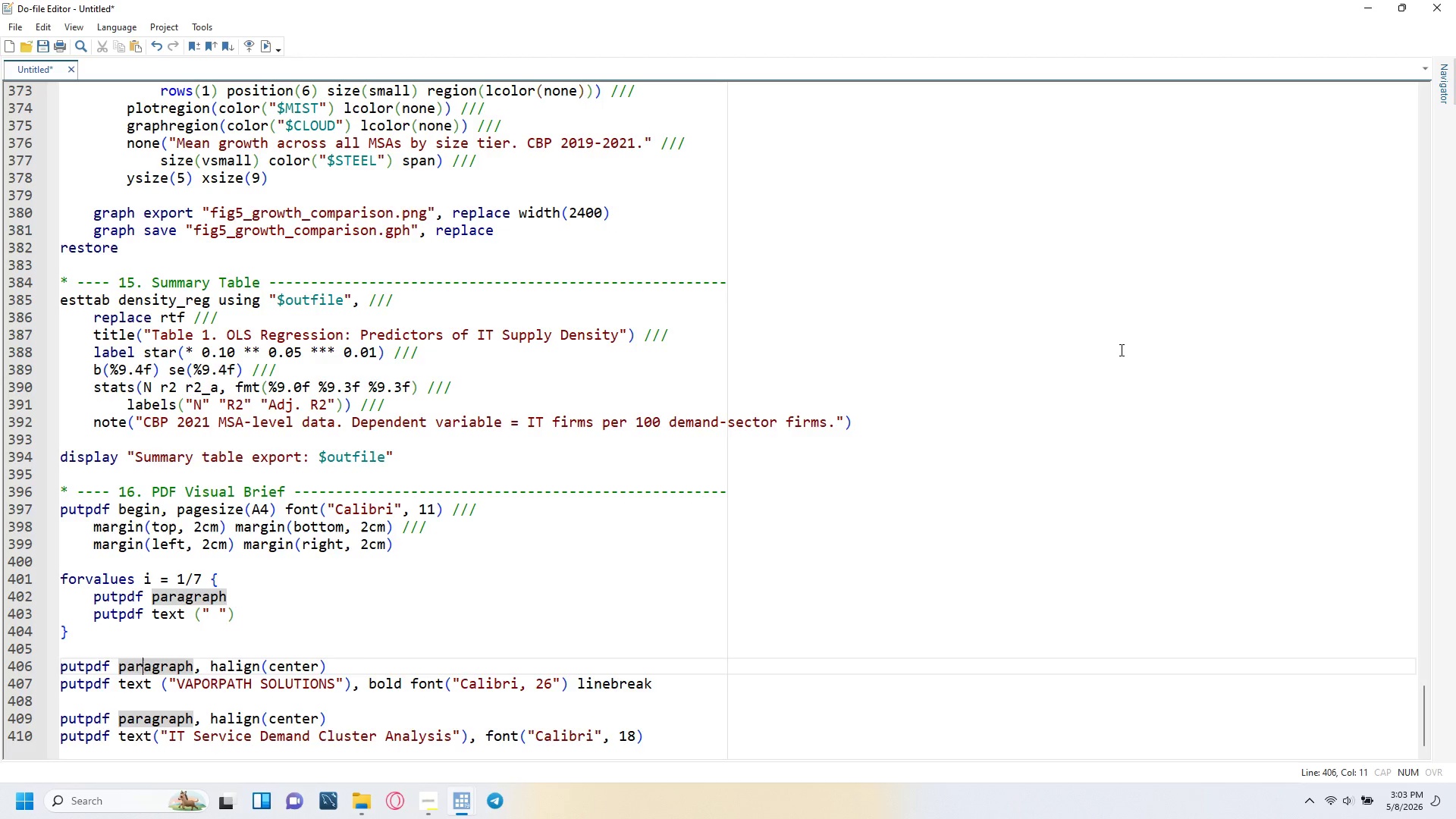 
key(ArrowDown)
 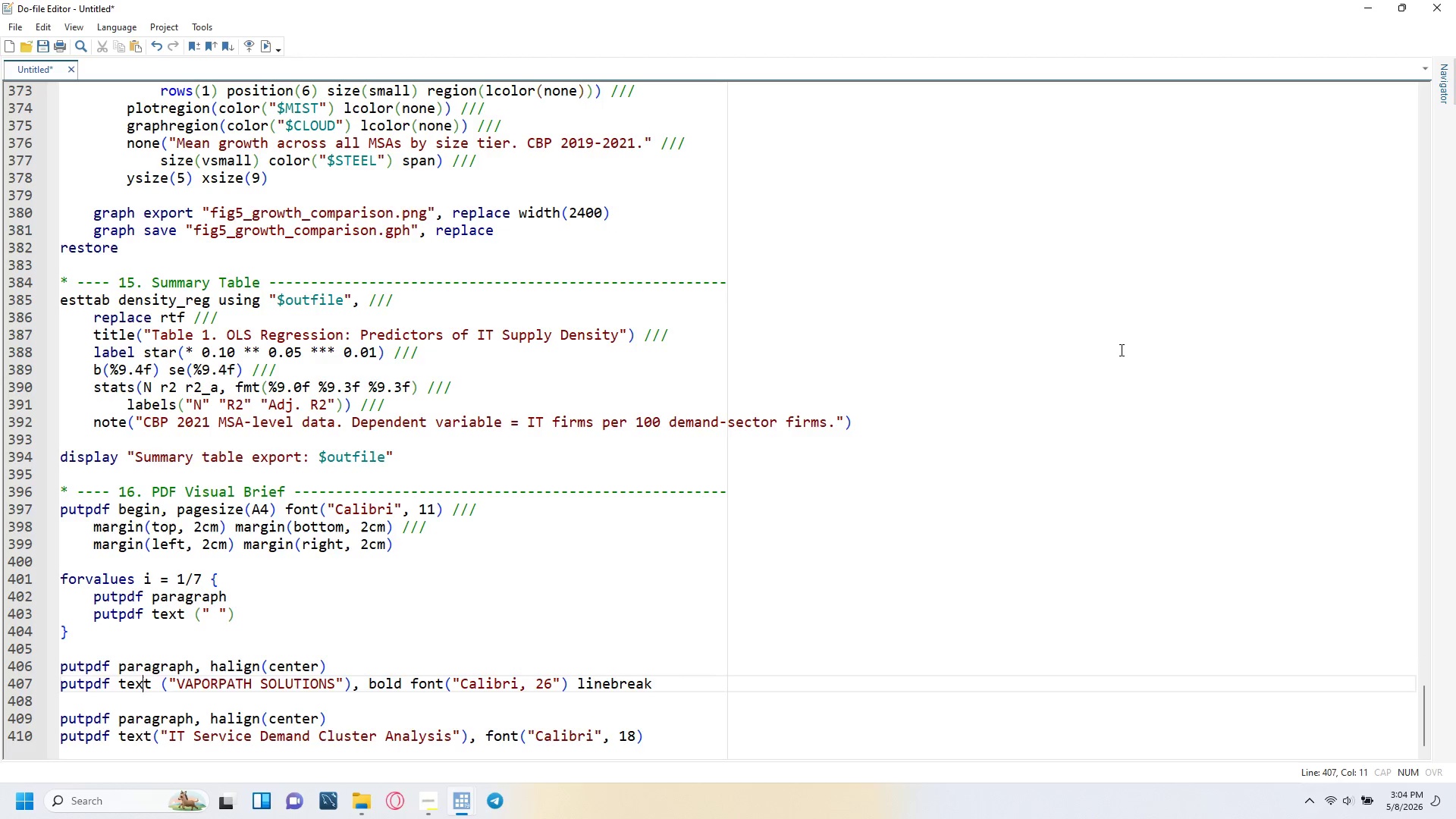 
key(ArrowRight)
 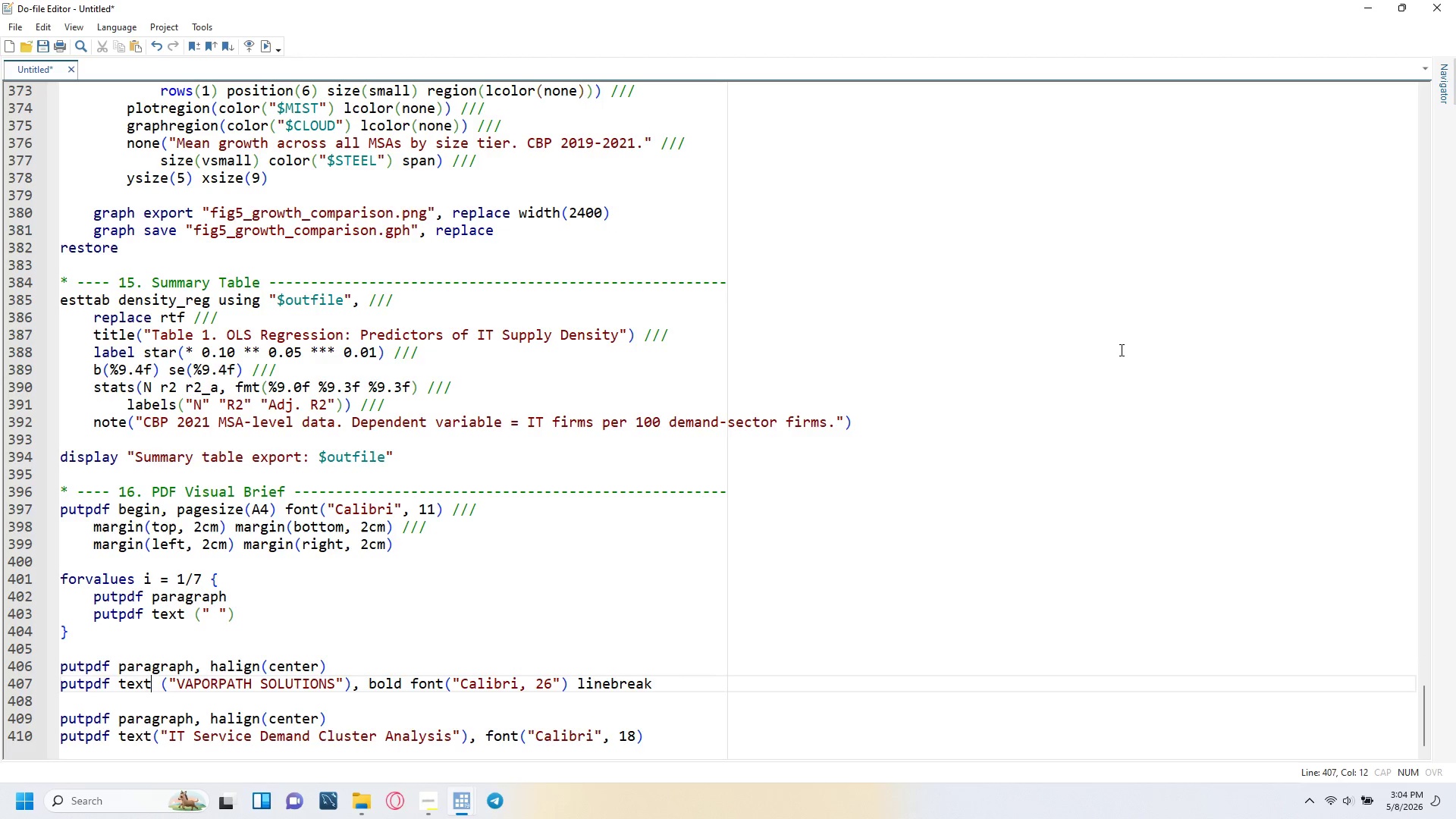 
key(ArrowRight)
 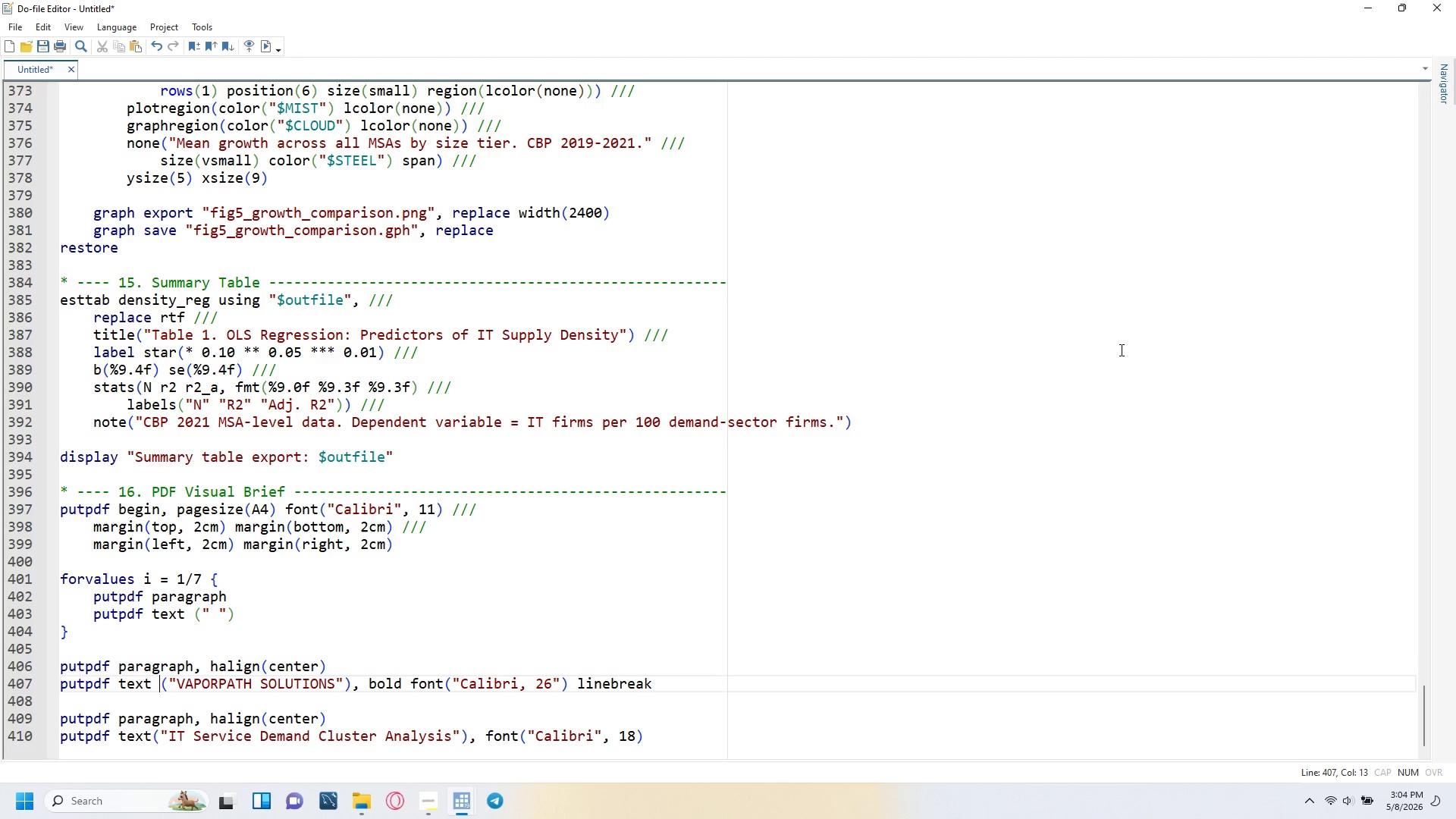 
key(ArrowRight)
 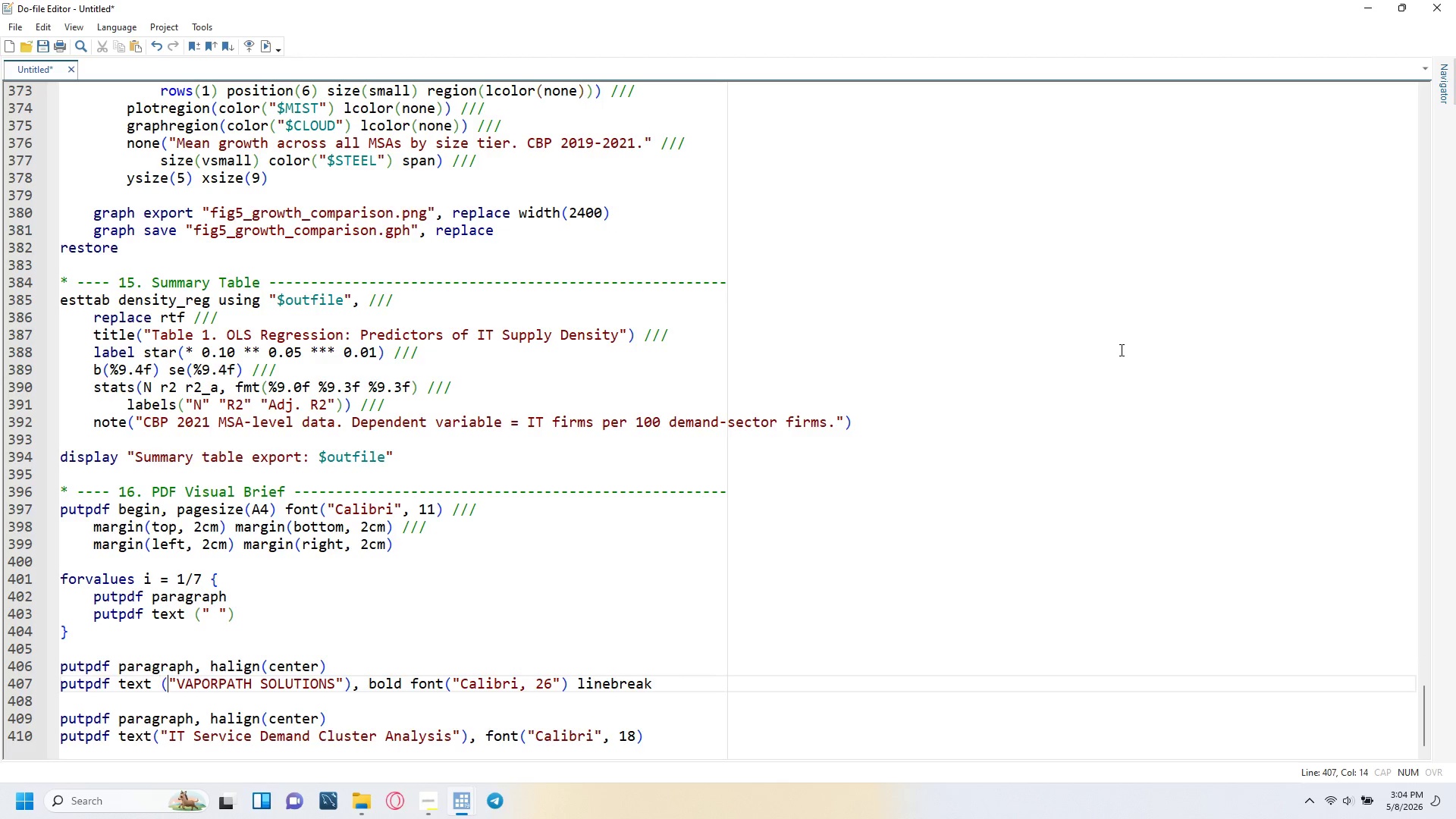 
key(ArrowRight)
 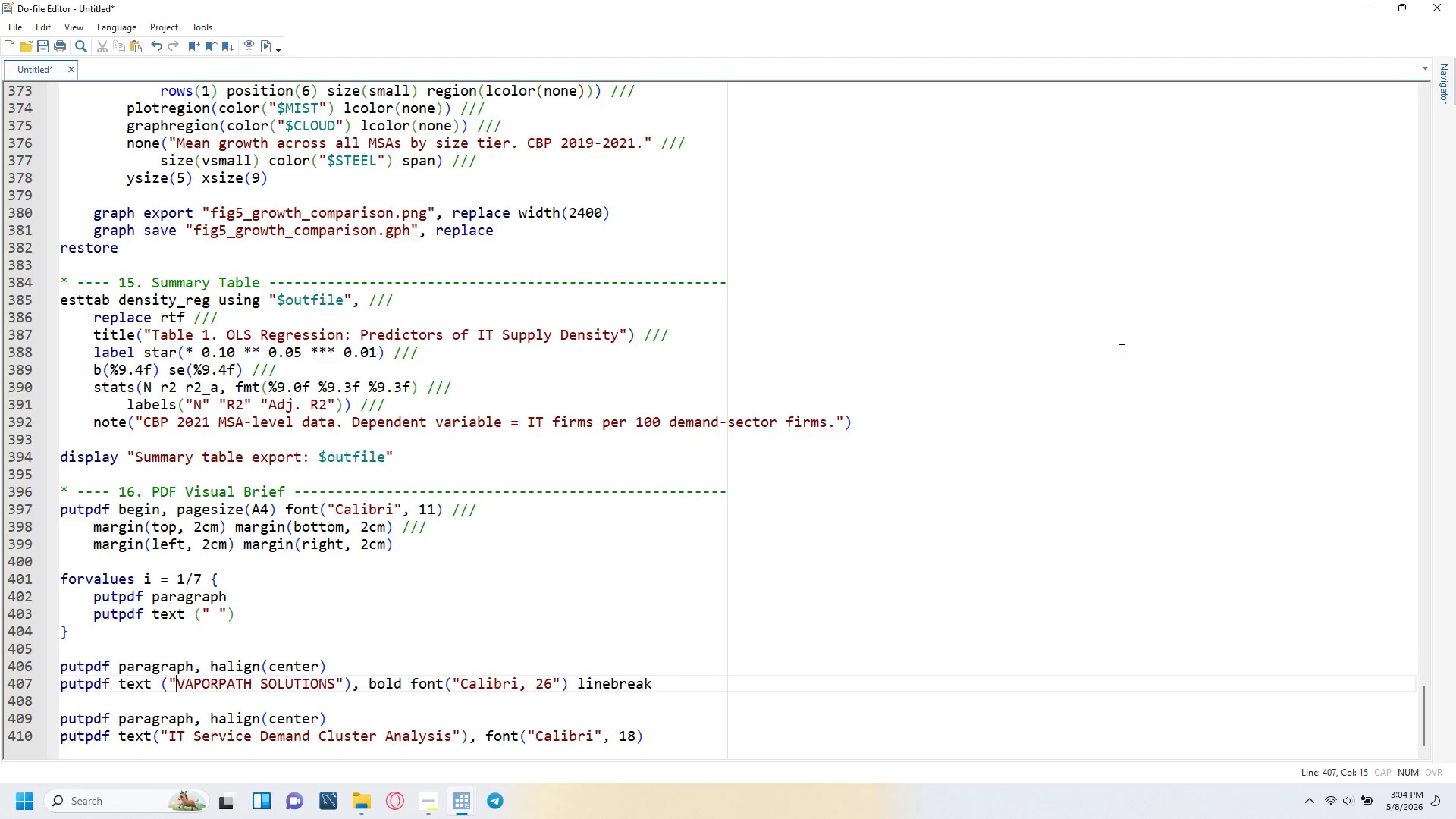 
key(ArrowRight)
 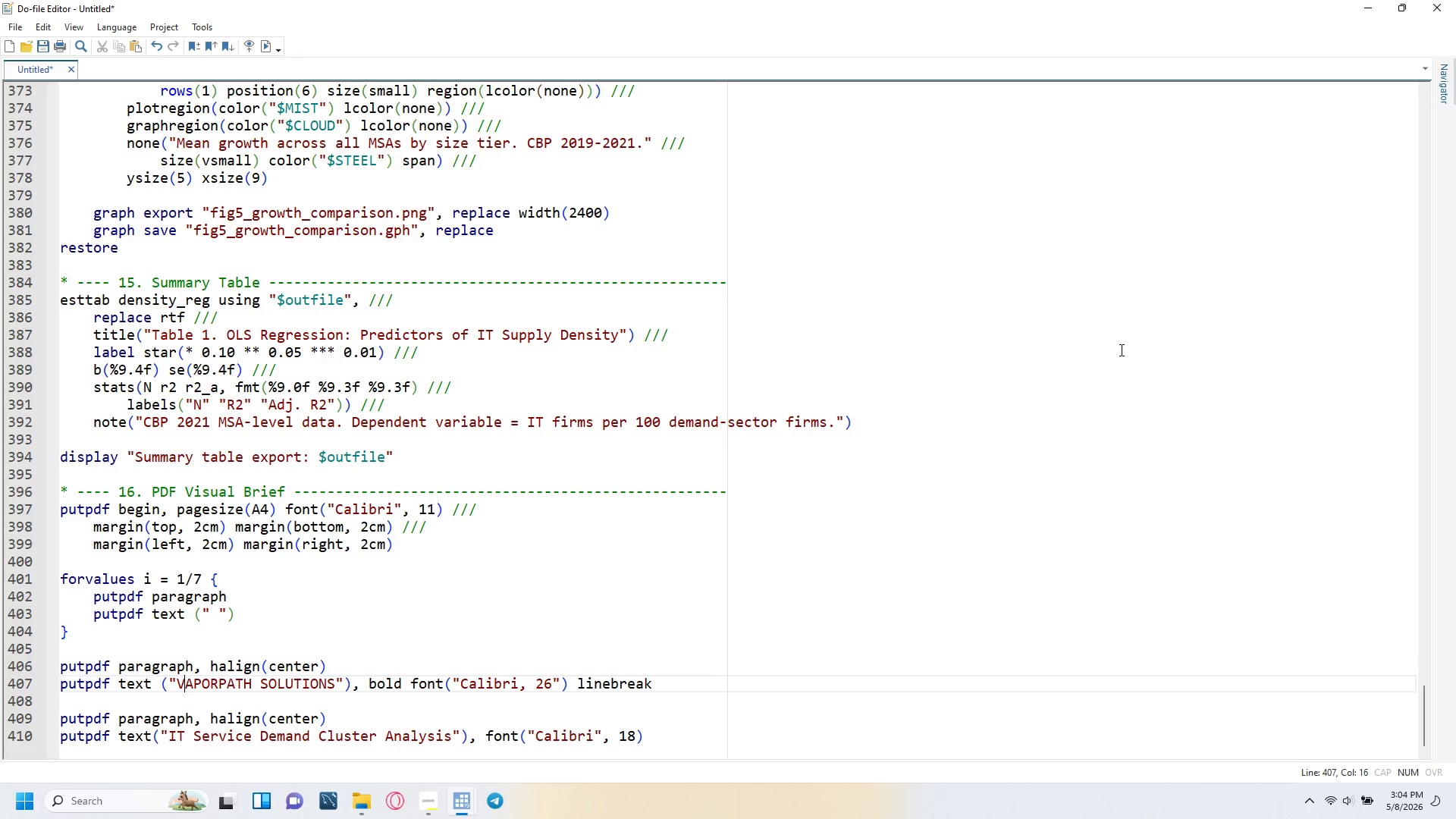 
key(ArrowRight)
 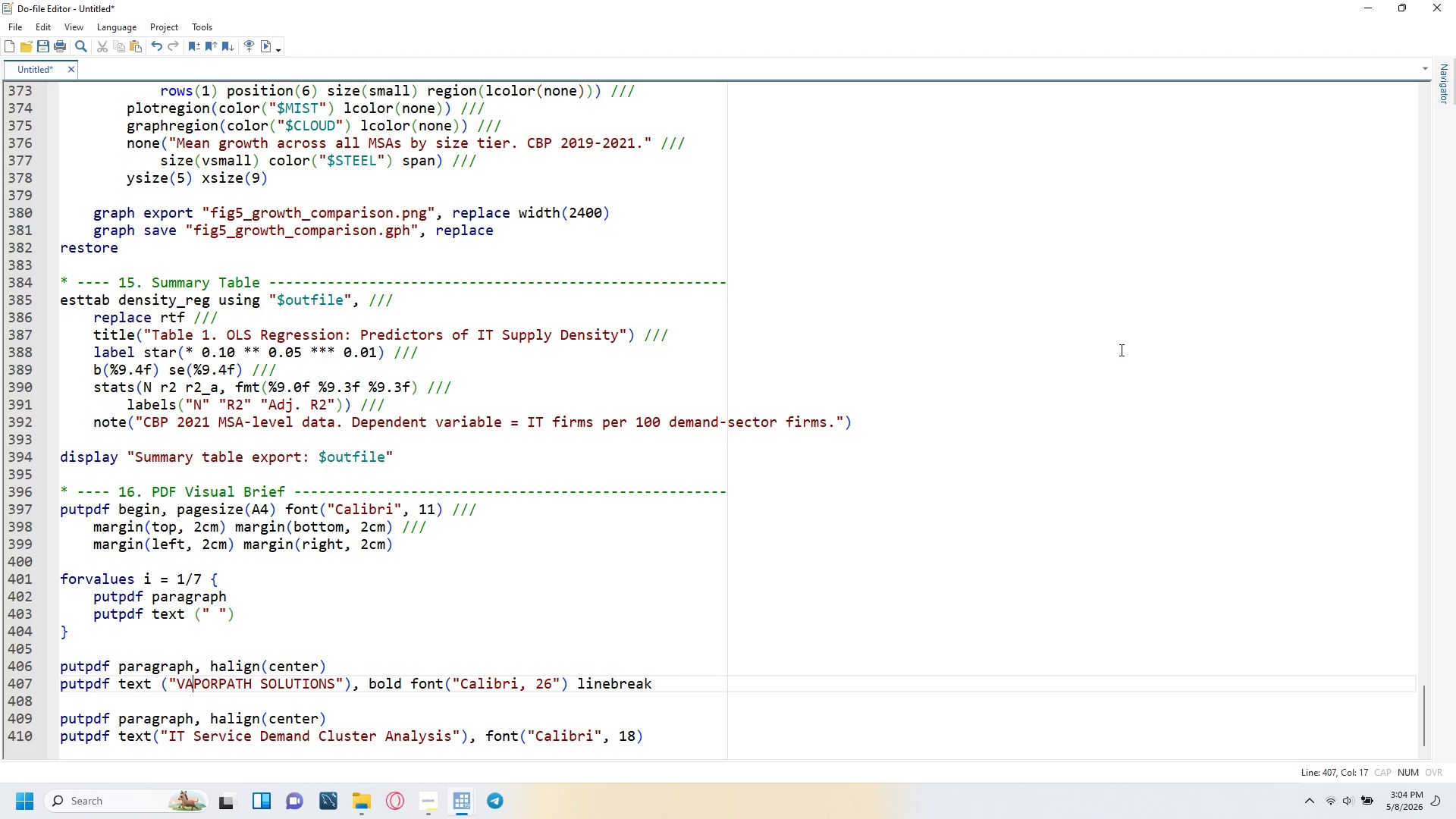 
key(ArrowRight)
 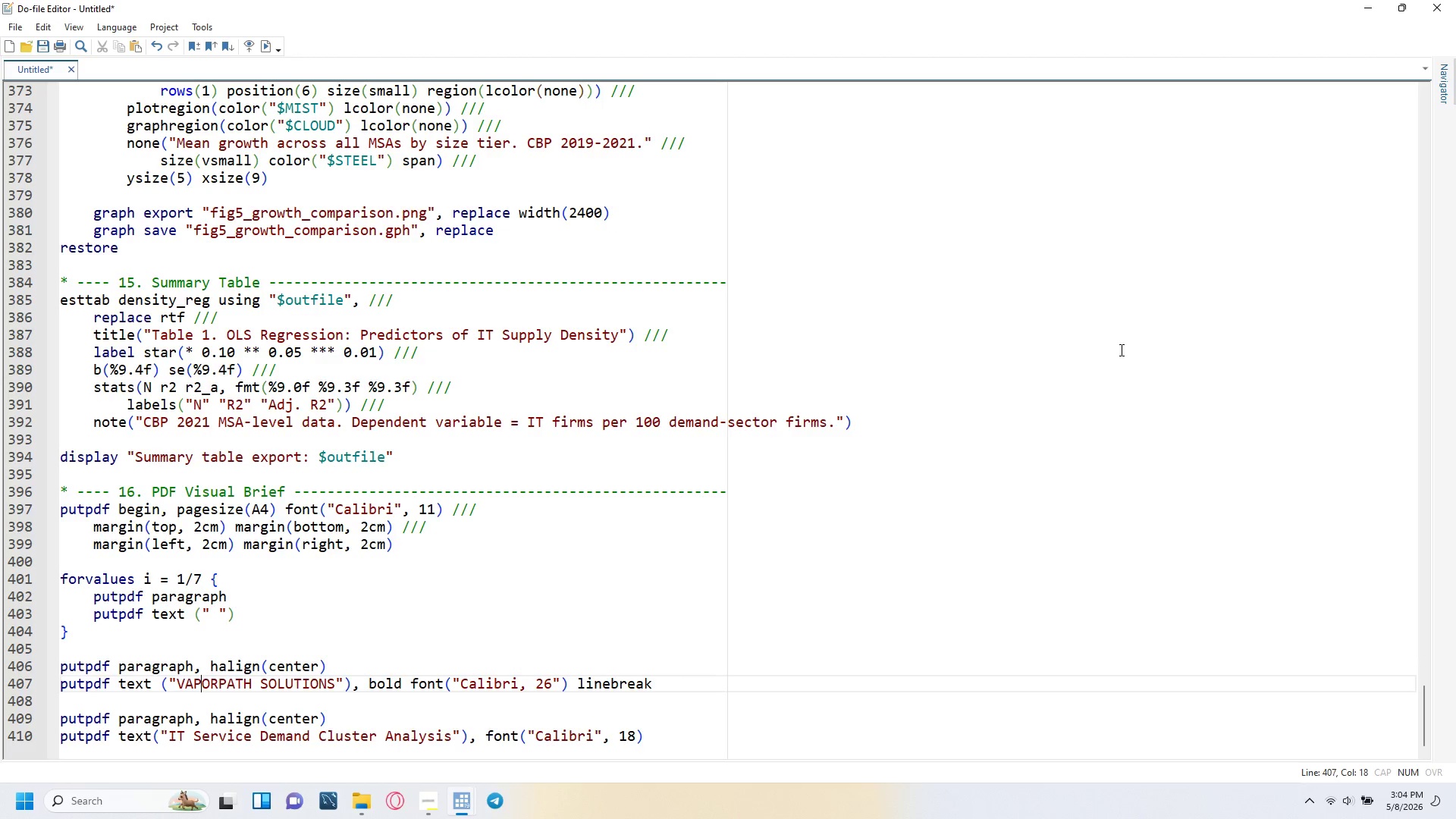 
key(ArrowRight)
 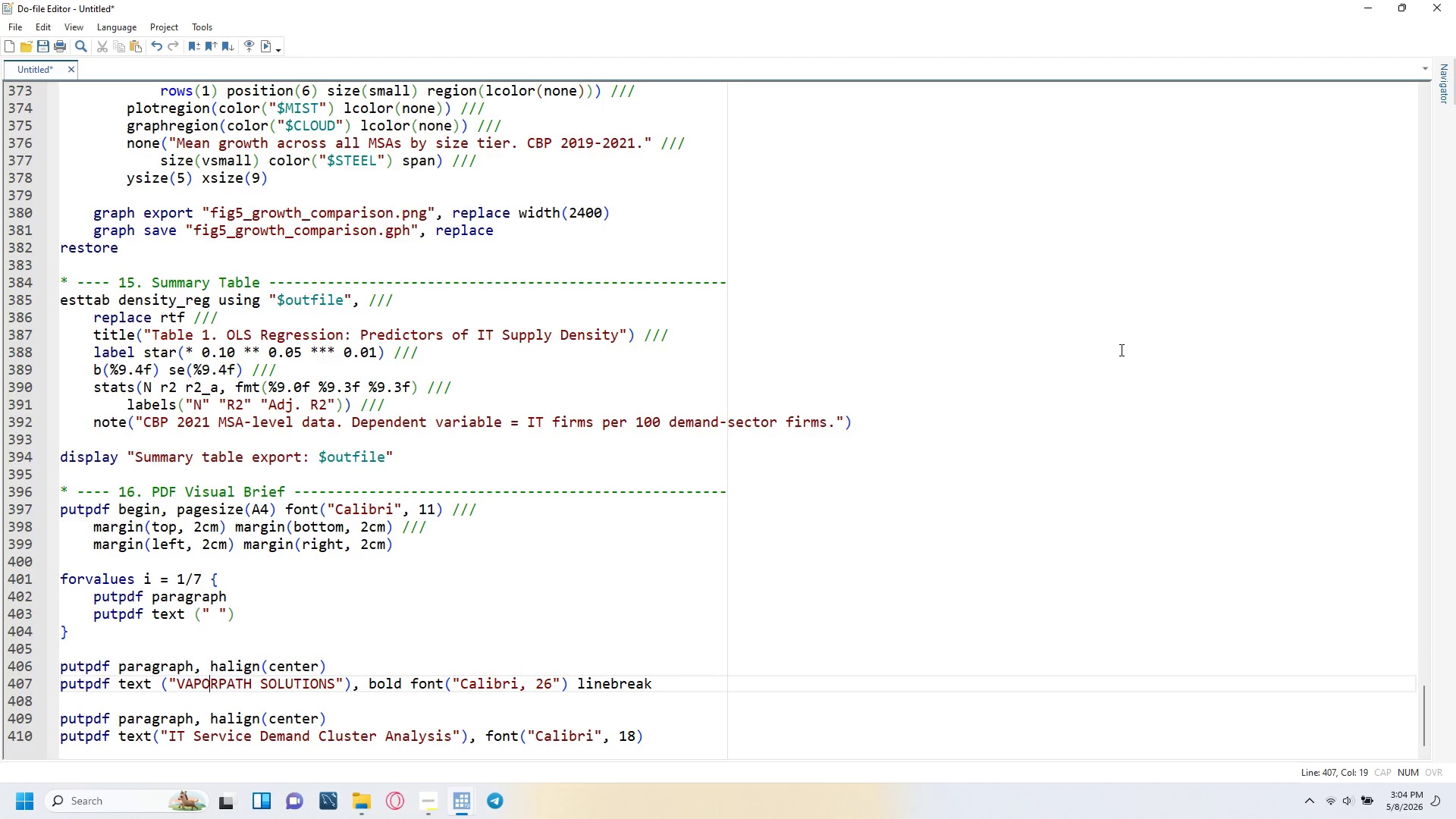 
key(ArrowRight)
 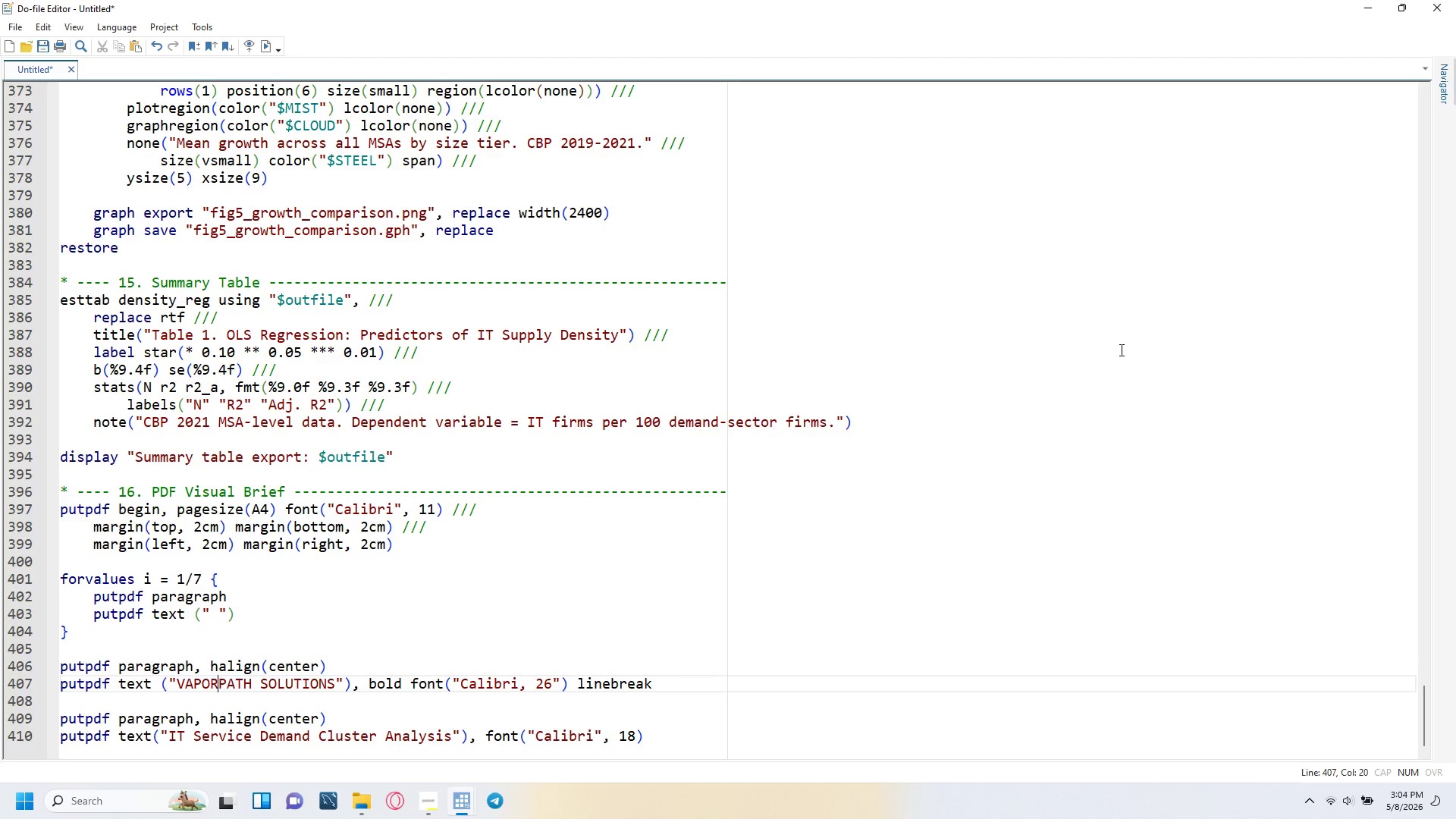 
key(ArrowRight)
 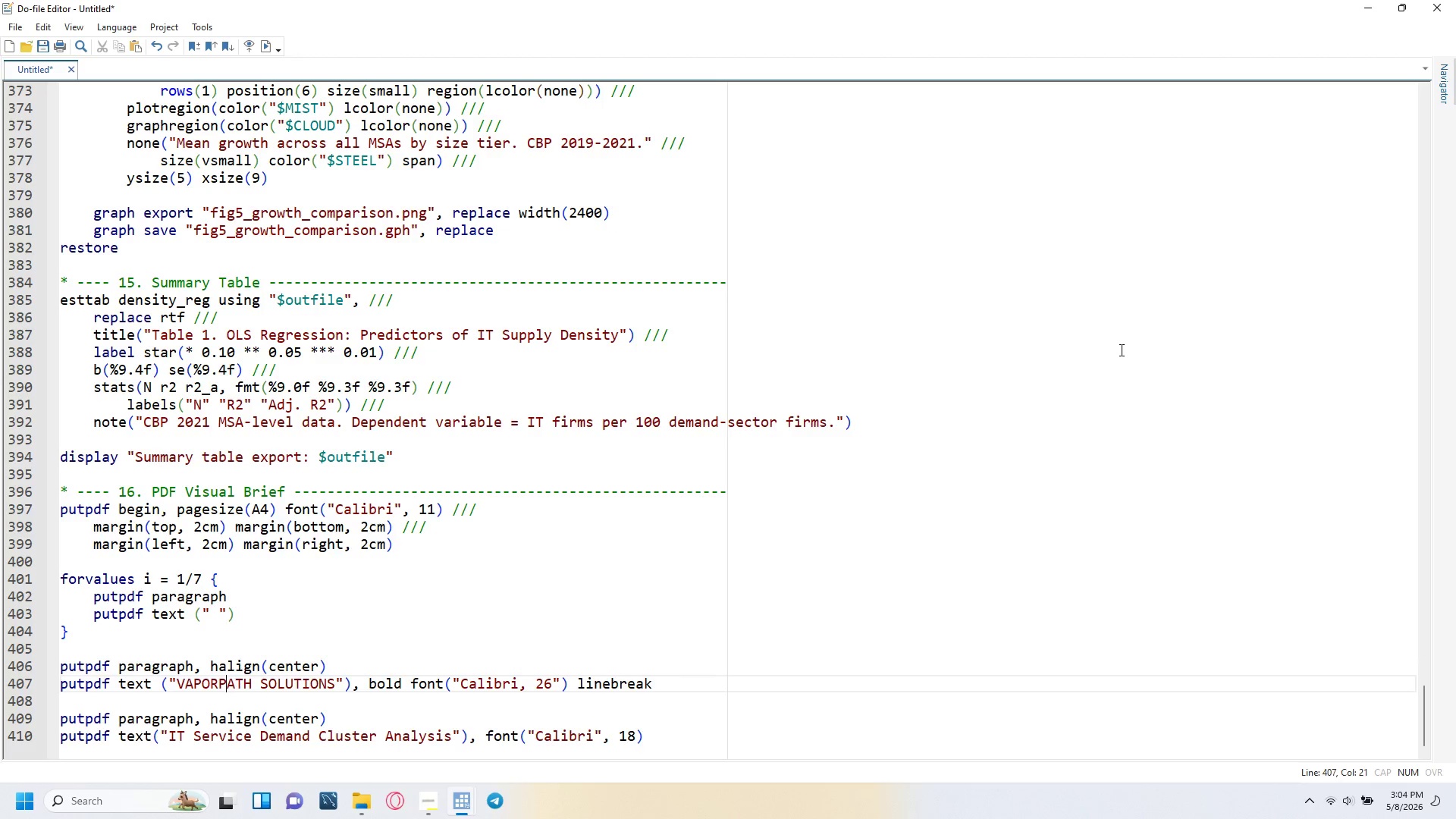 
key(ArrowRight)
 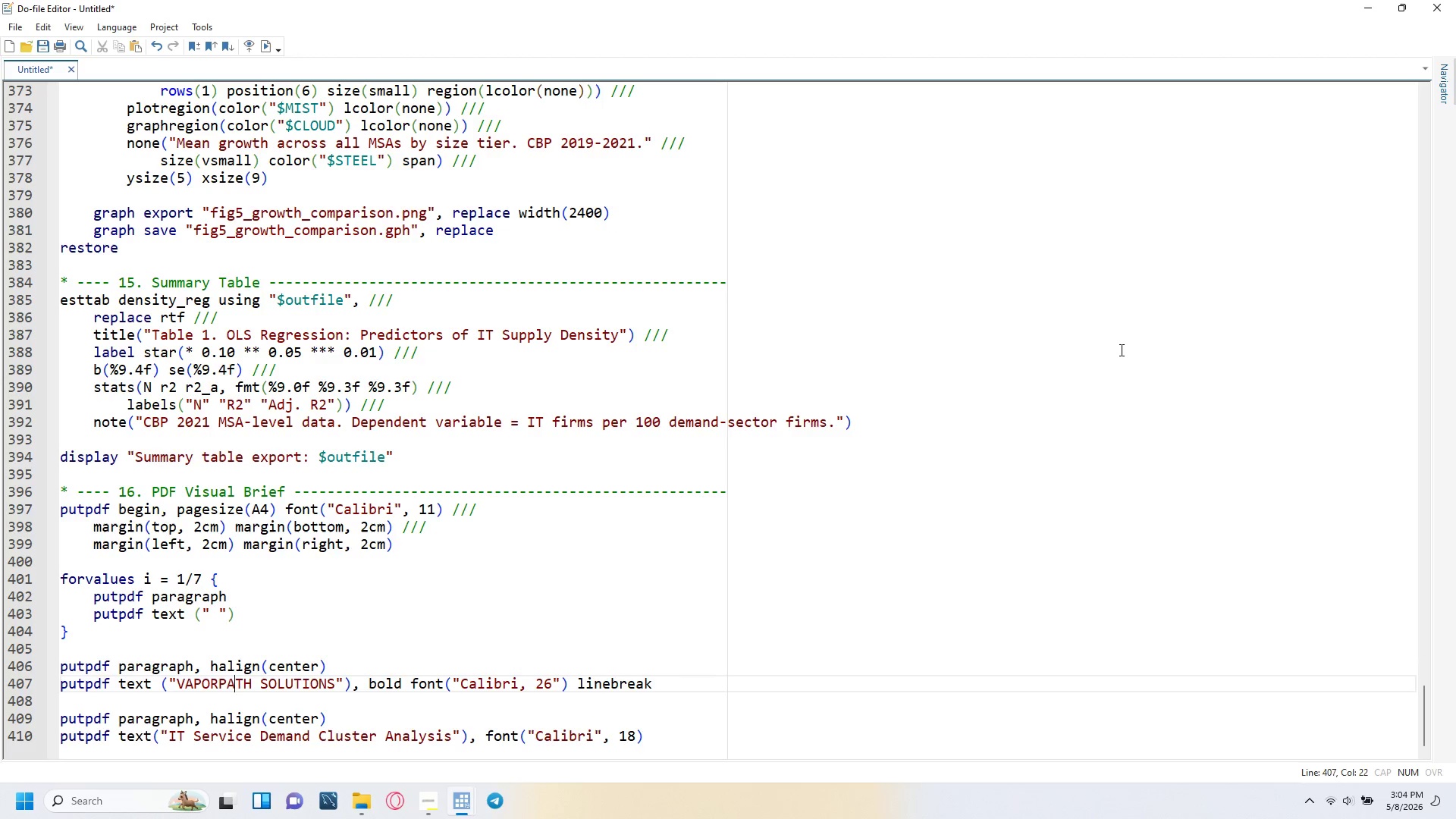 
key(ArrowRight)
 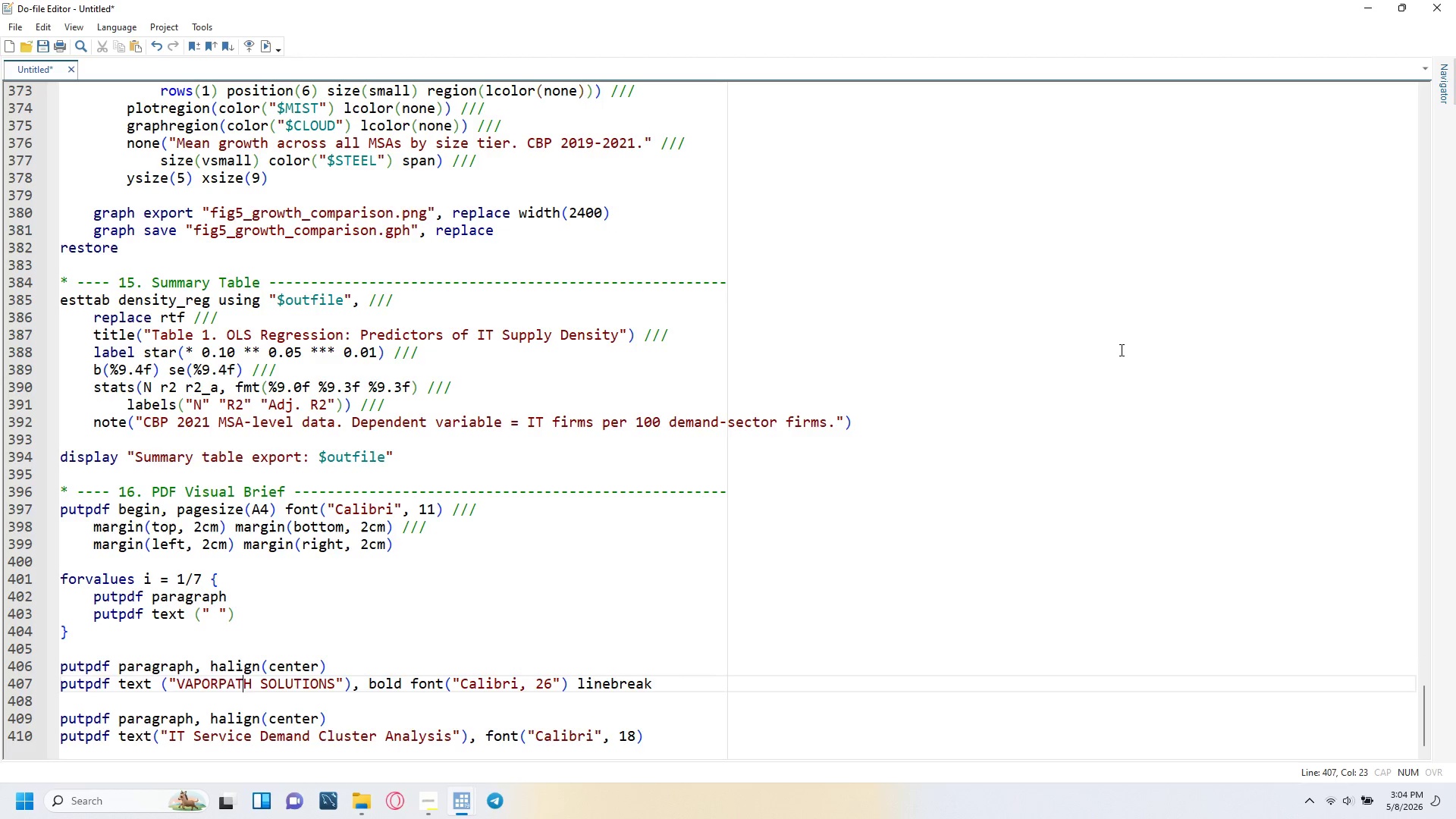 
key(ArrowRight)
 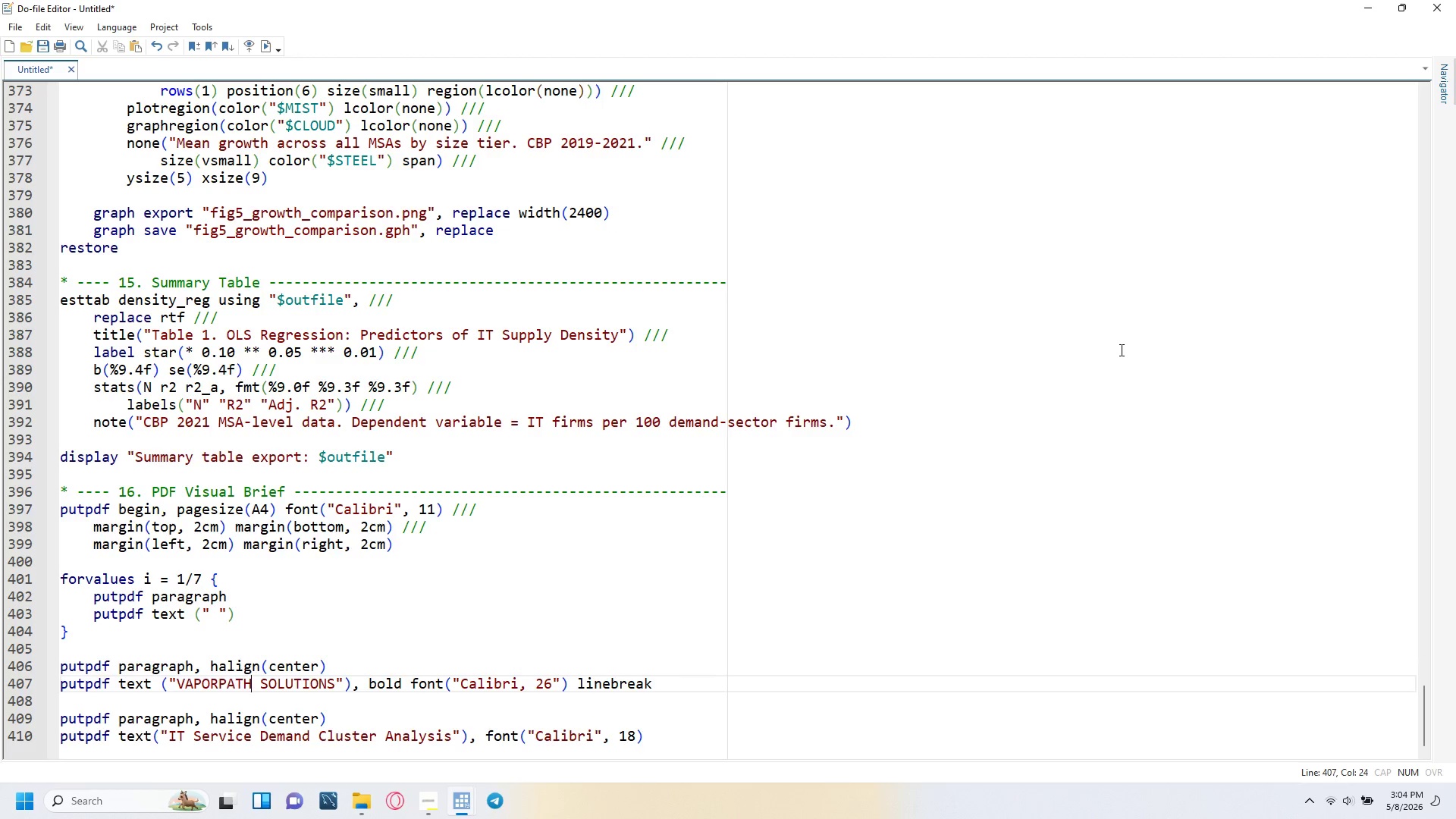 
key(ArrowRight)
 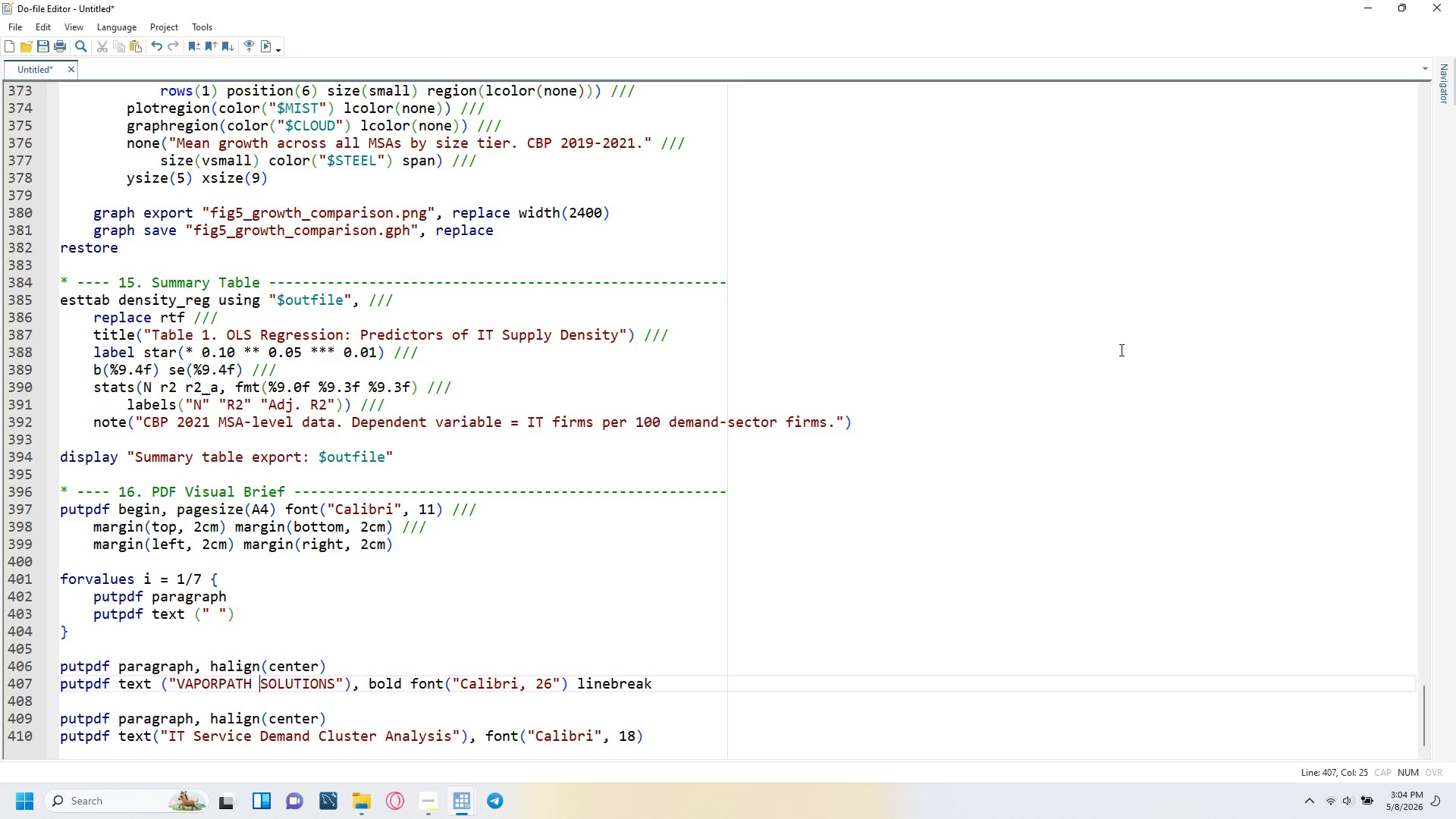 
key(ArrowRight)
 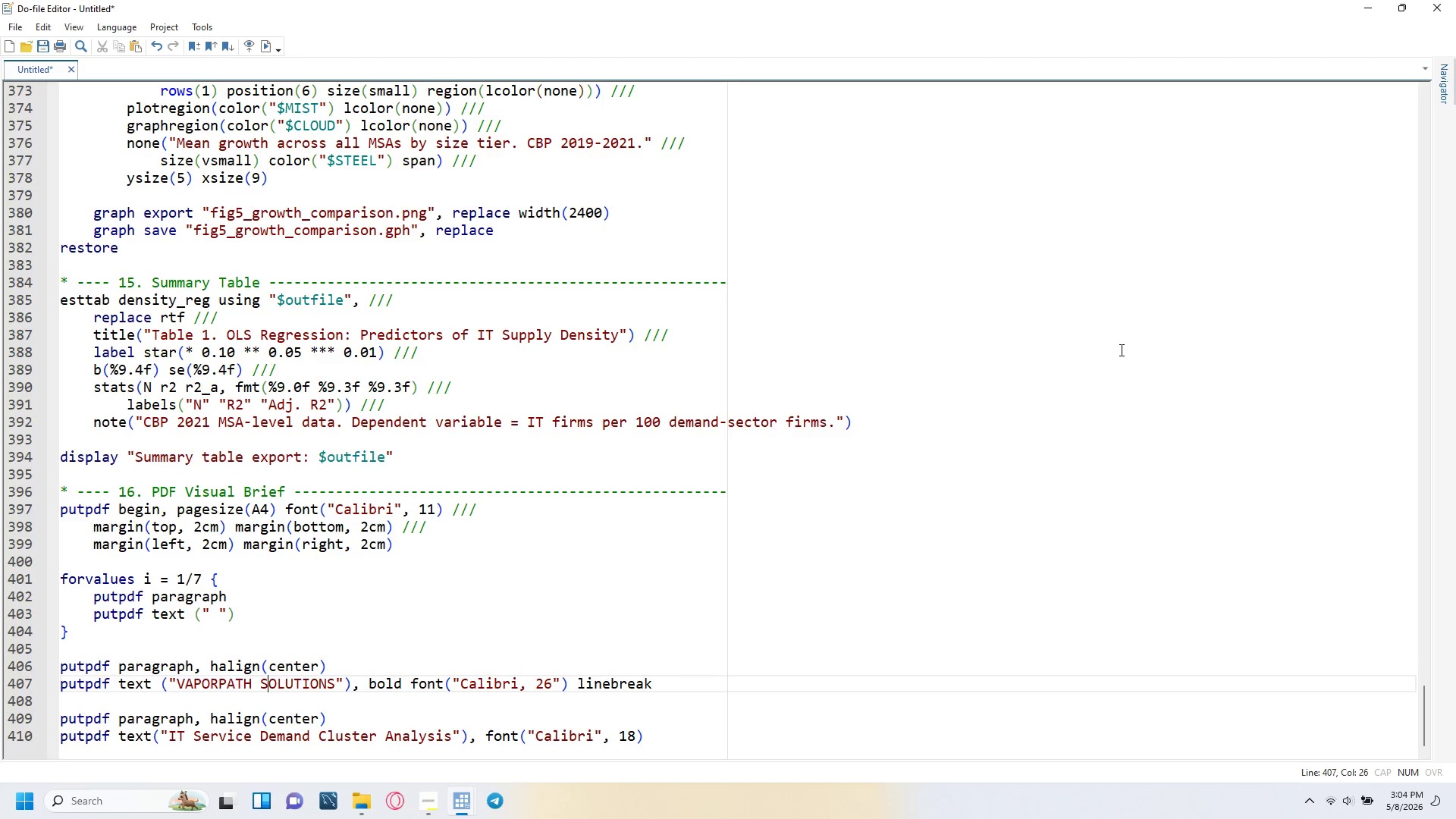 
key(ArrowRight)
 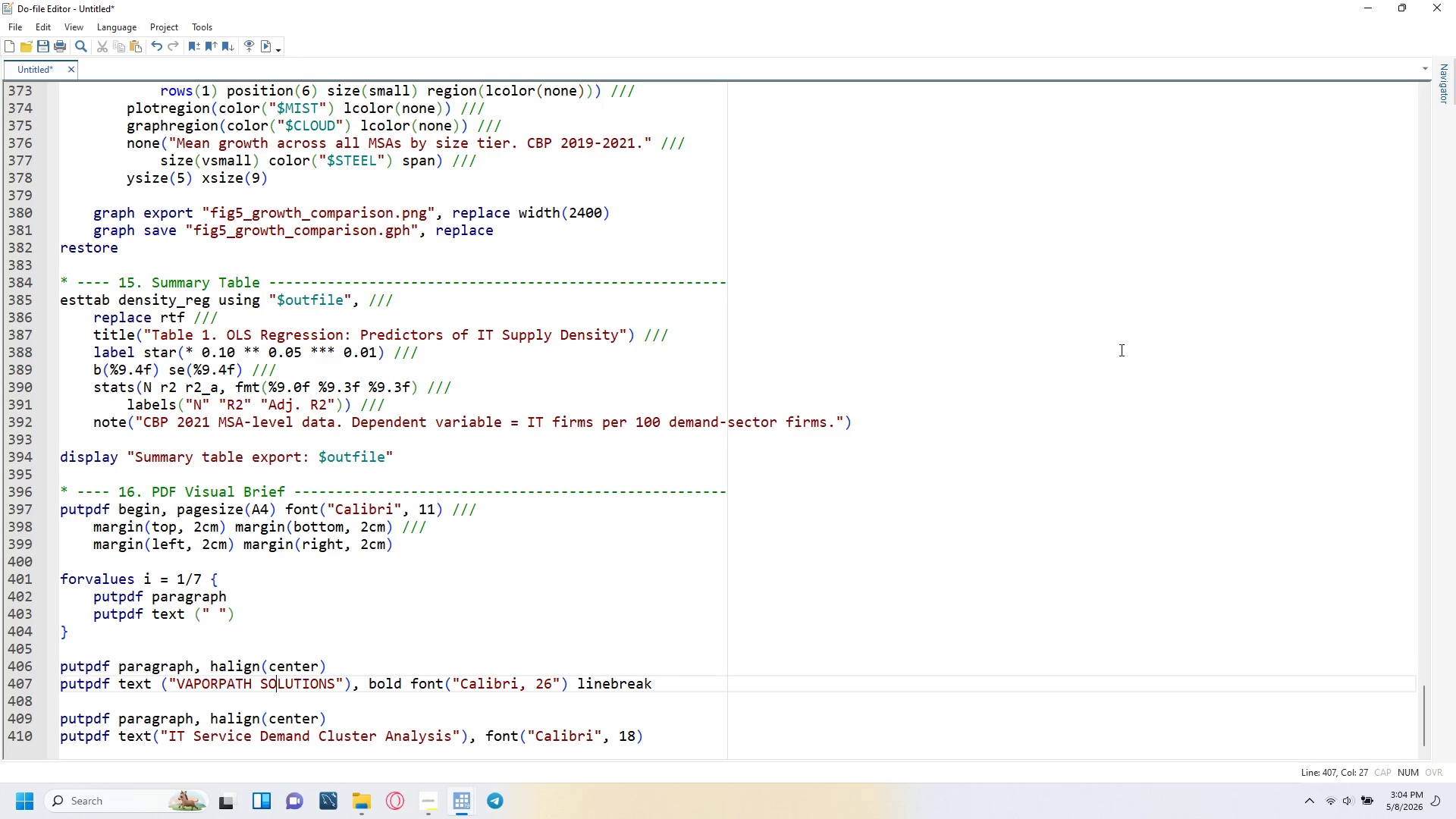 
key(ArrowRight)
 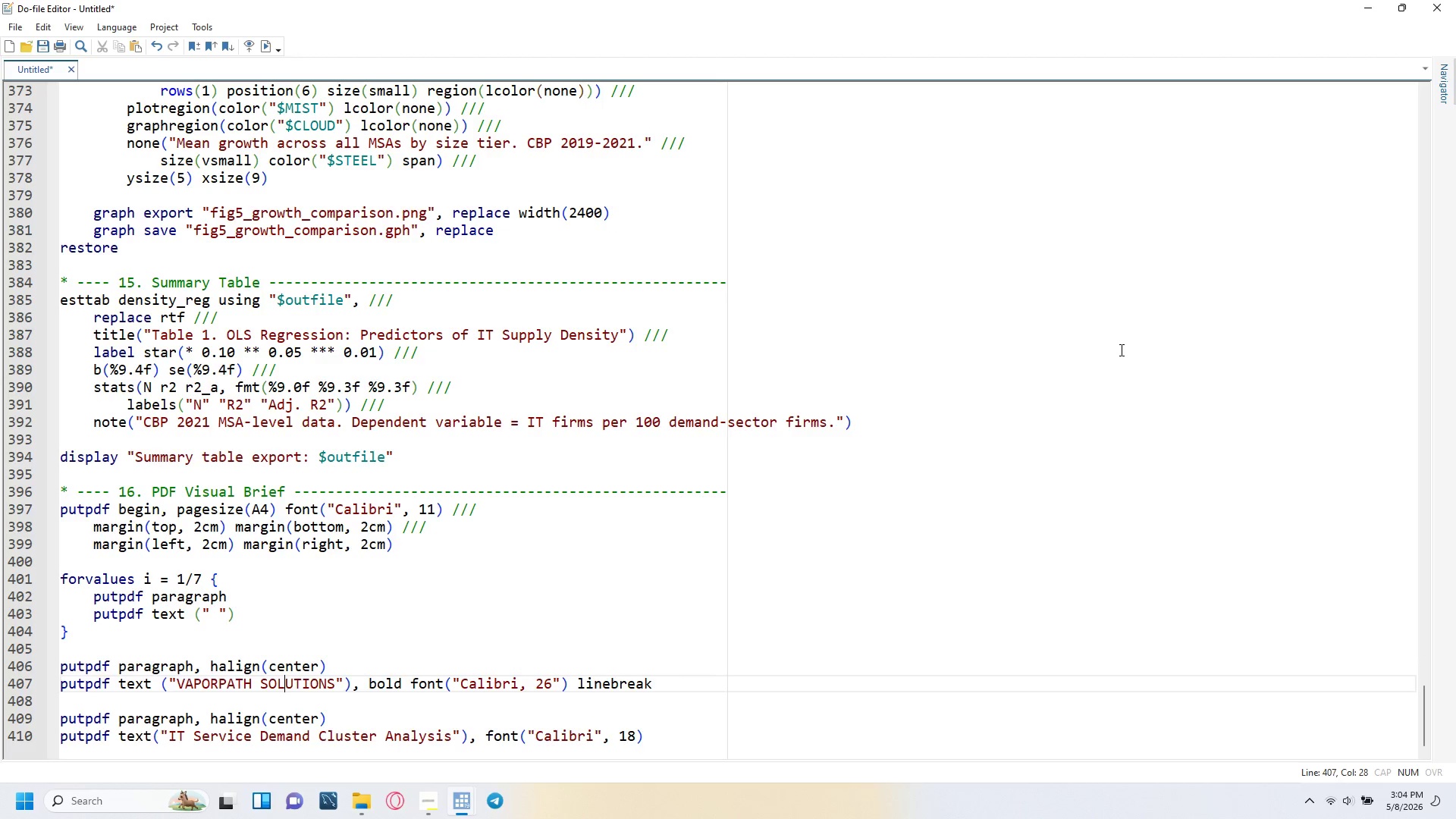 
key(ArrowRight)
 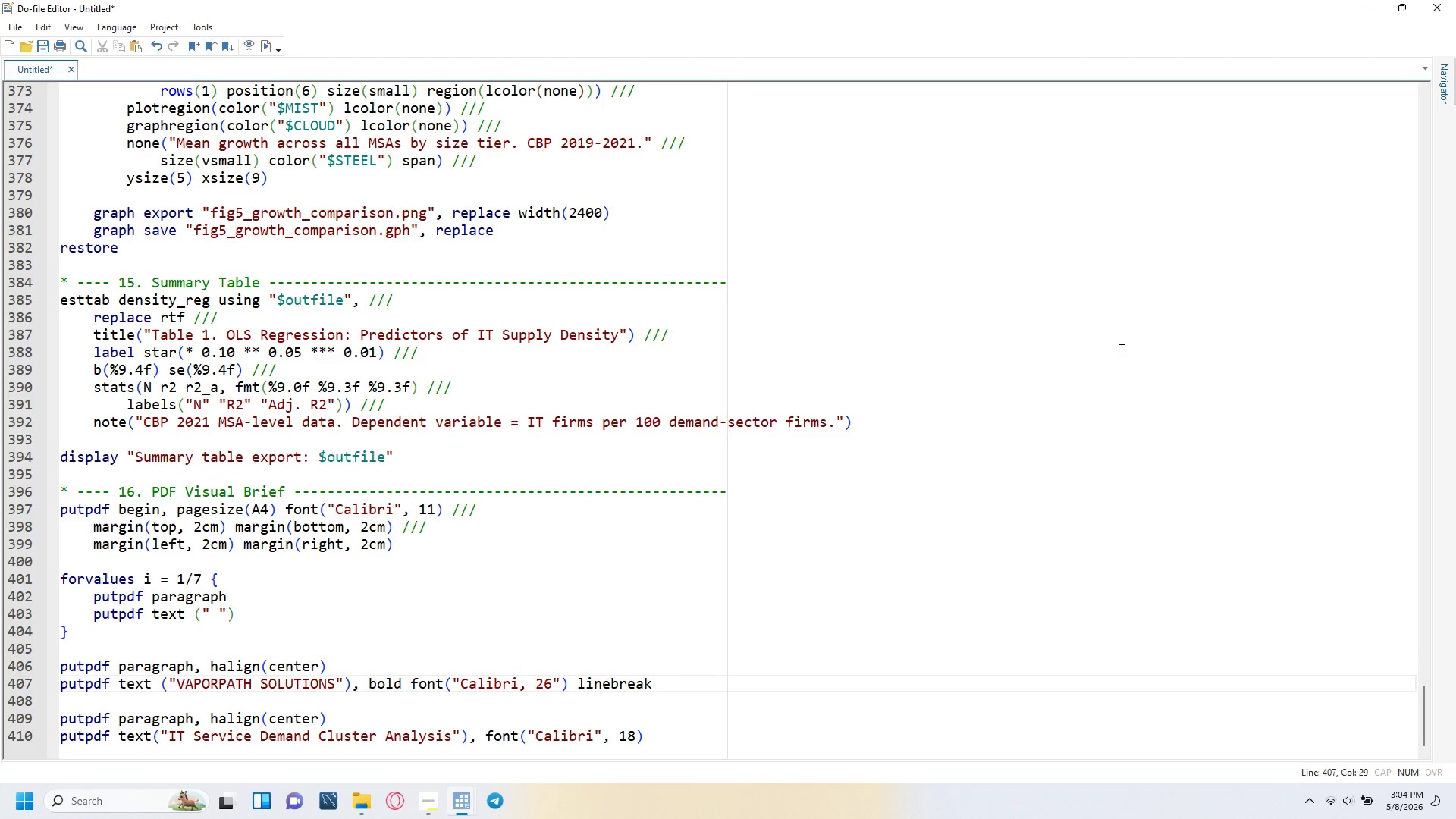 
key(ArrowRight)
 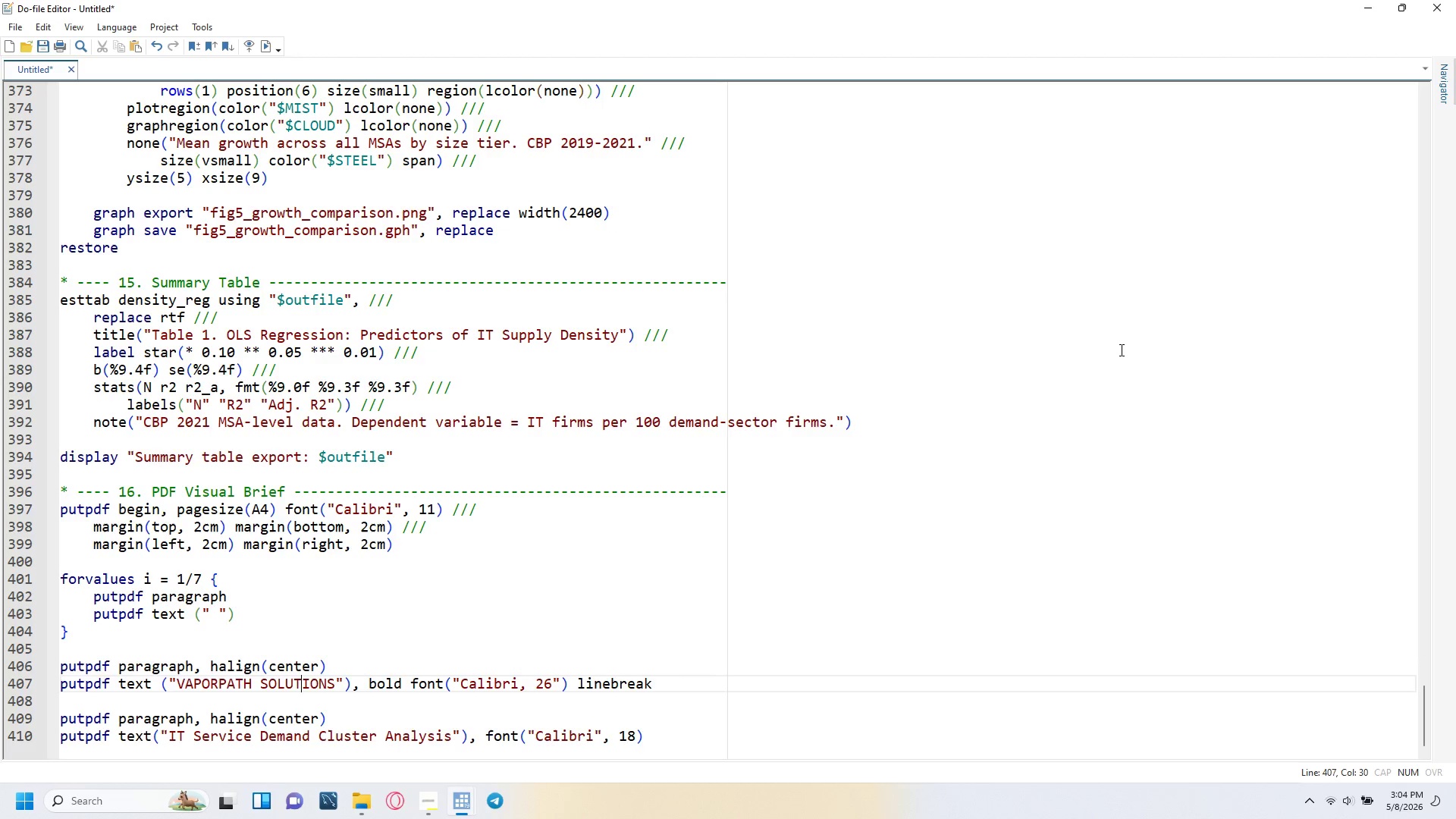 
key(ArrowRight)
 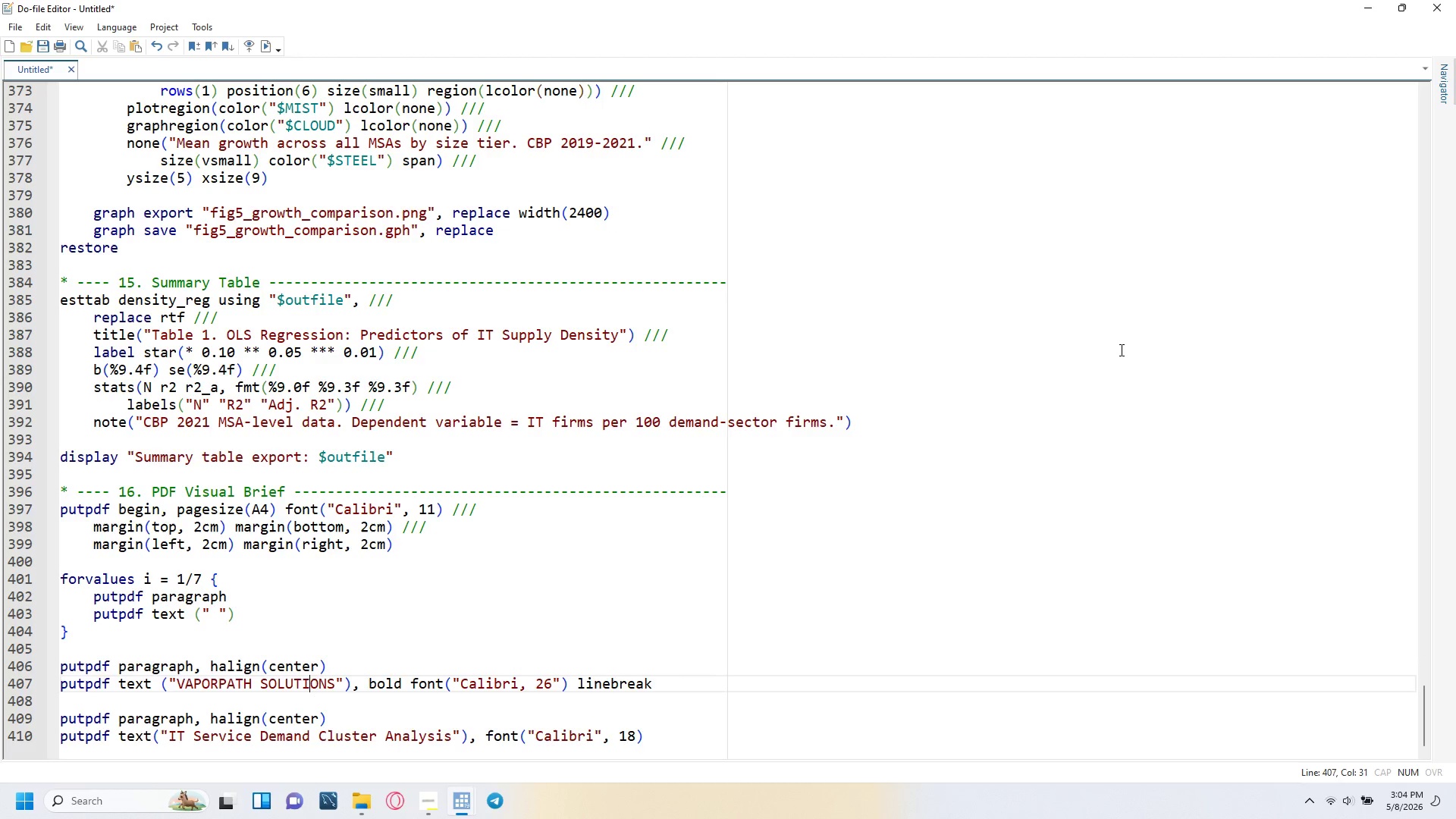 
key(ArrowRight)
 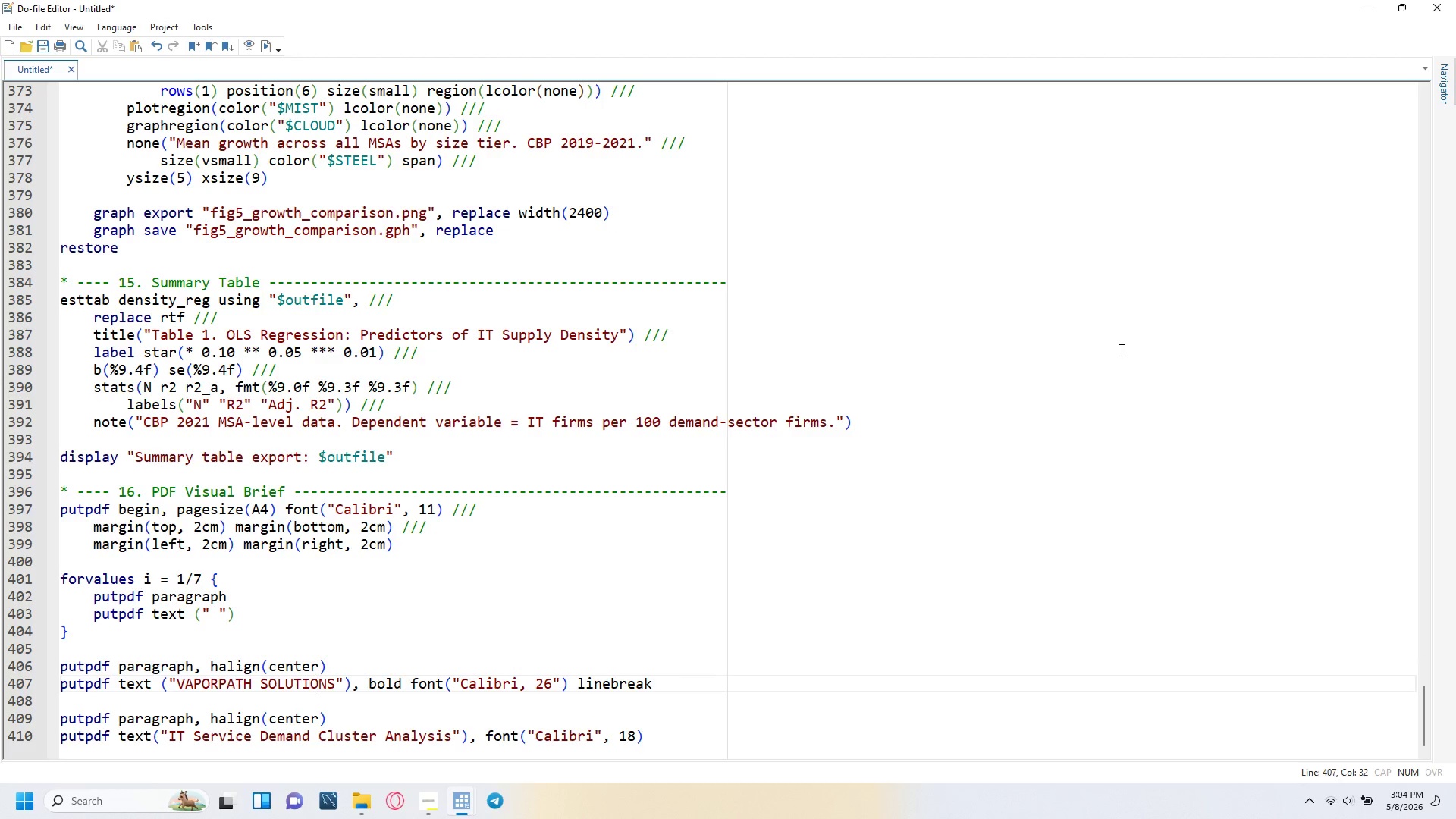 
key(ArrowRight)
 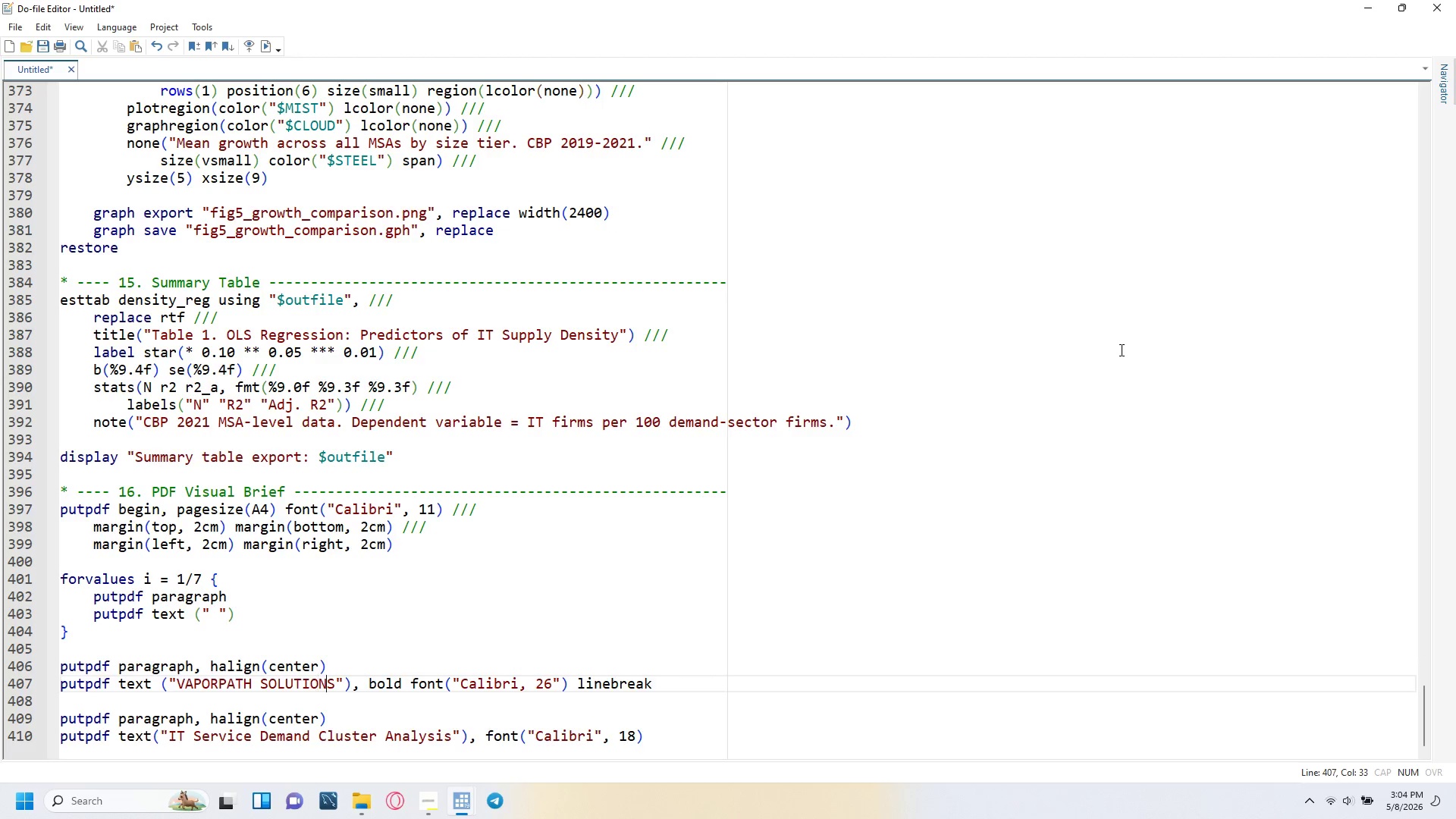 
key(ArrowRight)
 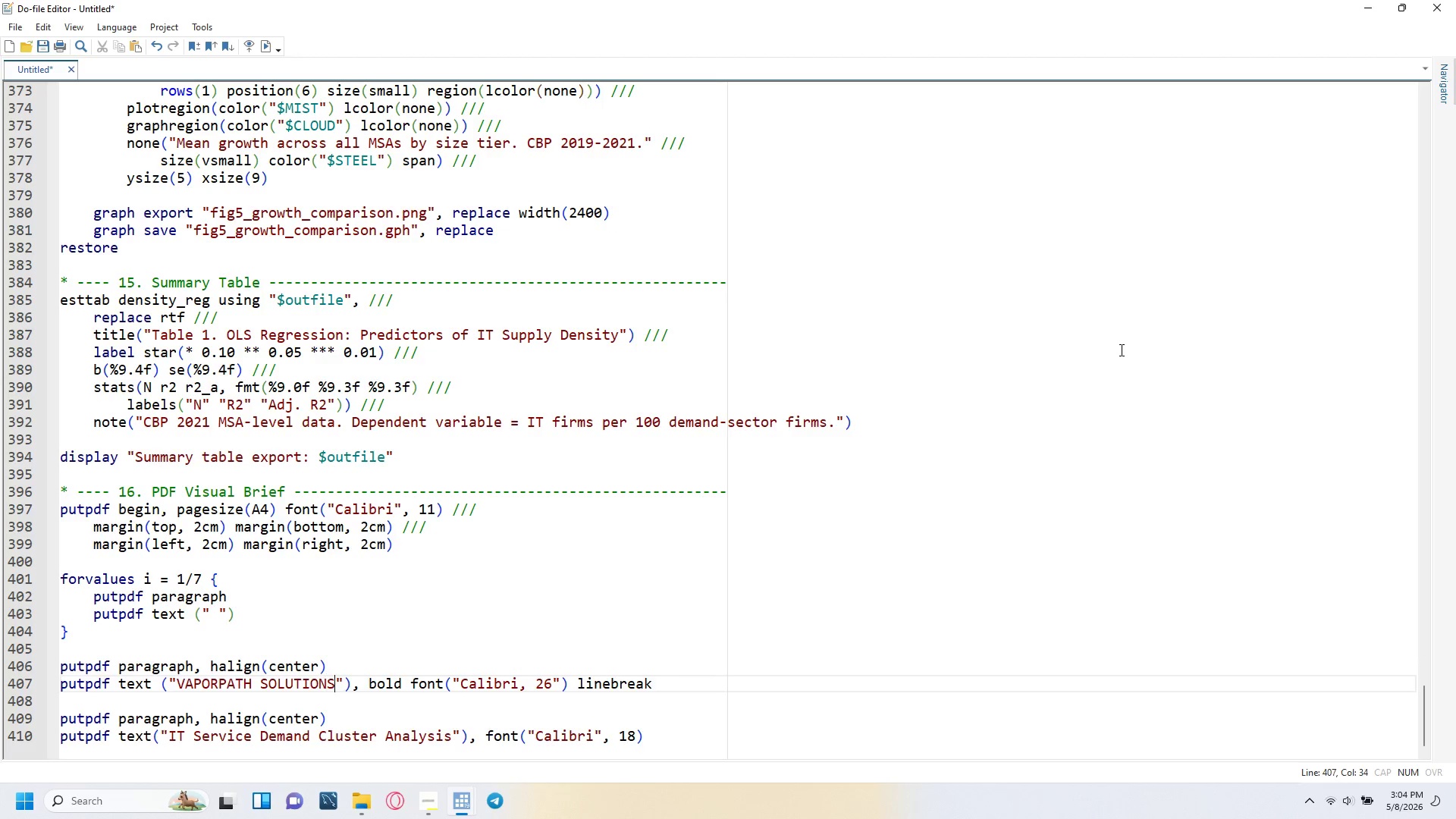 
key(ArrowRight)
 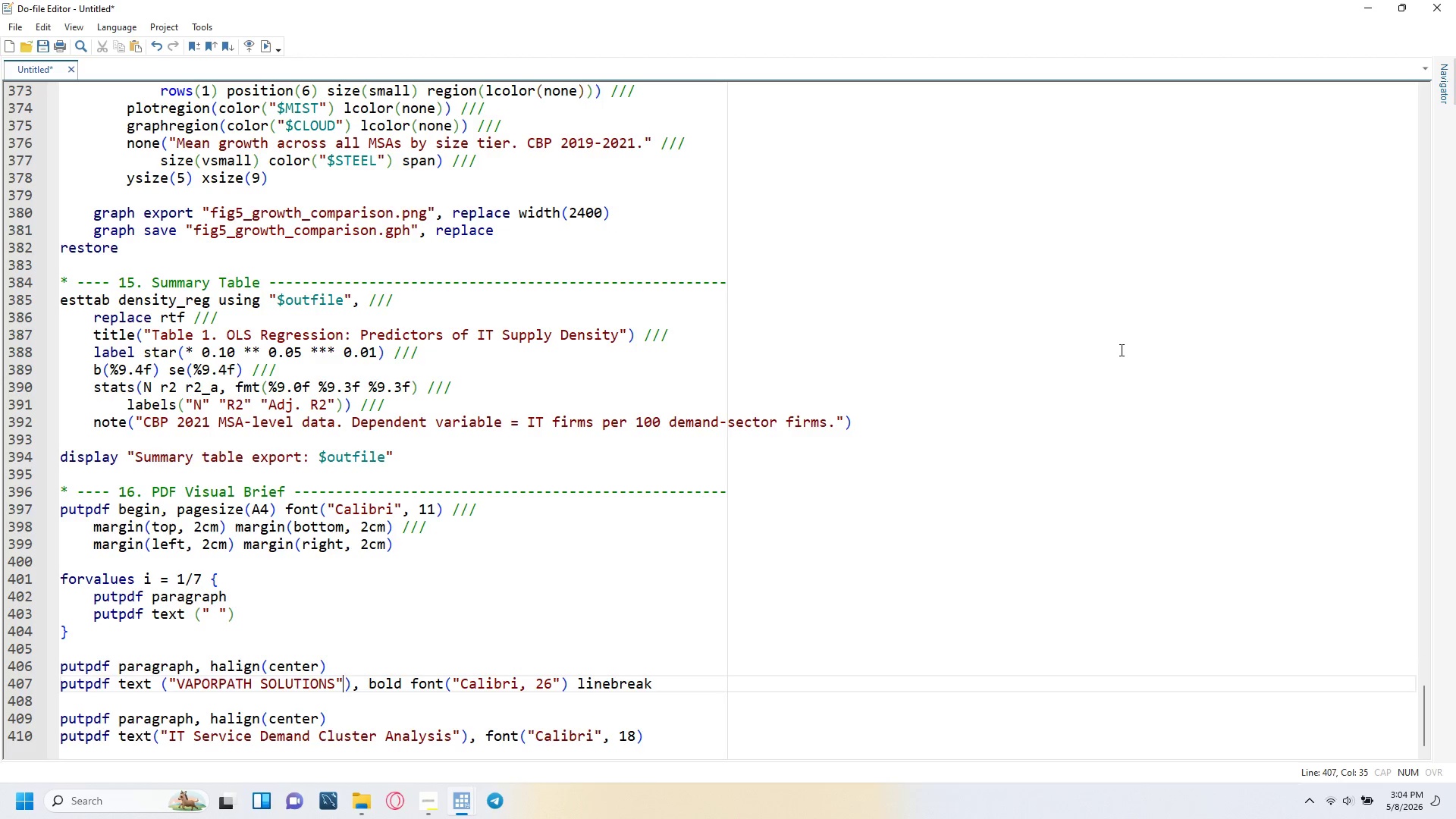 
key(ArrowRight)
 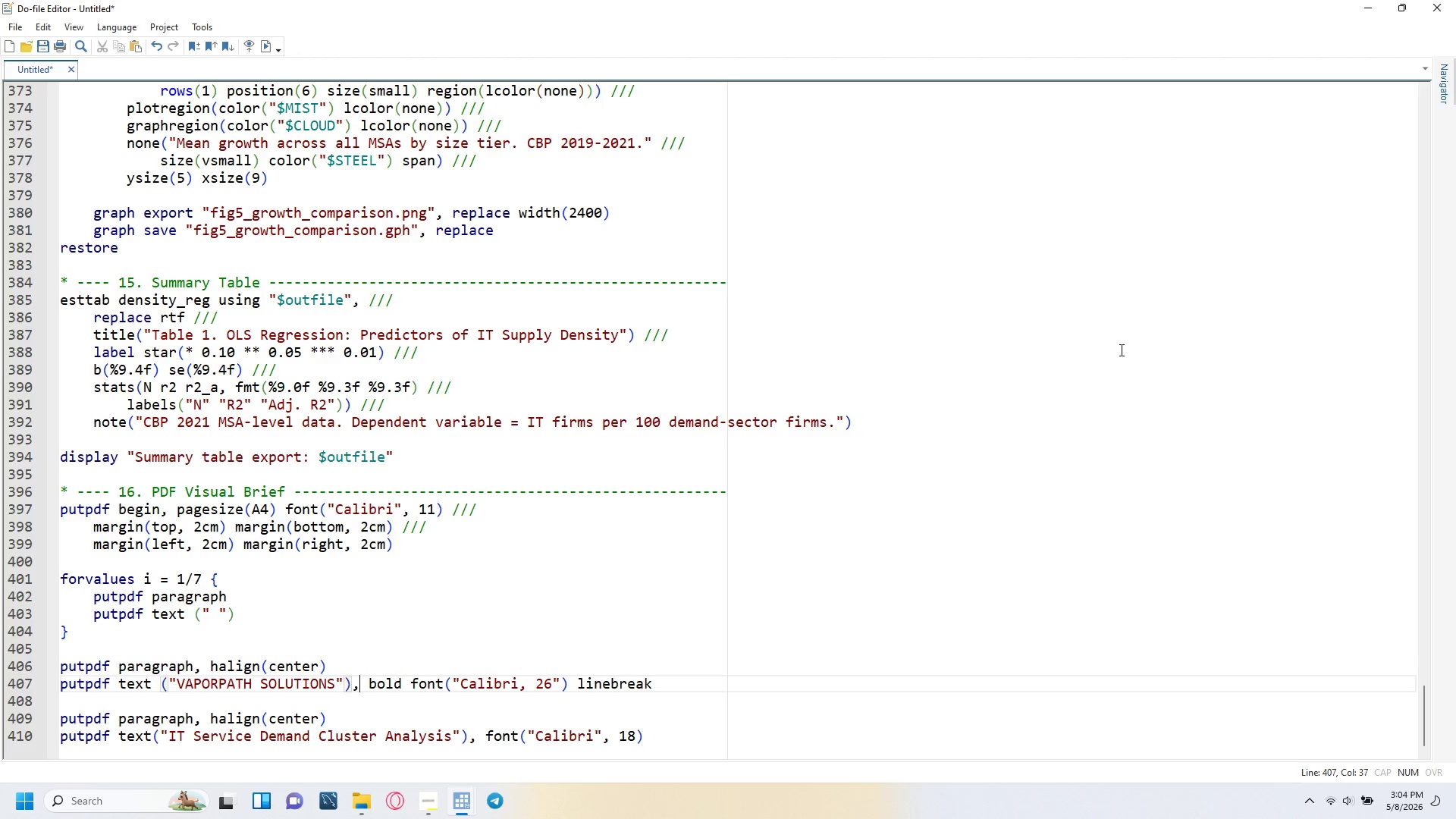 
key(ArrowRight)
 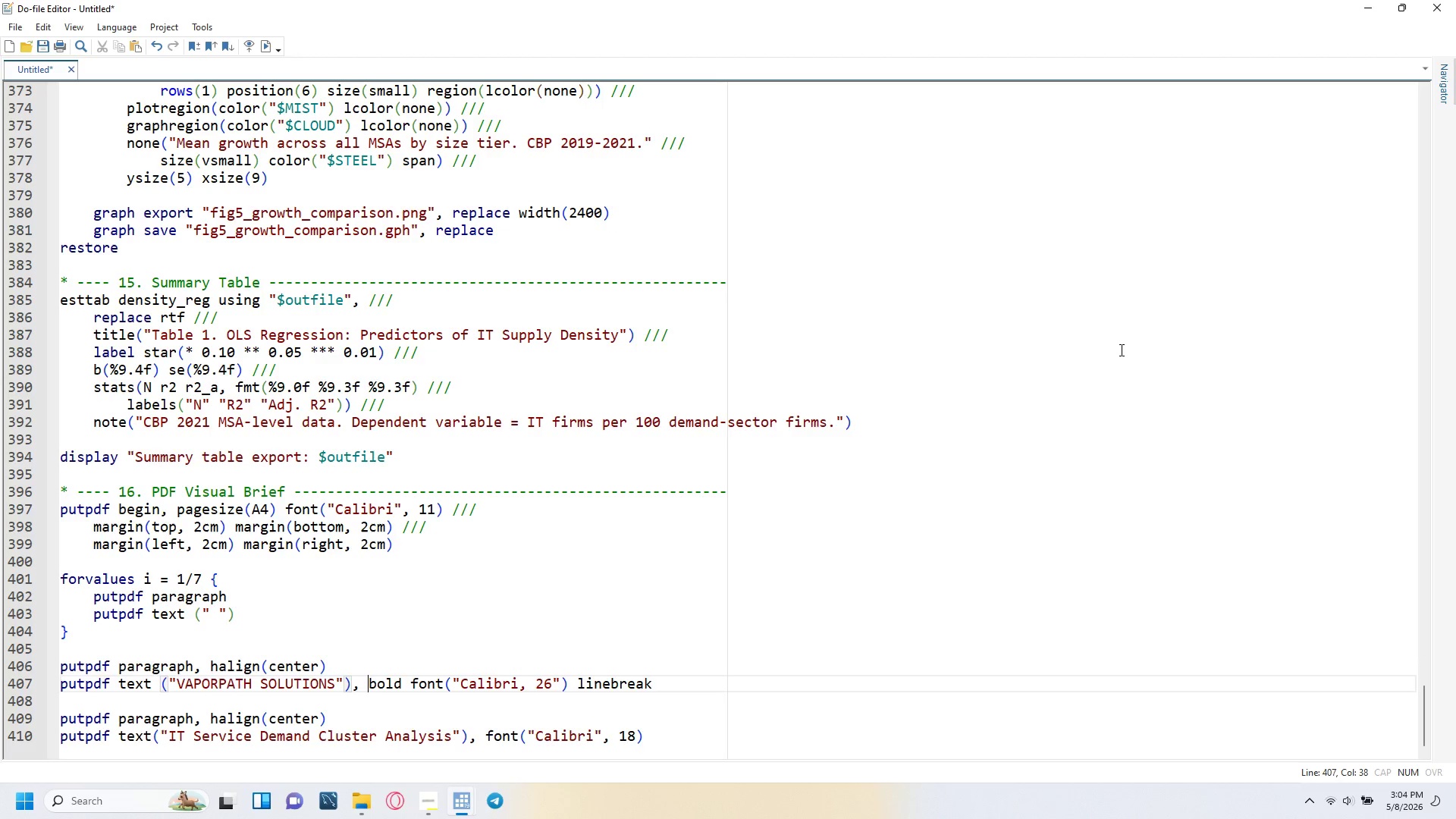 
key(ArrowRight)
 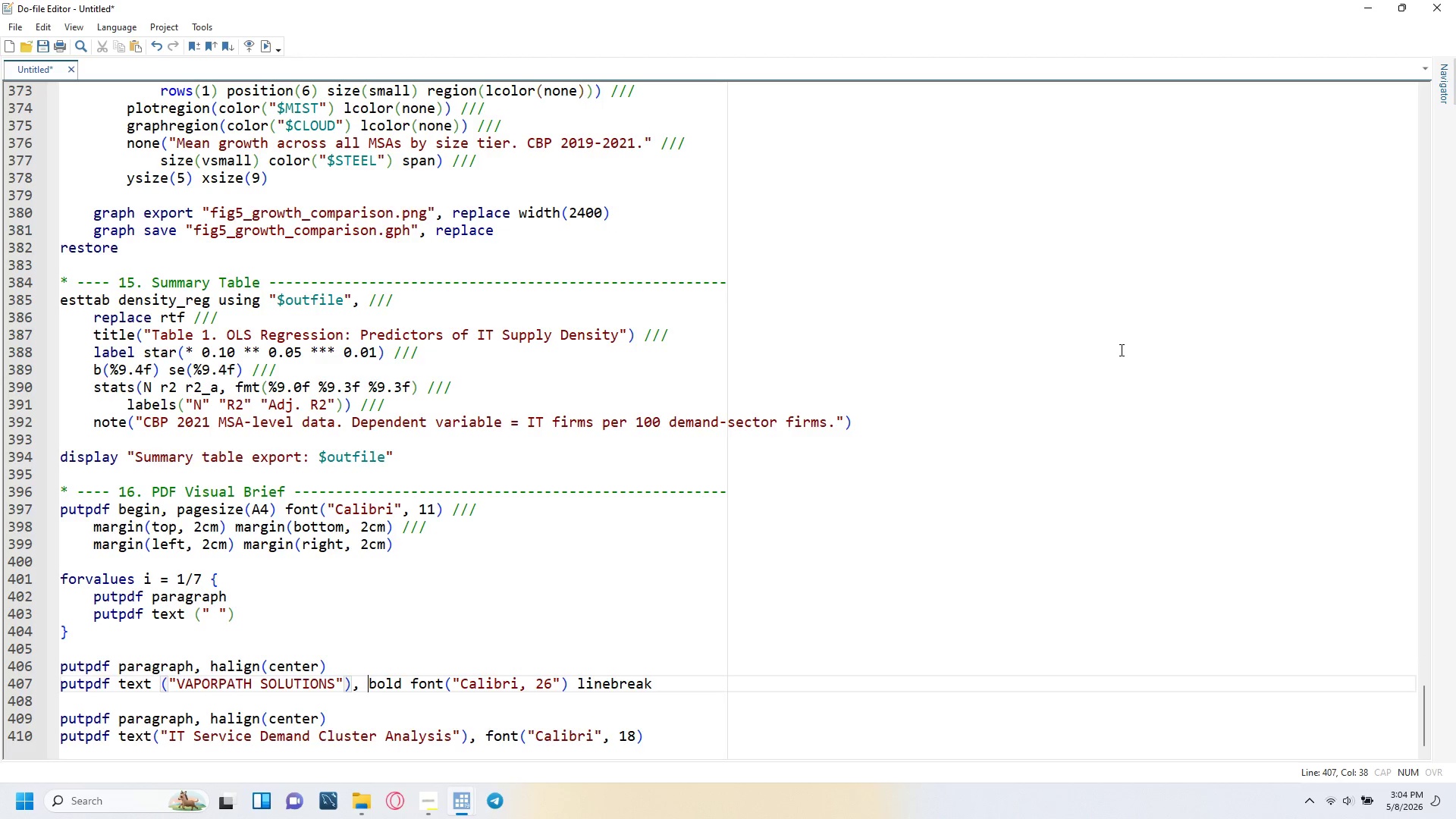 
key(ArrowRight)
 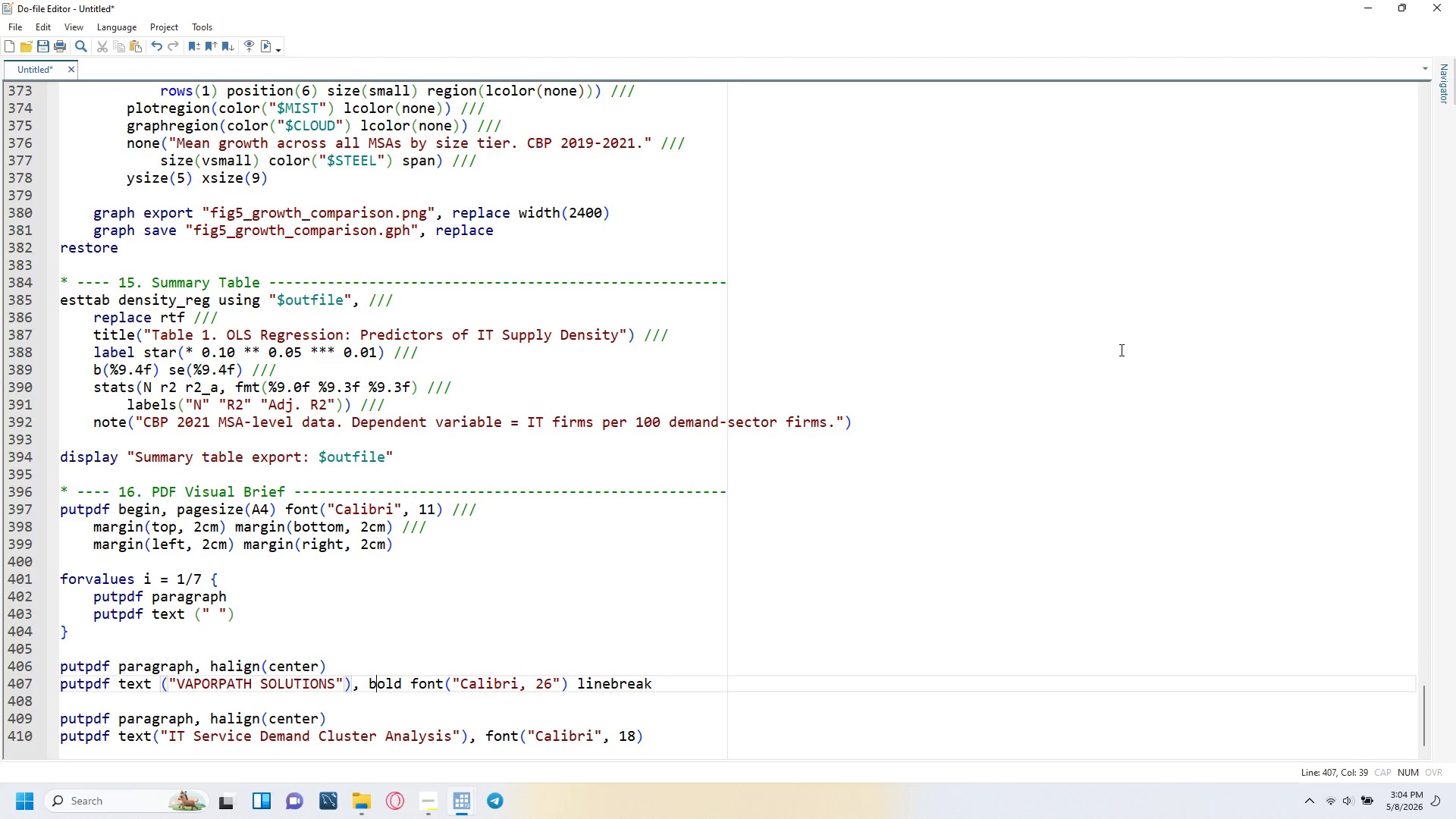 
key(ArrowRight)
 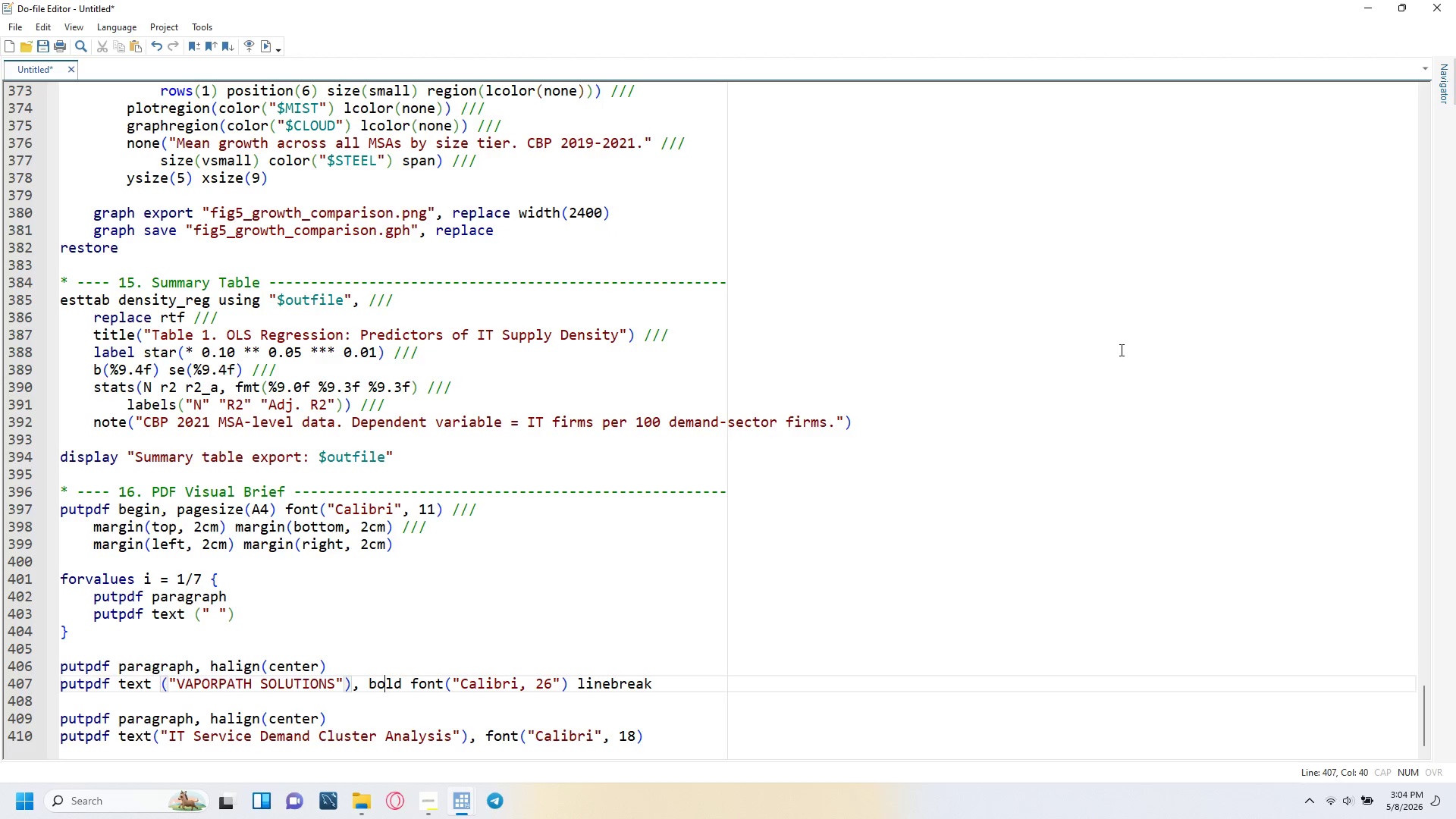 
key(ArrowRight)
 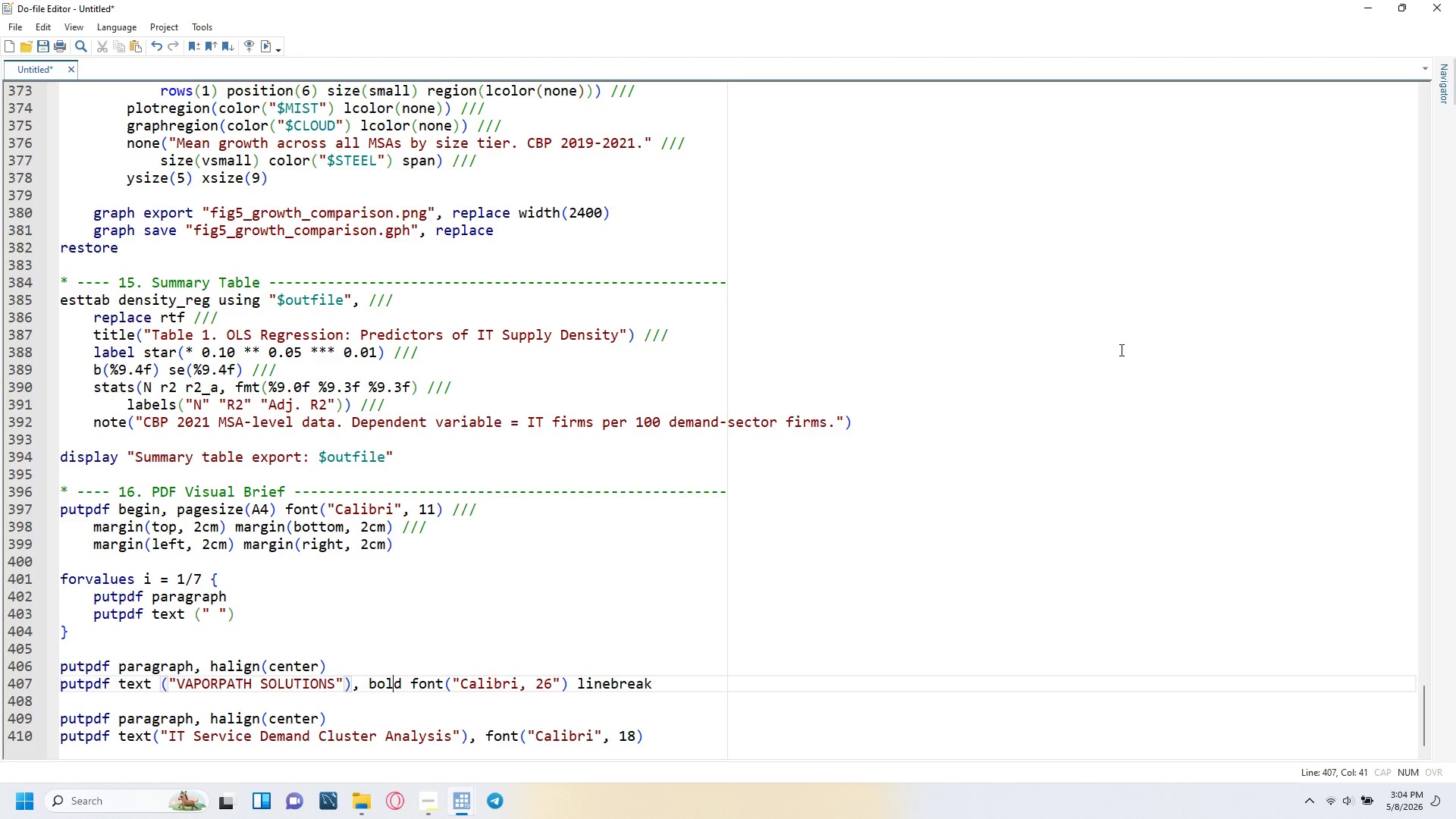 
key(ArrowRight)
 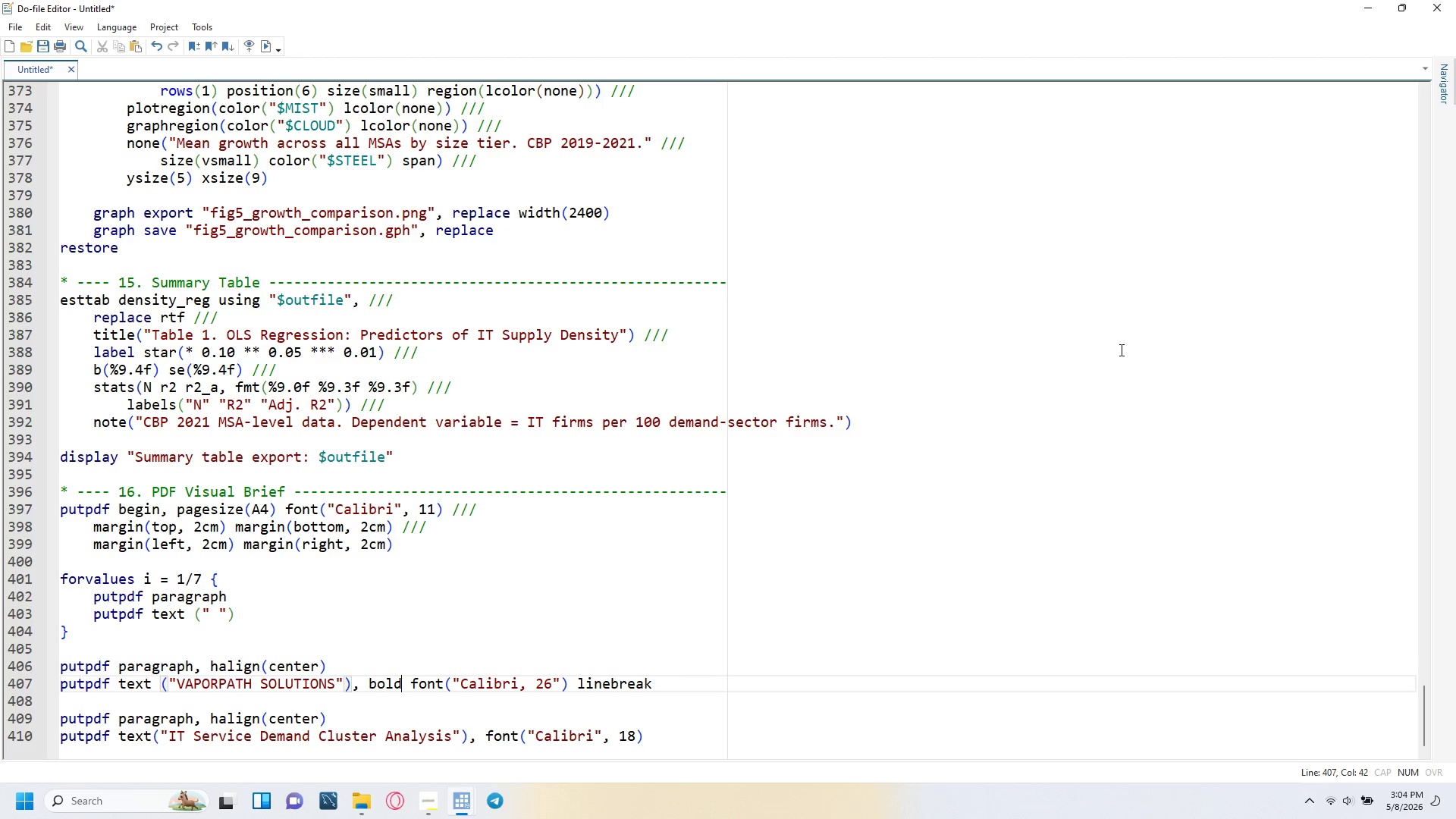 
key(ArrowRight)
 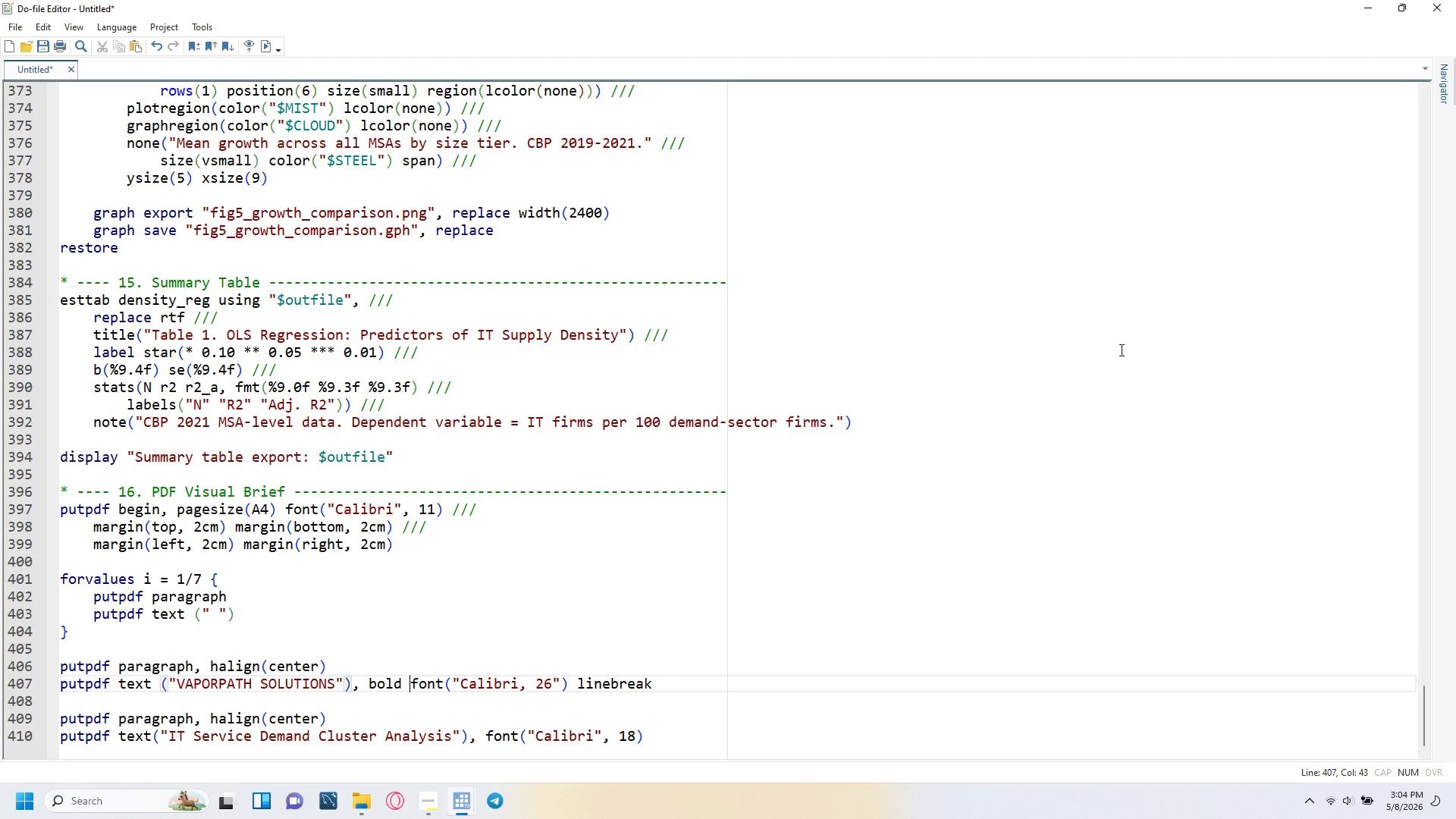 
key(ArrowRight)
 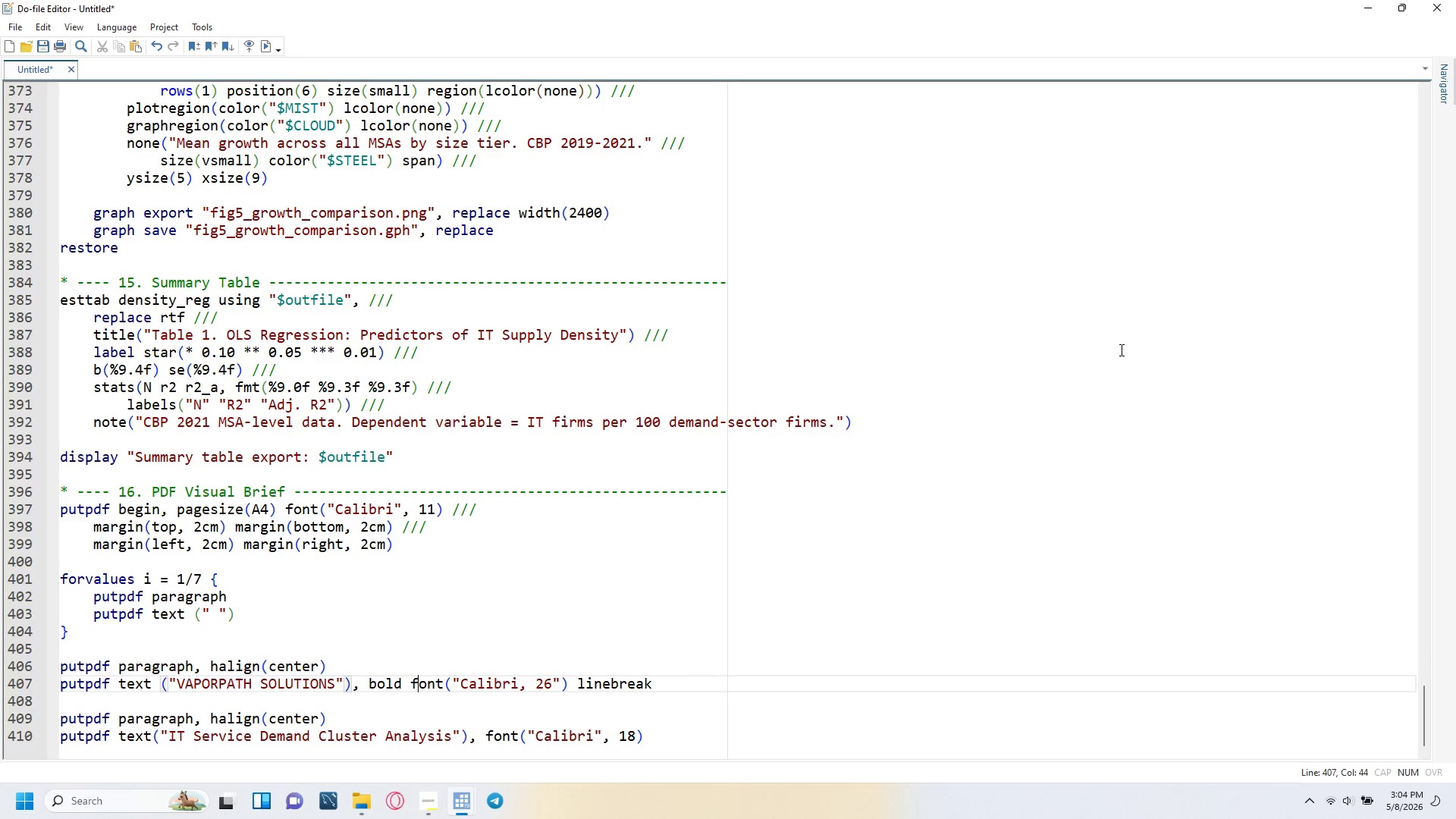 
key(ArrowRight)
 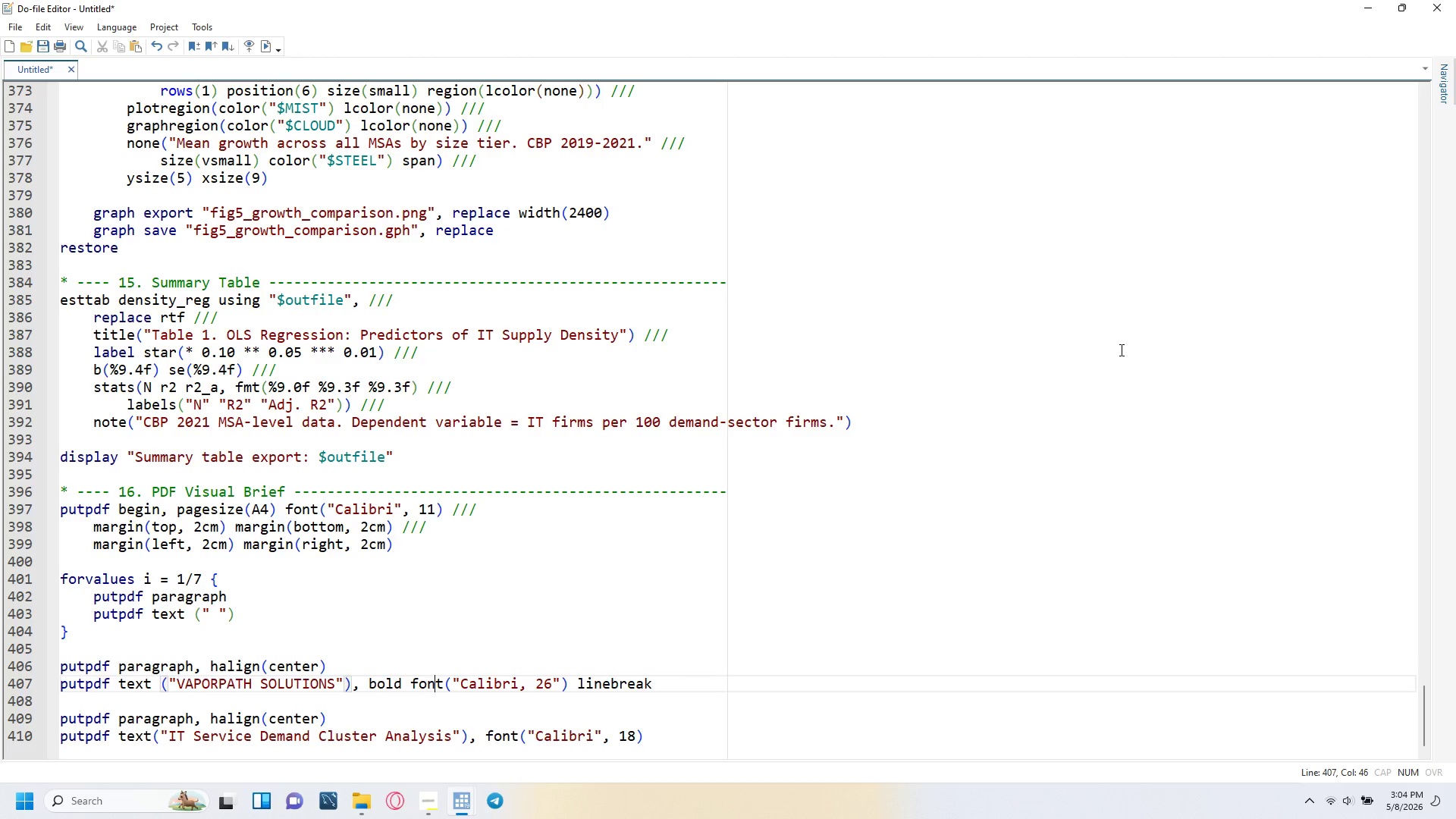 
key(ArrowRight)
 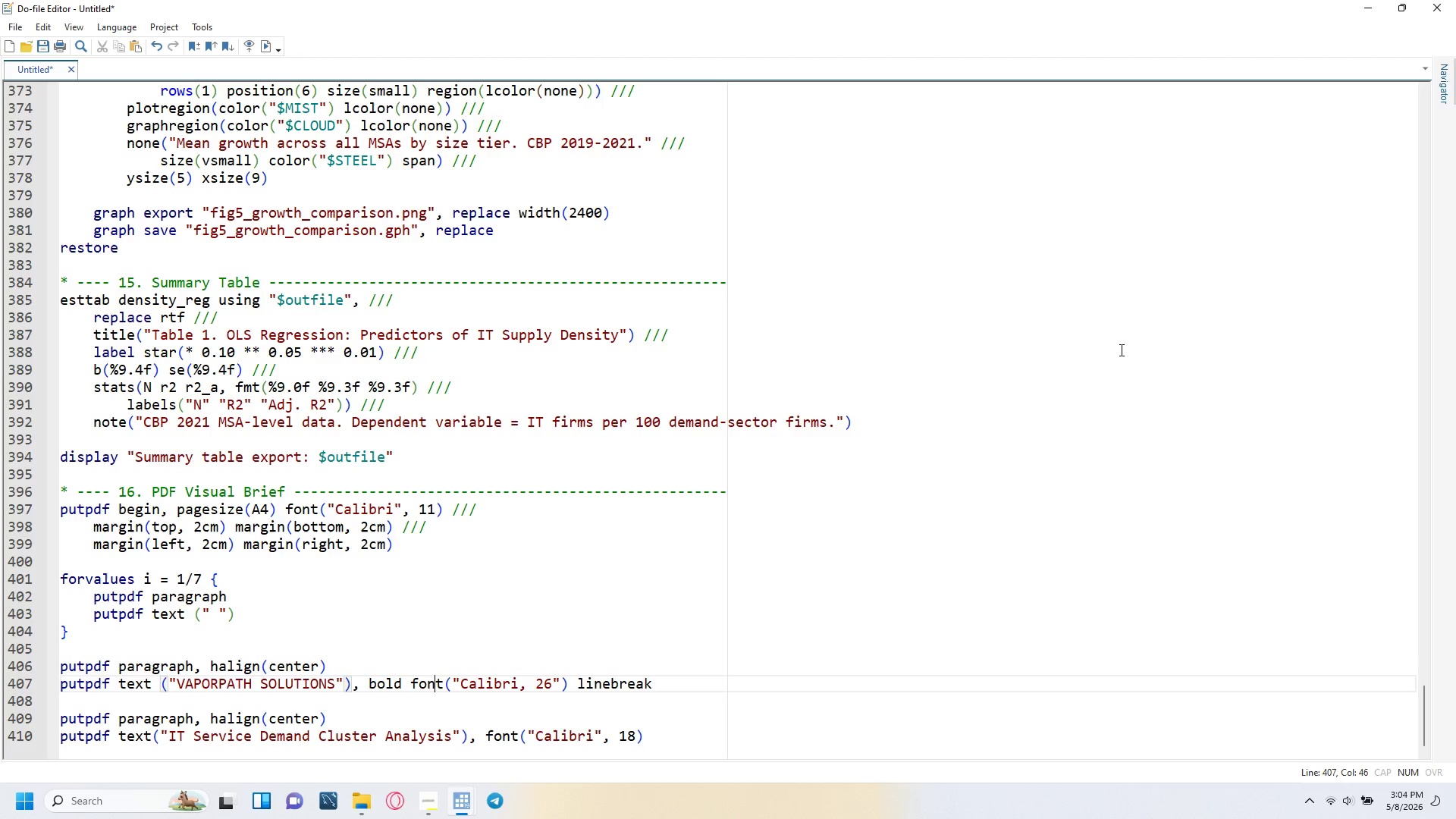 
key(ArrowRight)
 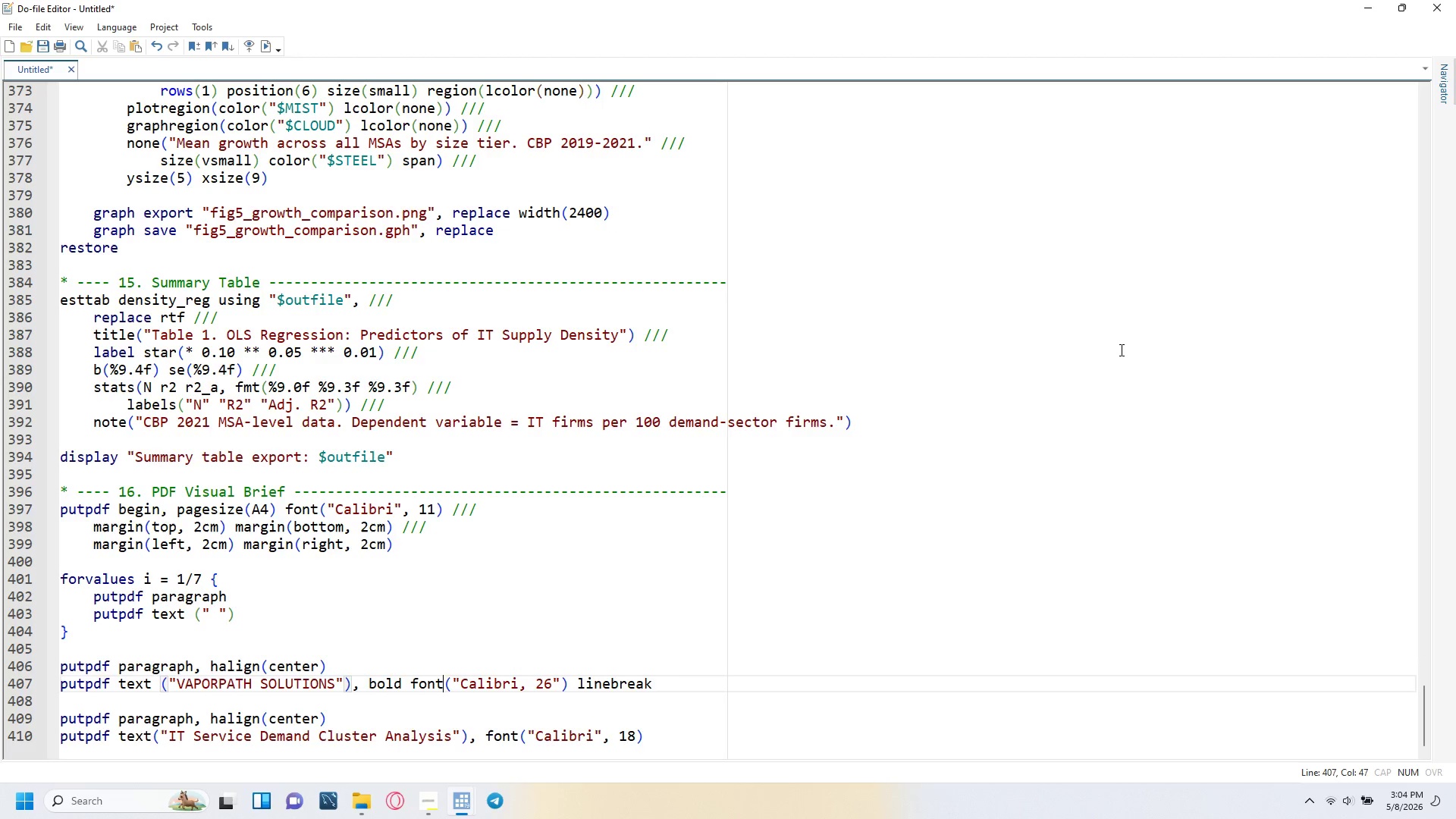 
key(ArrowRight)
 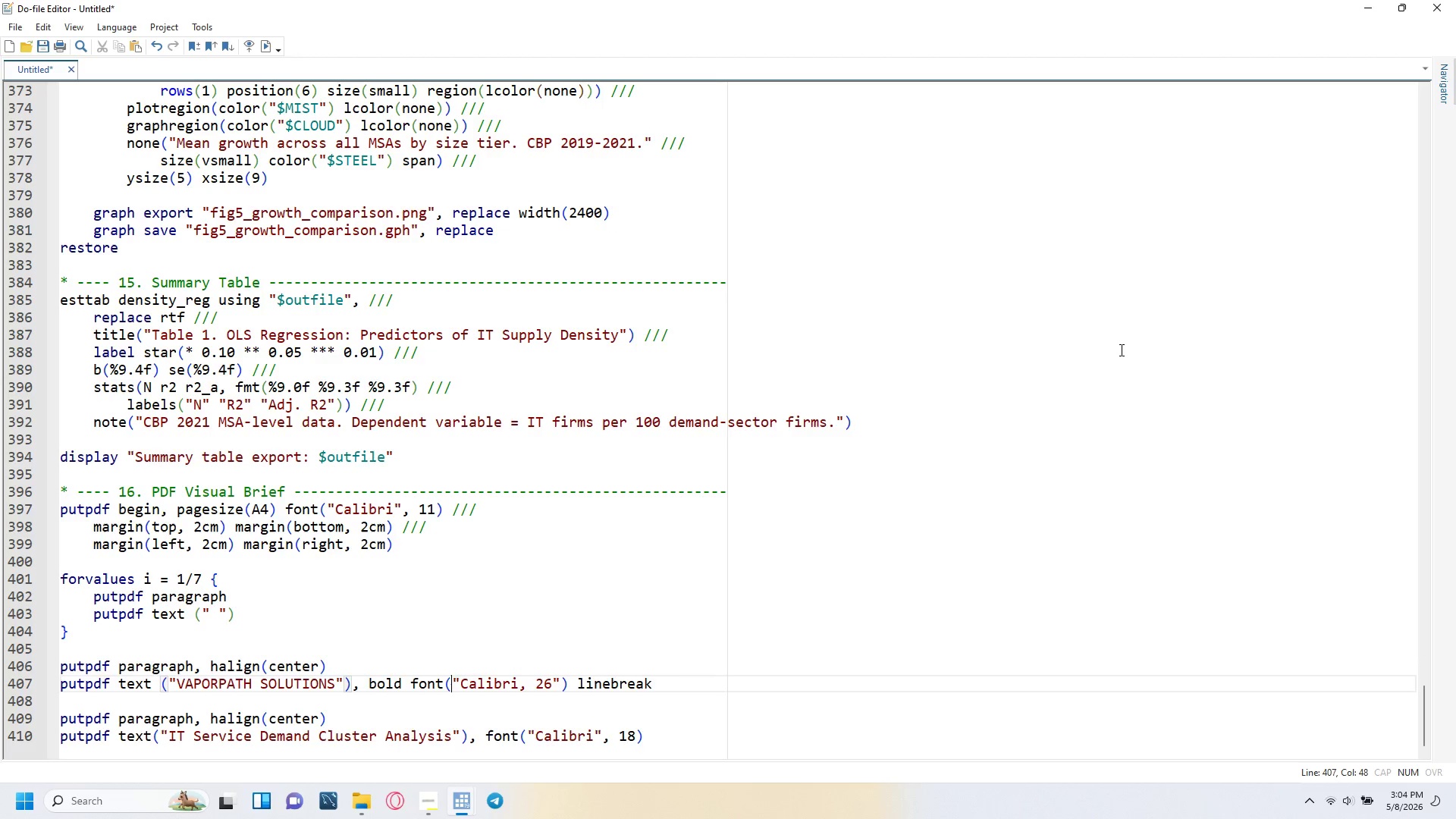 
key(ArrowRight)
 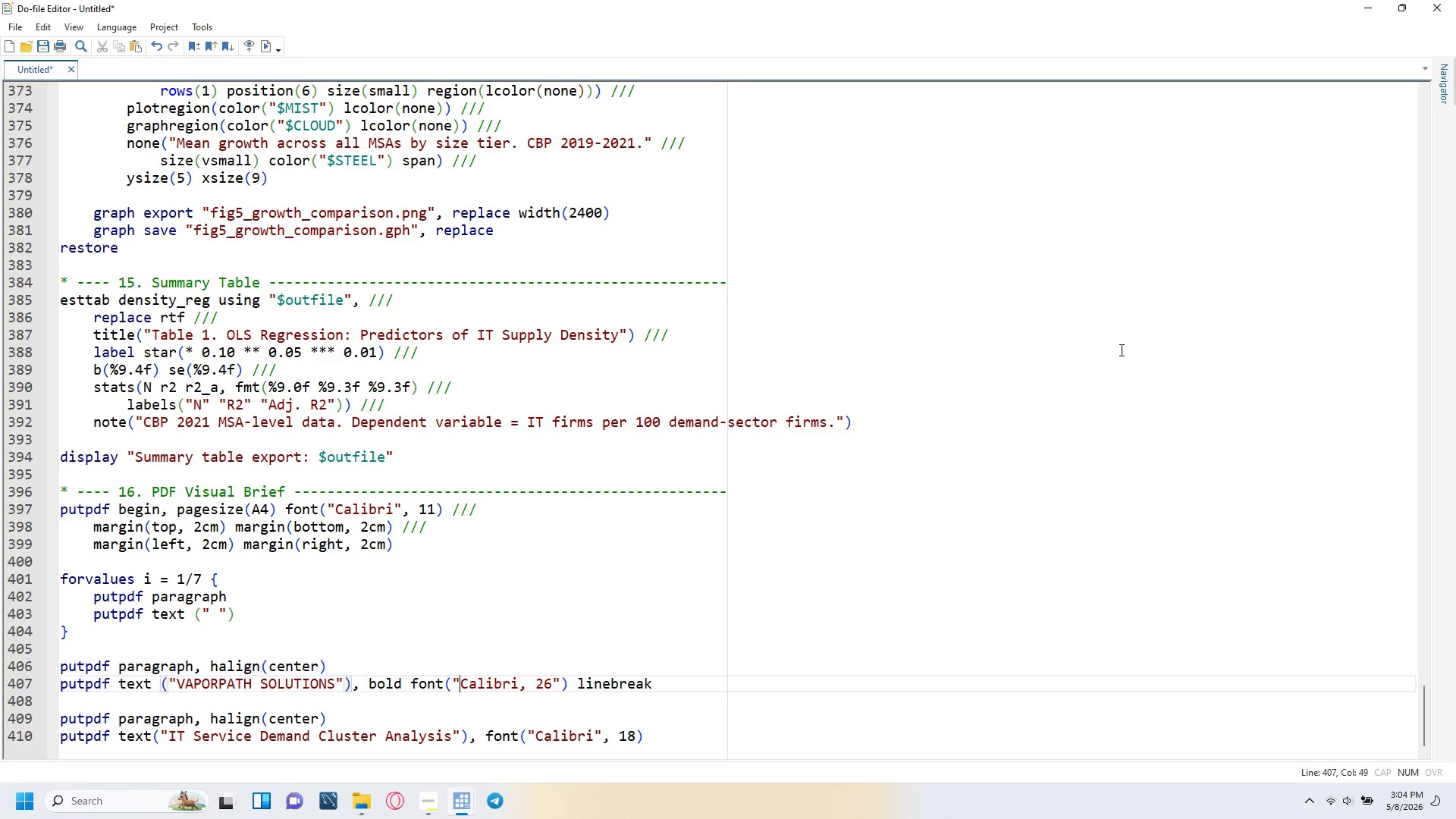 
key(ArrowRight)
 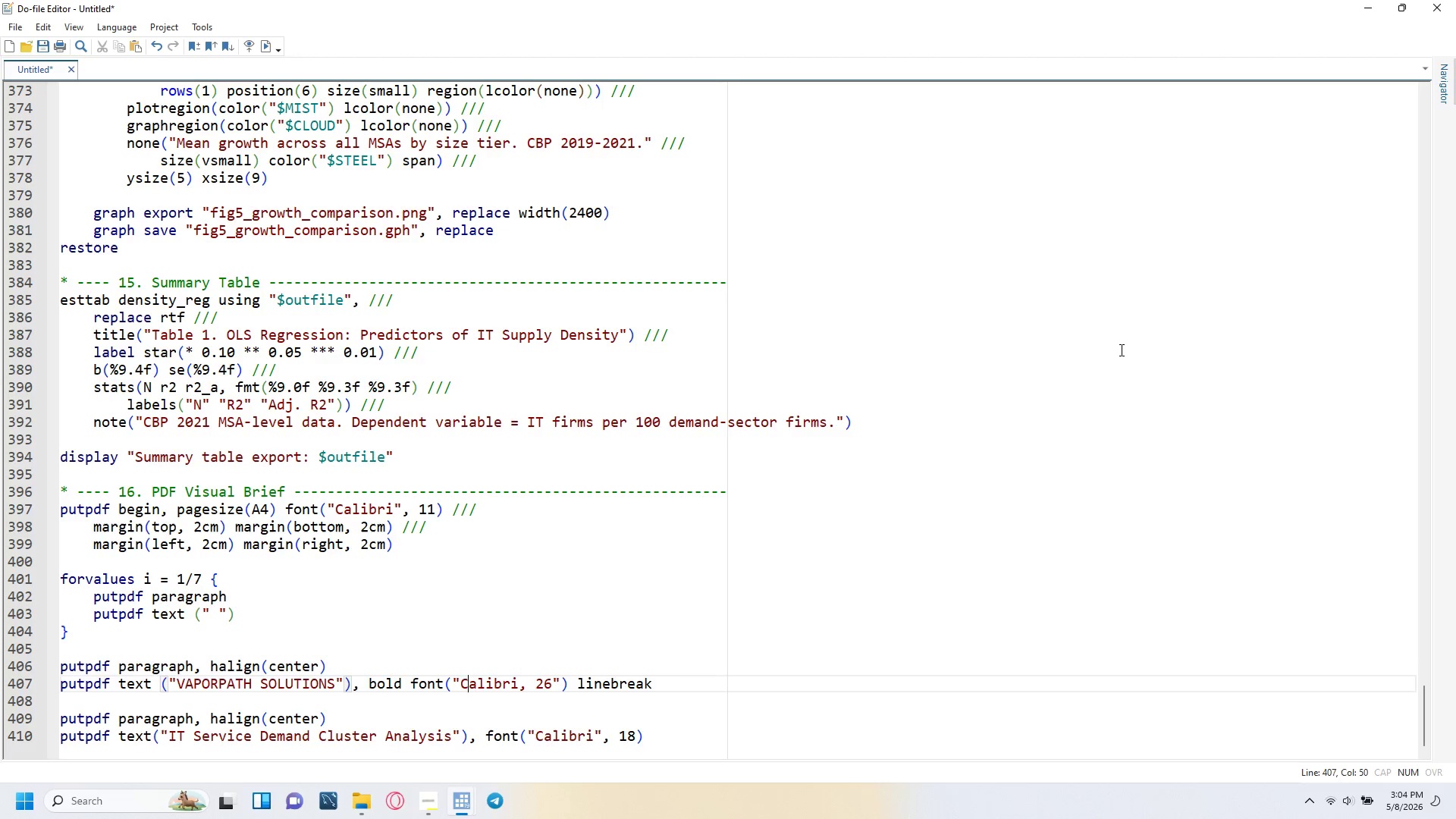 
key(ArrowRight)
 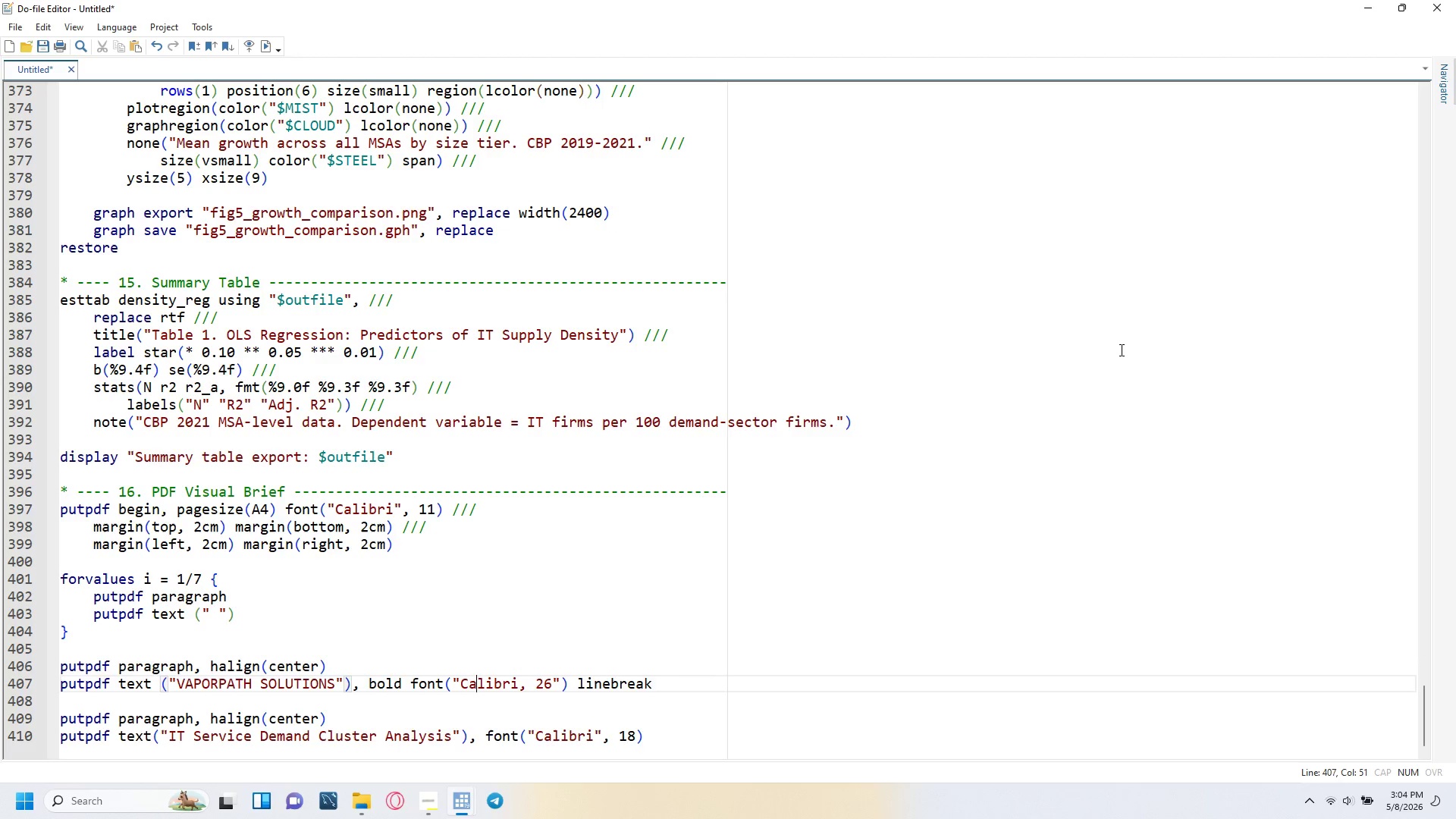 
key(ArrowRight)
 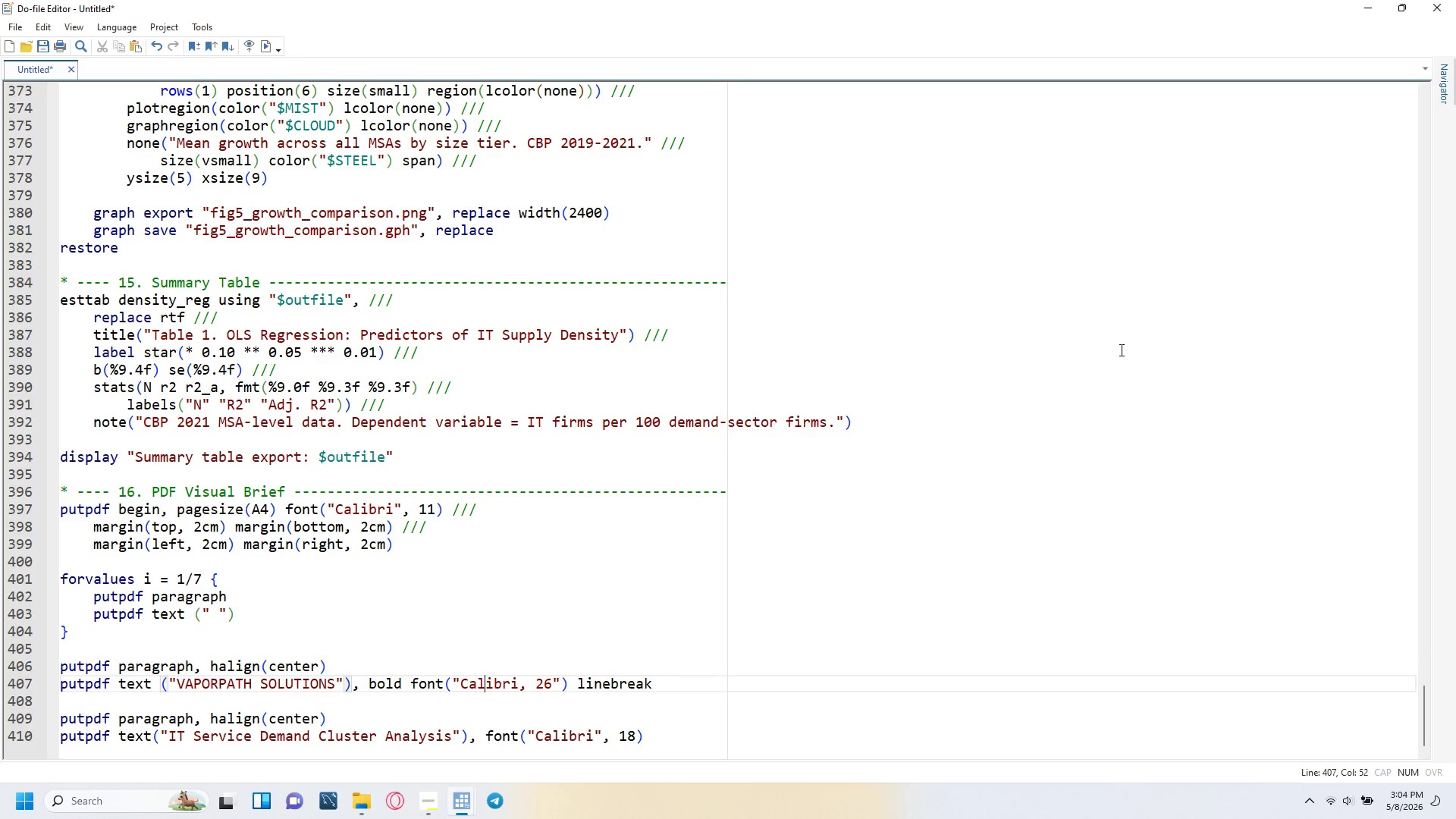 
key(ArrowRight)
 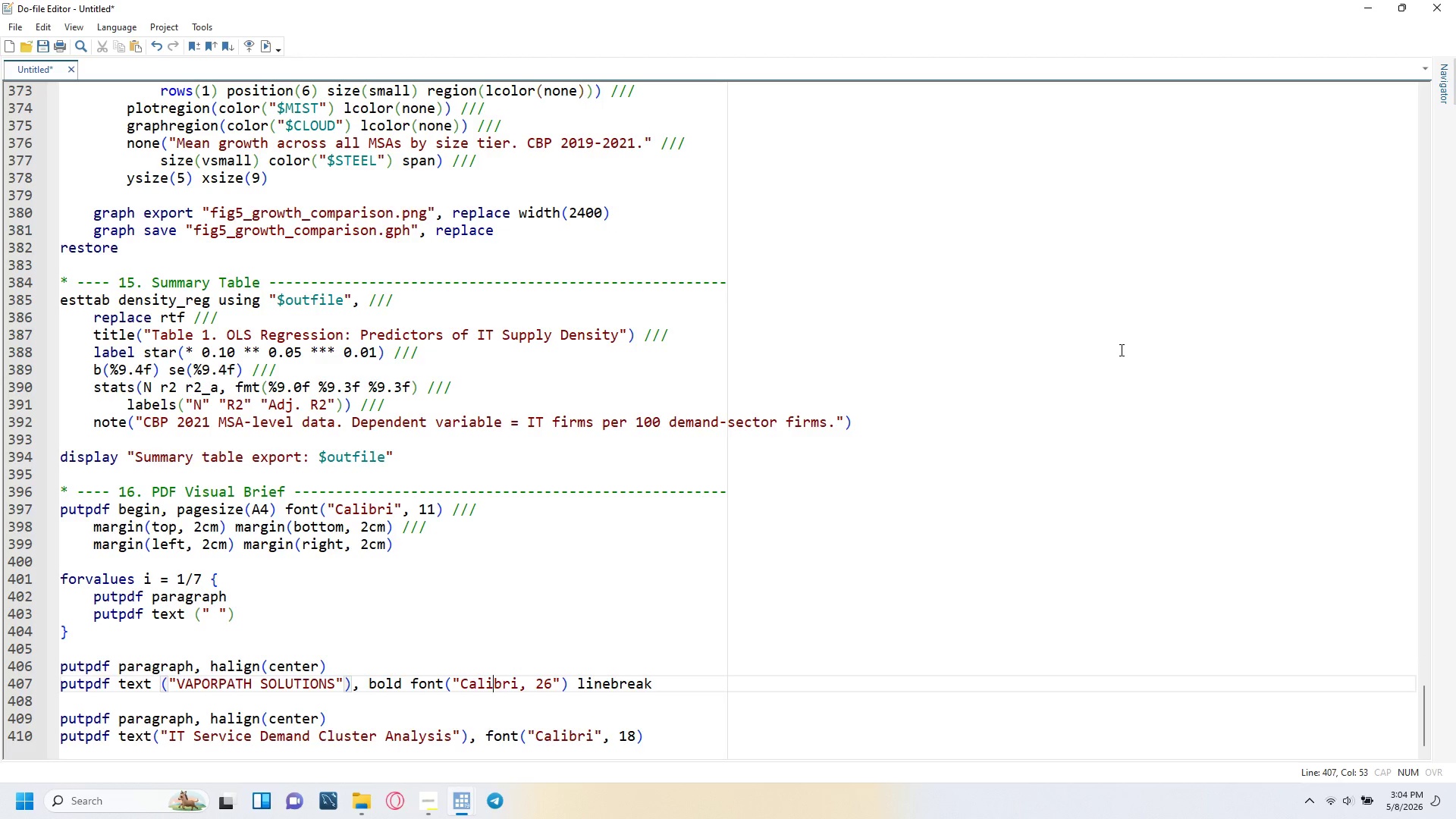 
key(ArrowRight)
 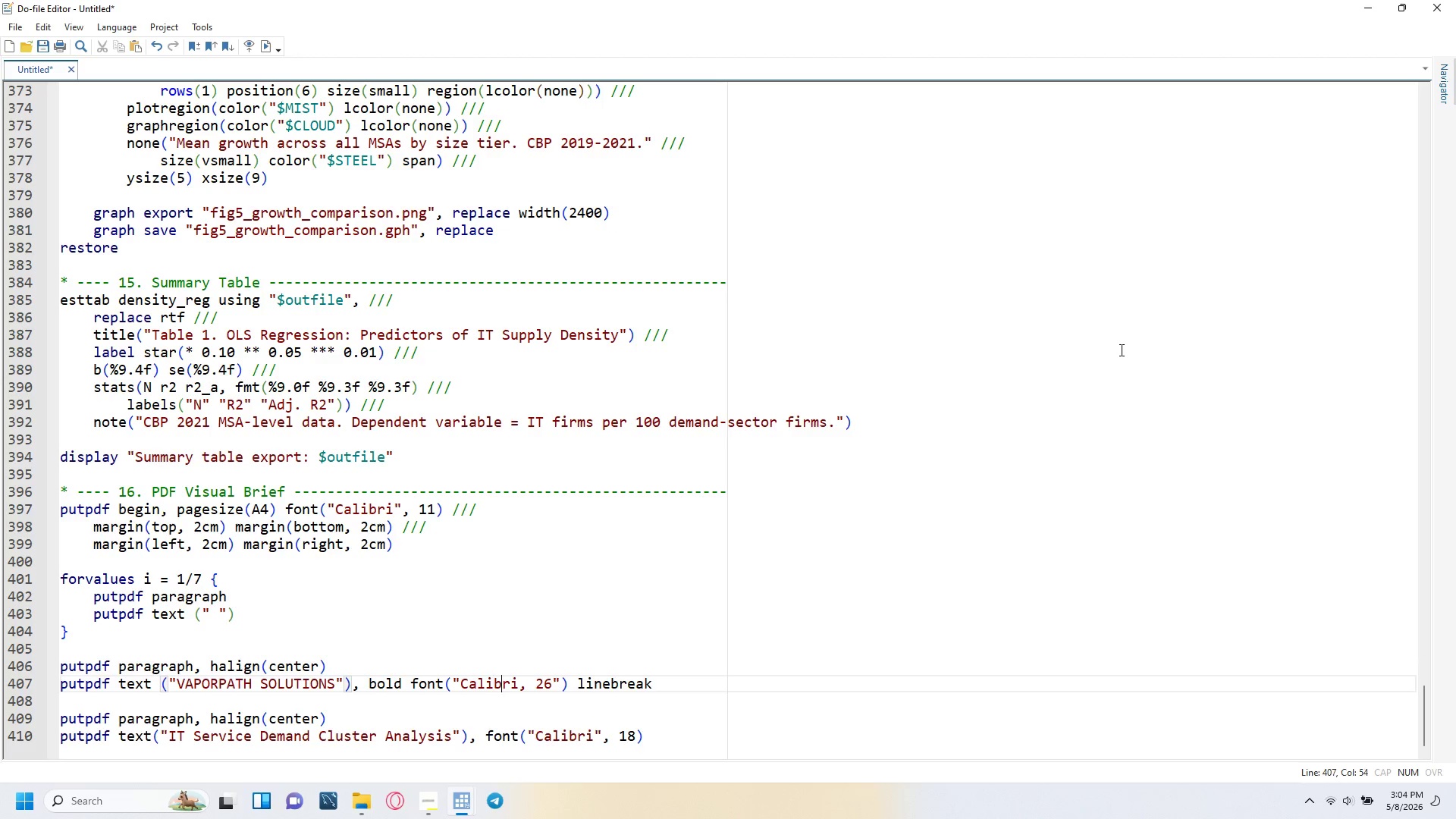 
key(ArrowRight)
 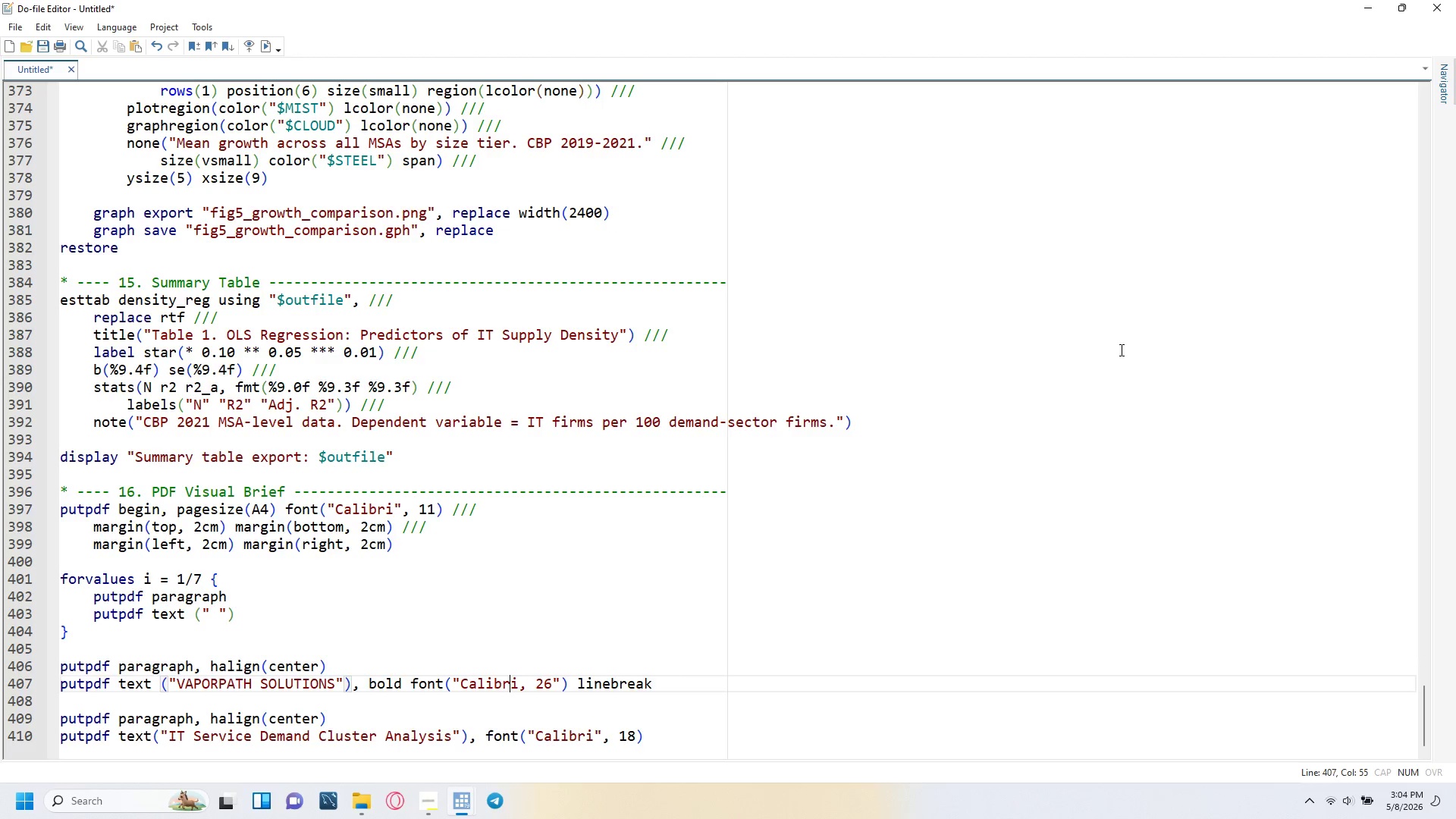 
key(ArrowRight)
 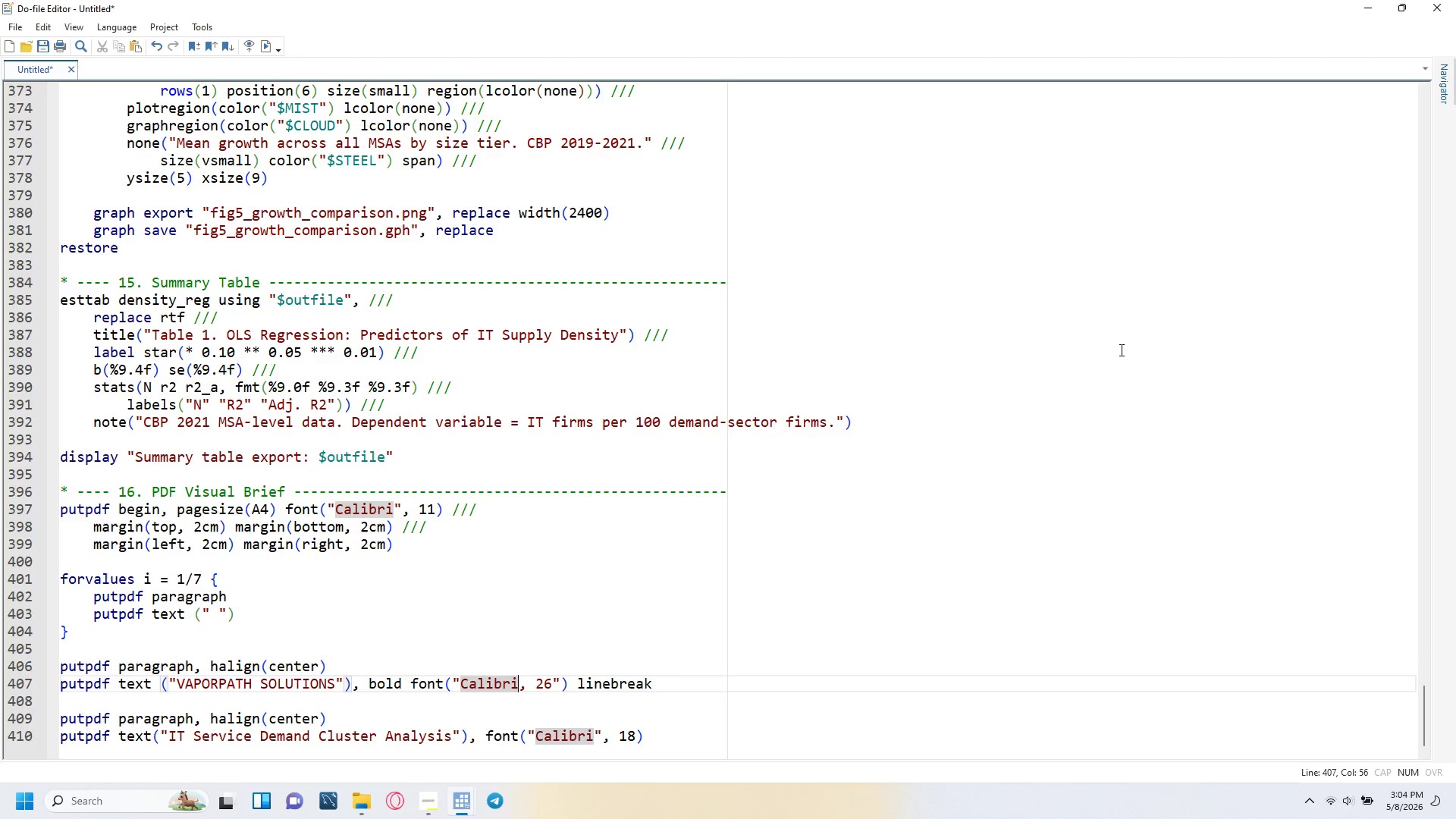 
key(Shift+ShiftRight)
 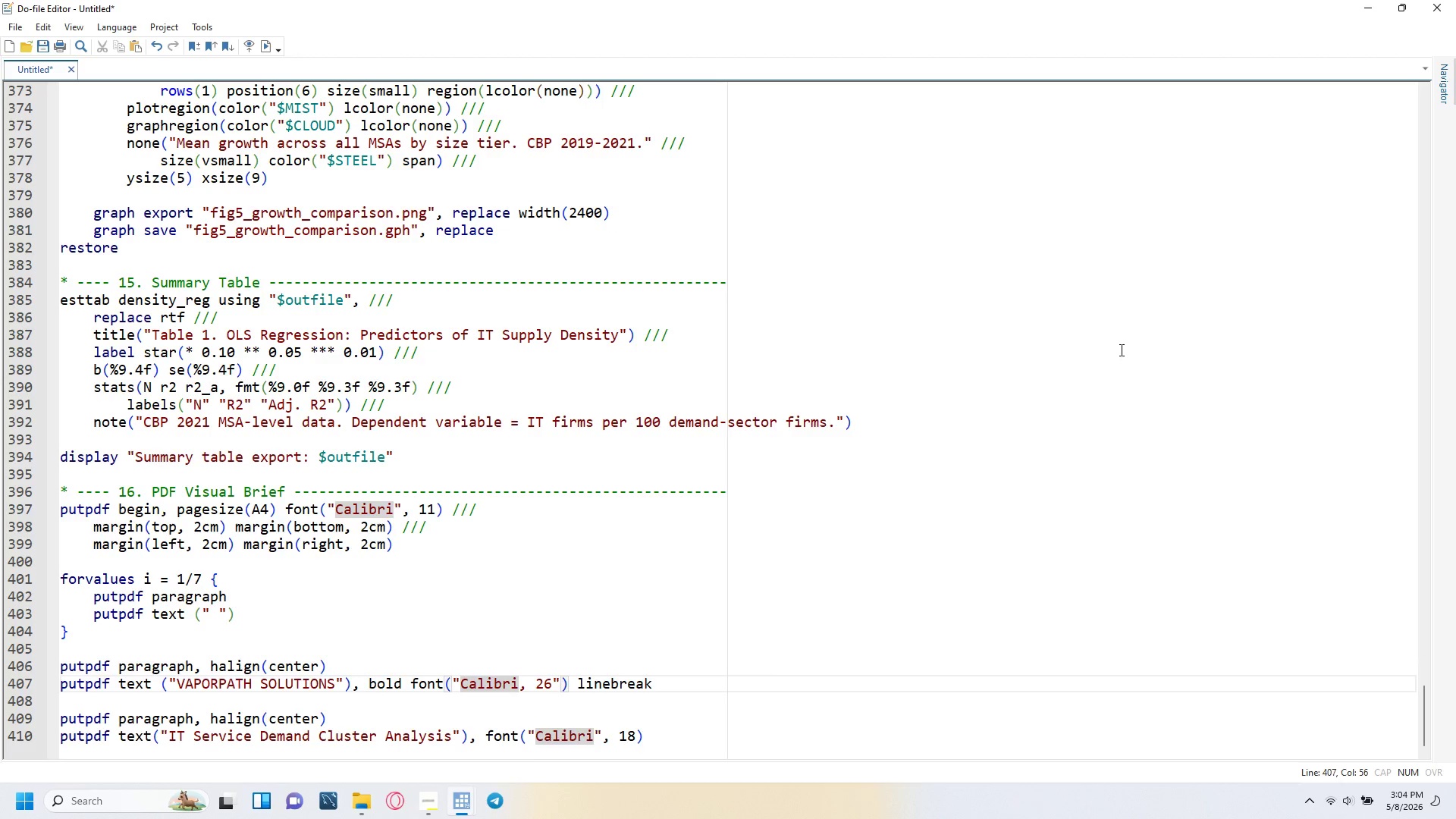 
key(Shift+Quote)
 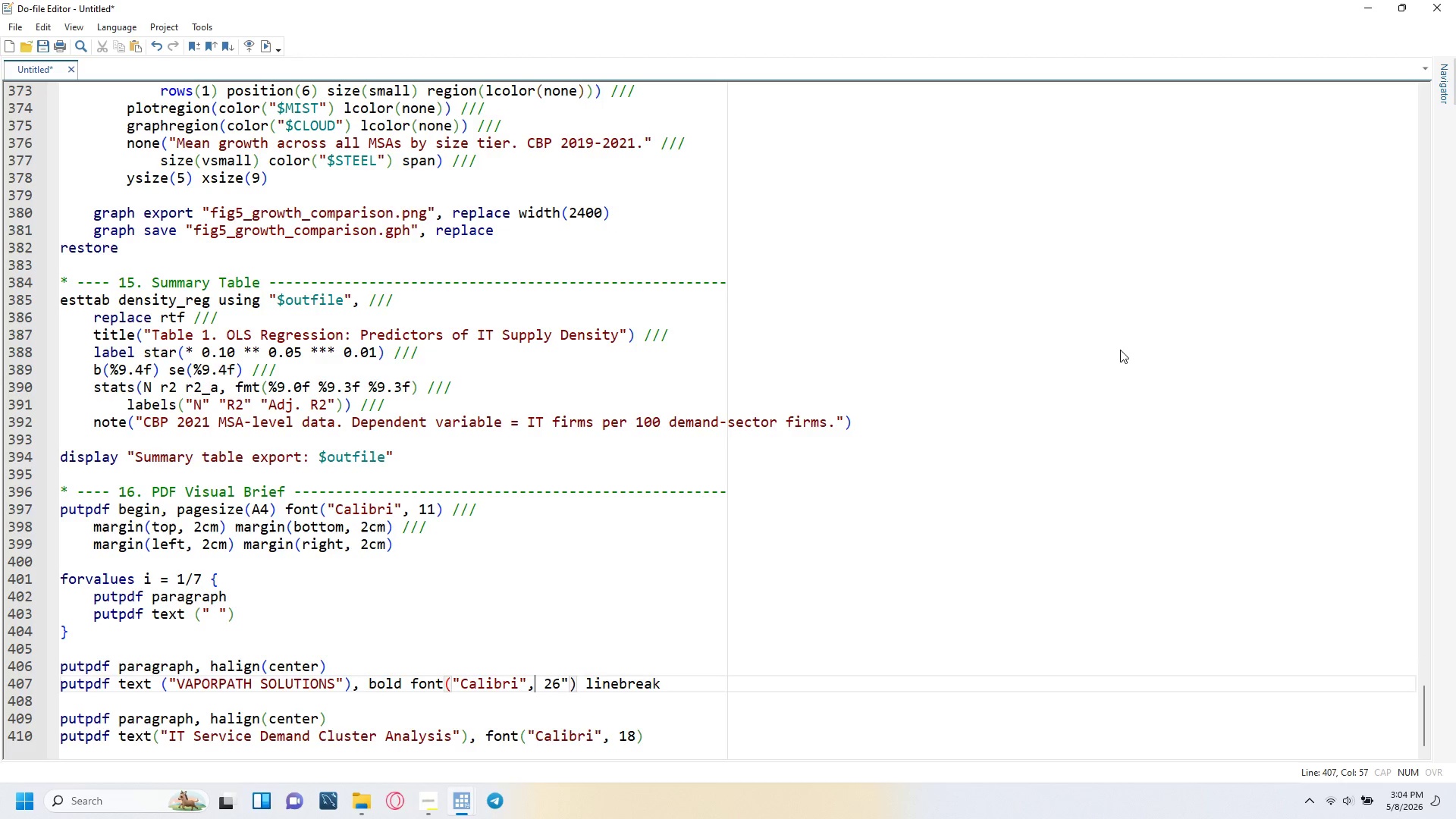 
key(ArrowRight)
 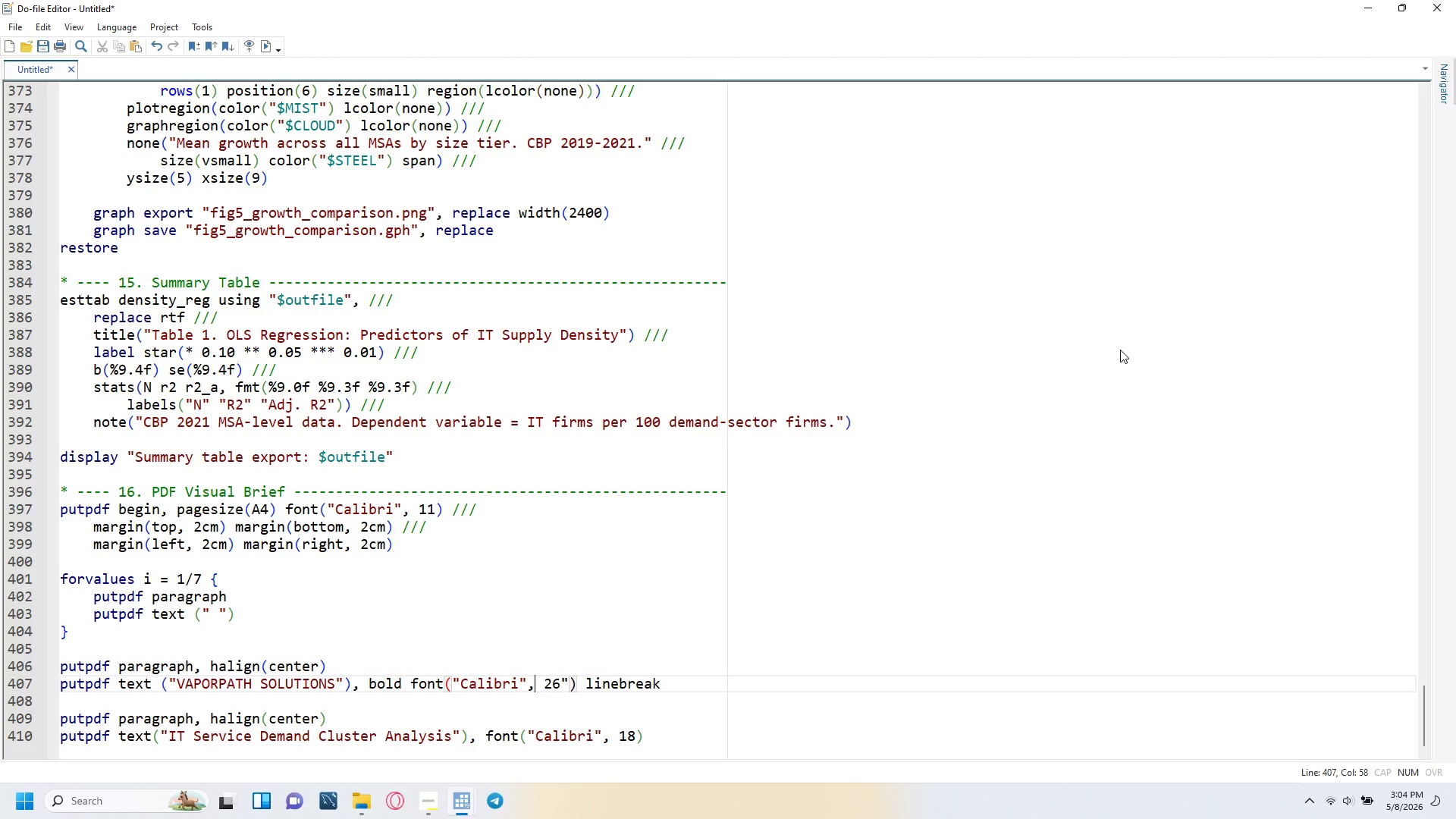 
key(ArrowRight)
 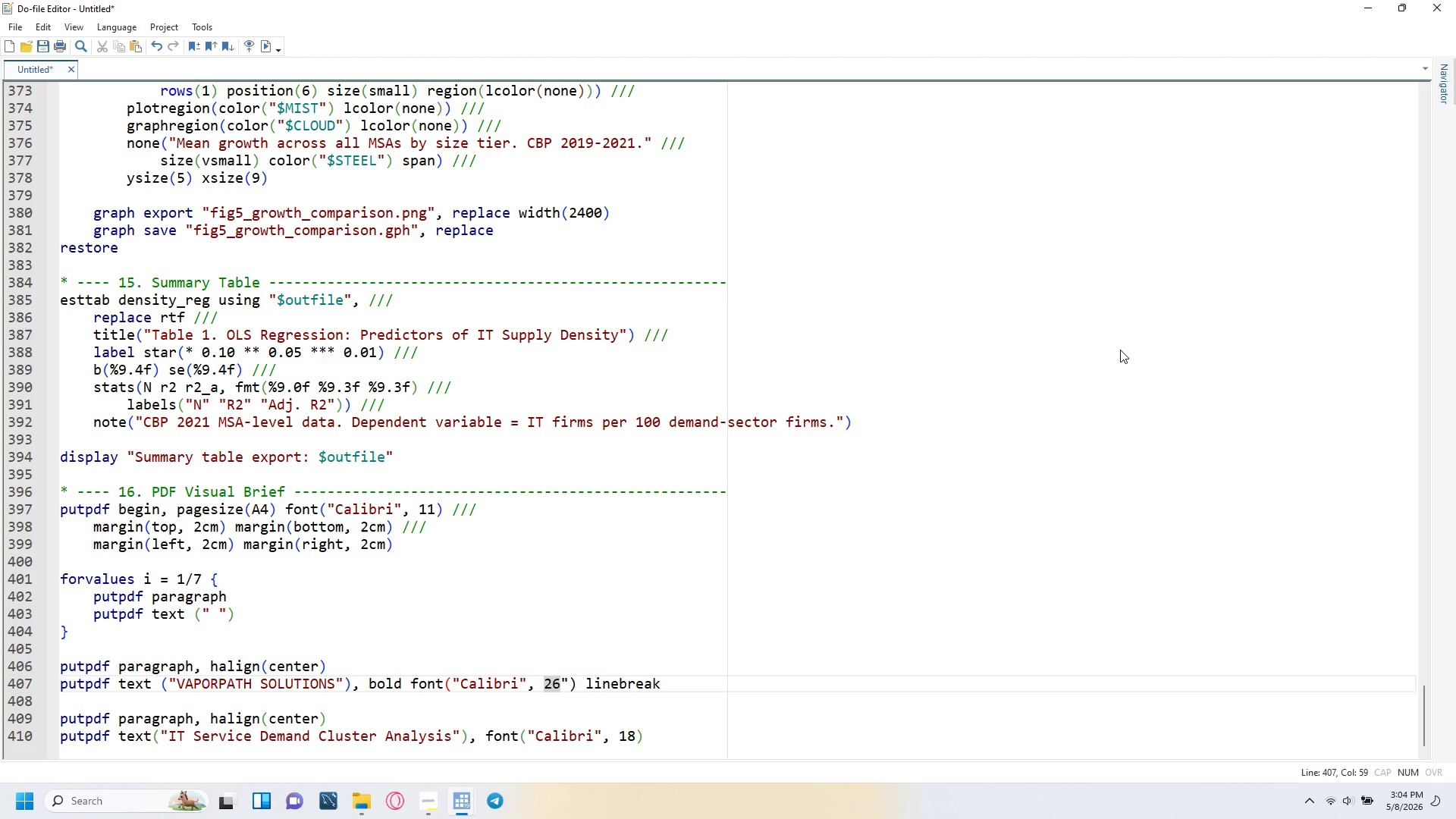 
key(ArrowRight)
 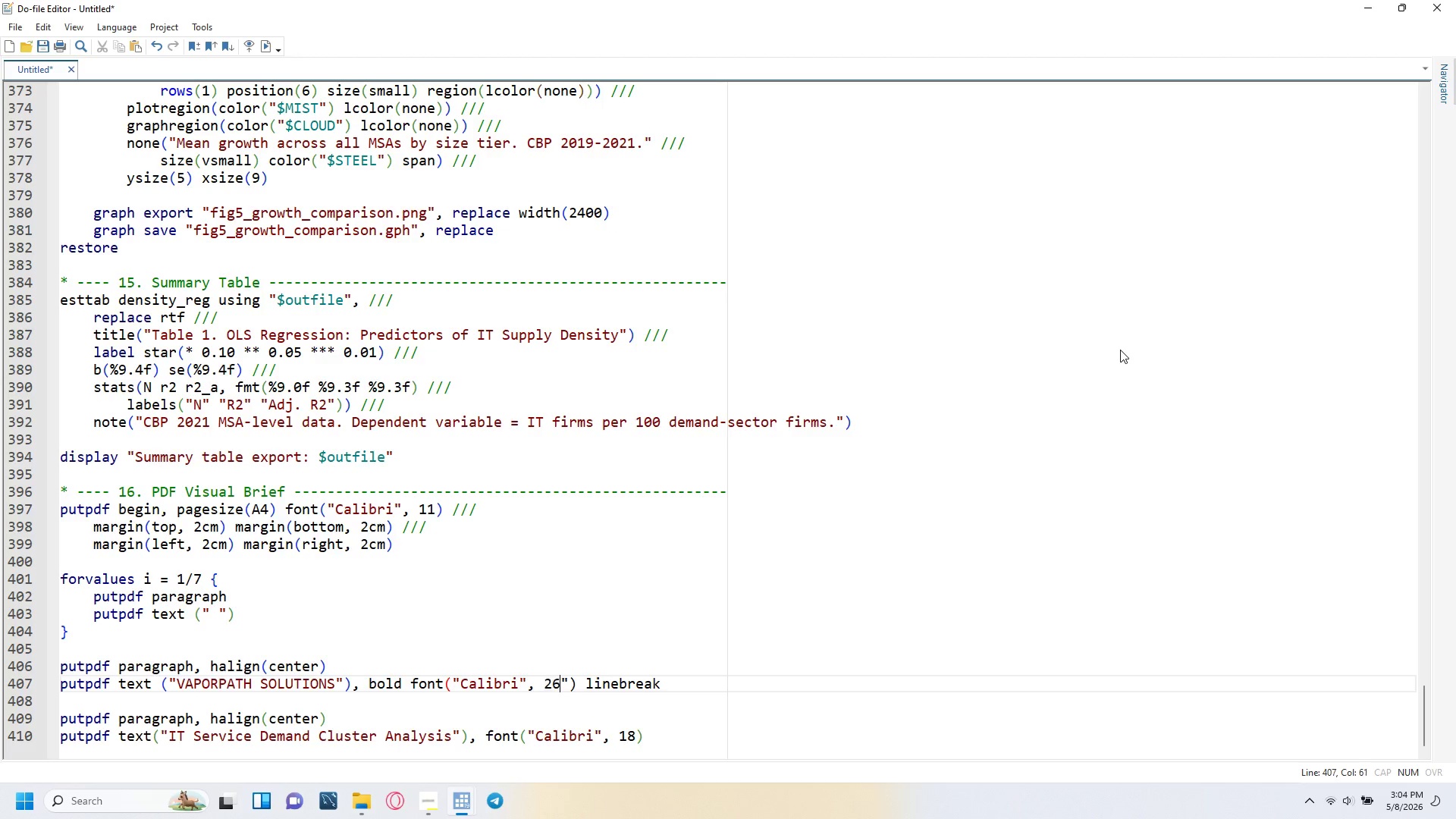 
key(ArrowRight)
 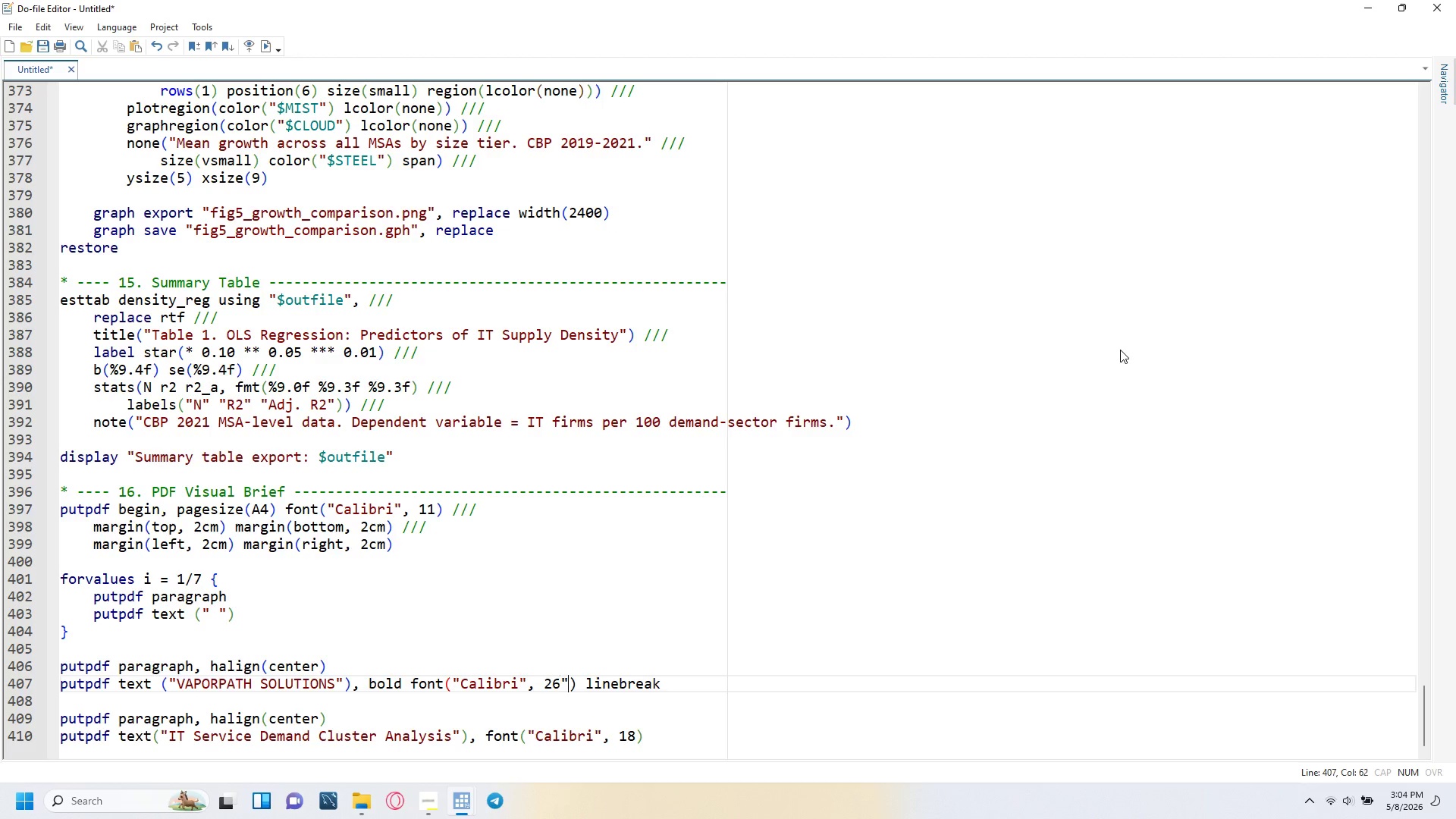 
key(ArrowRight)
 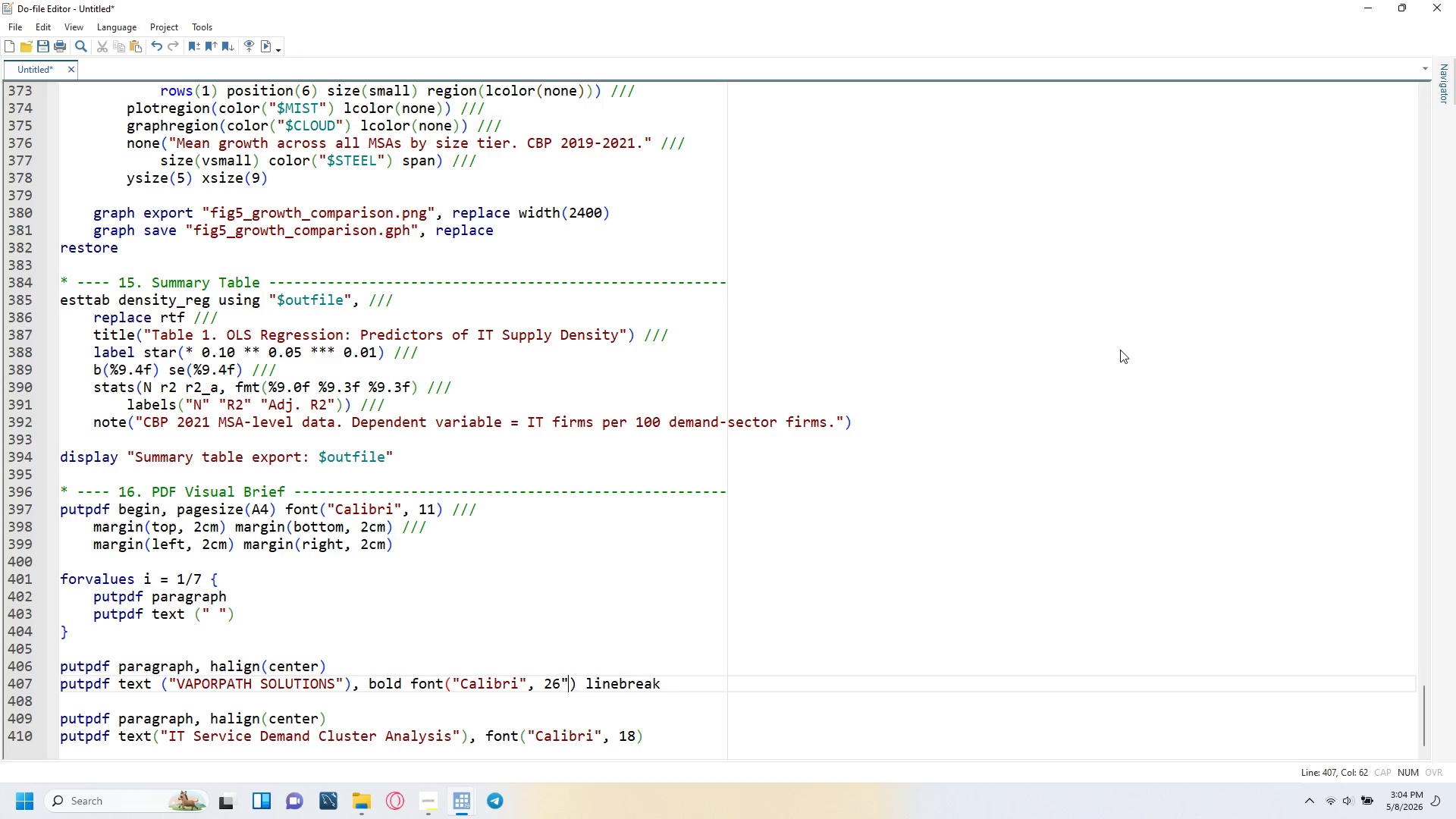 
key(Backspace)
 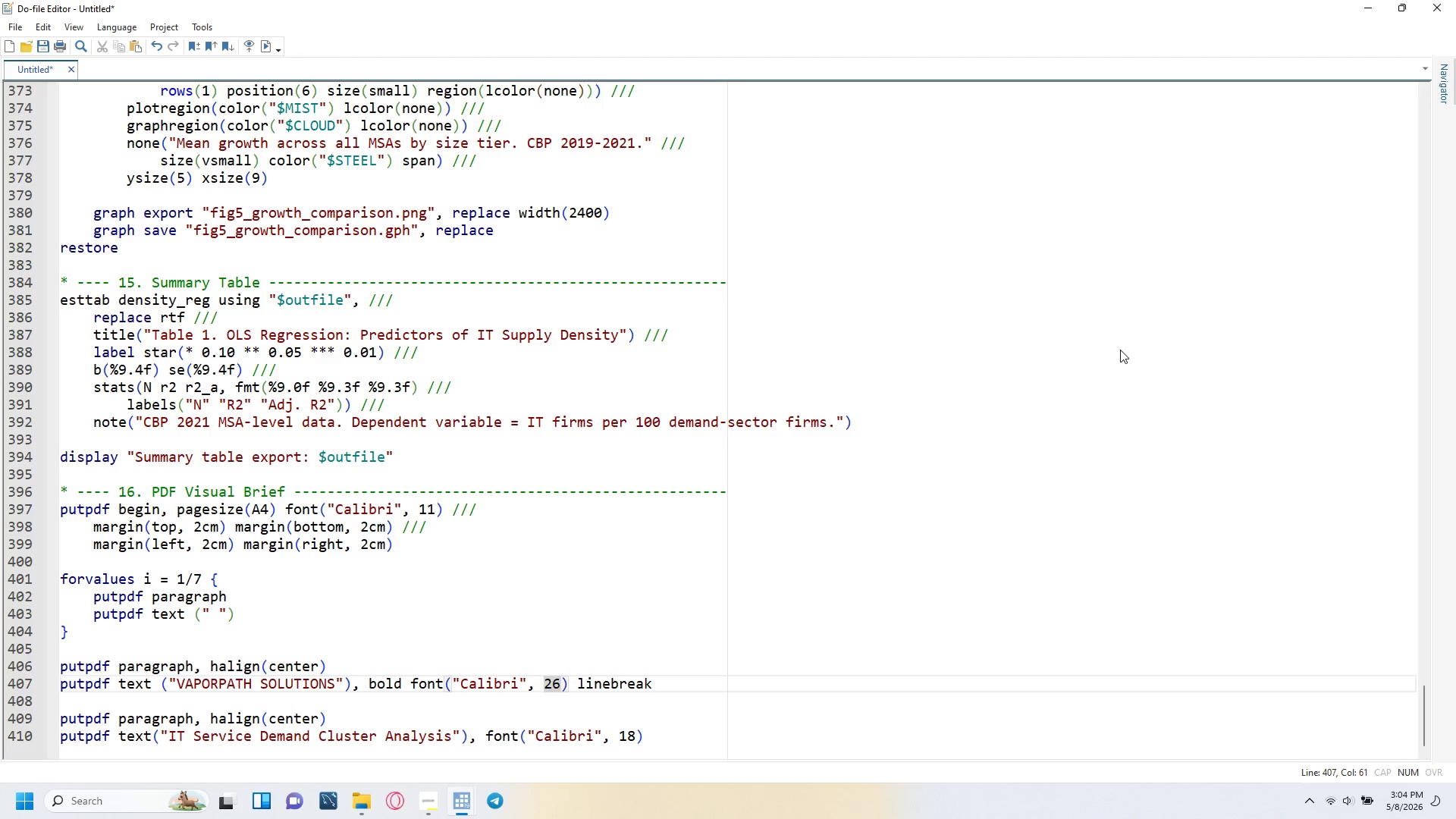 
key(ArrowDown)
 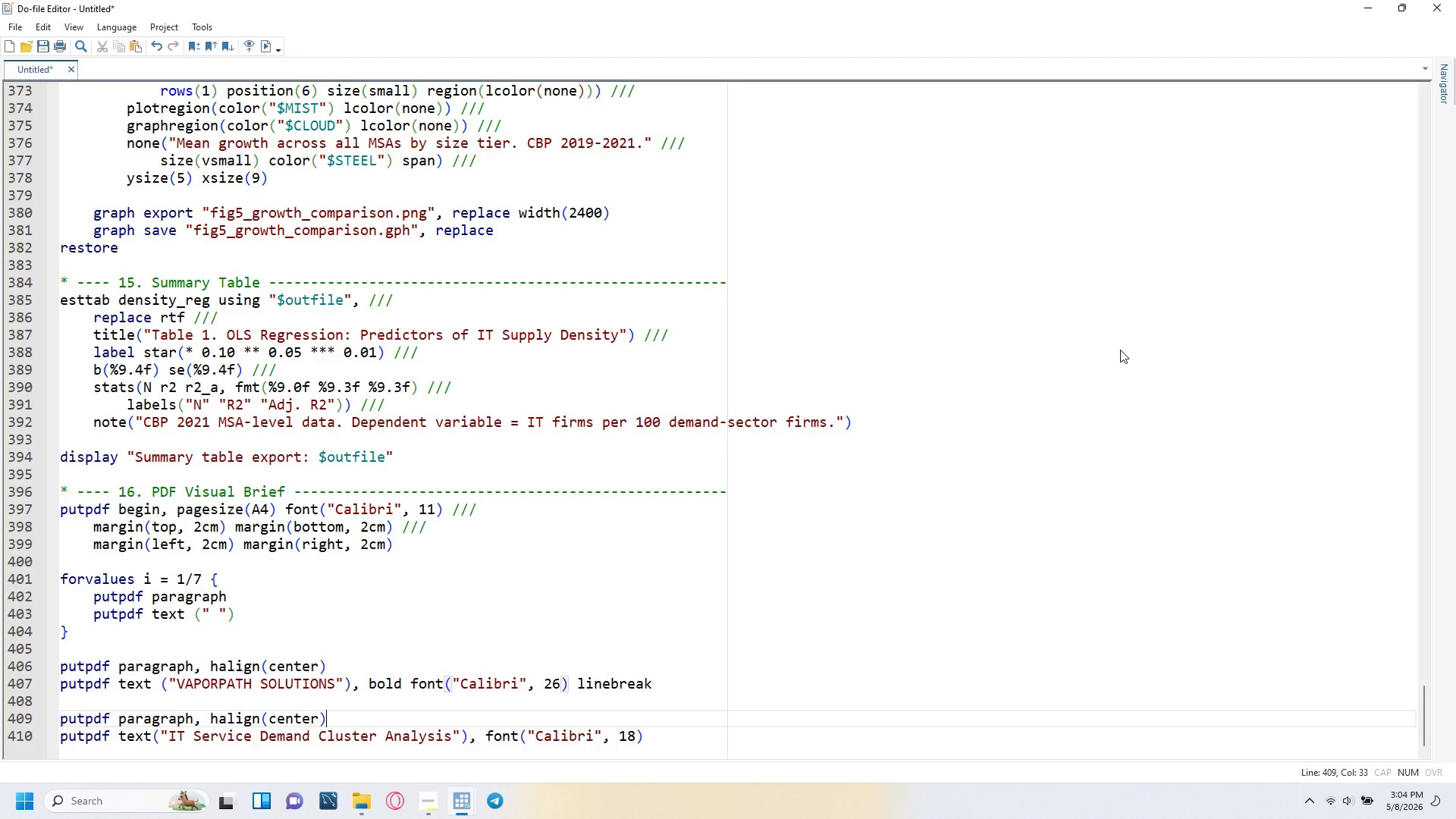 
key(ArrowDown)
 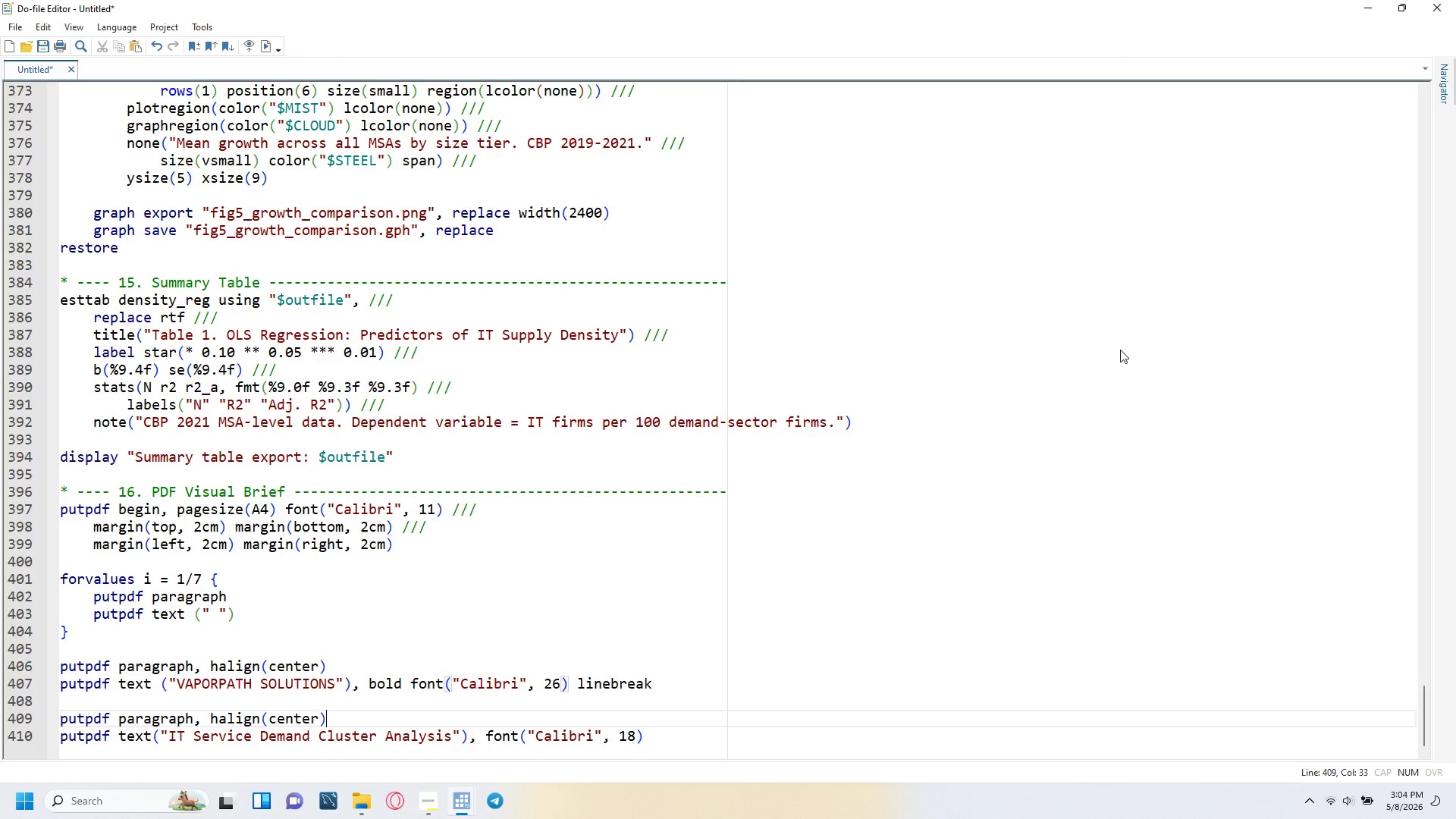 
key(ArrowRight)
 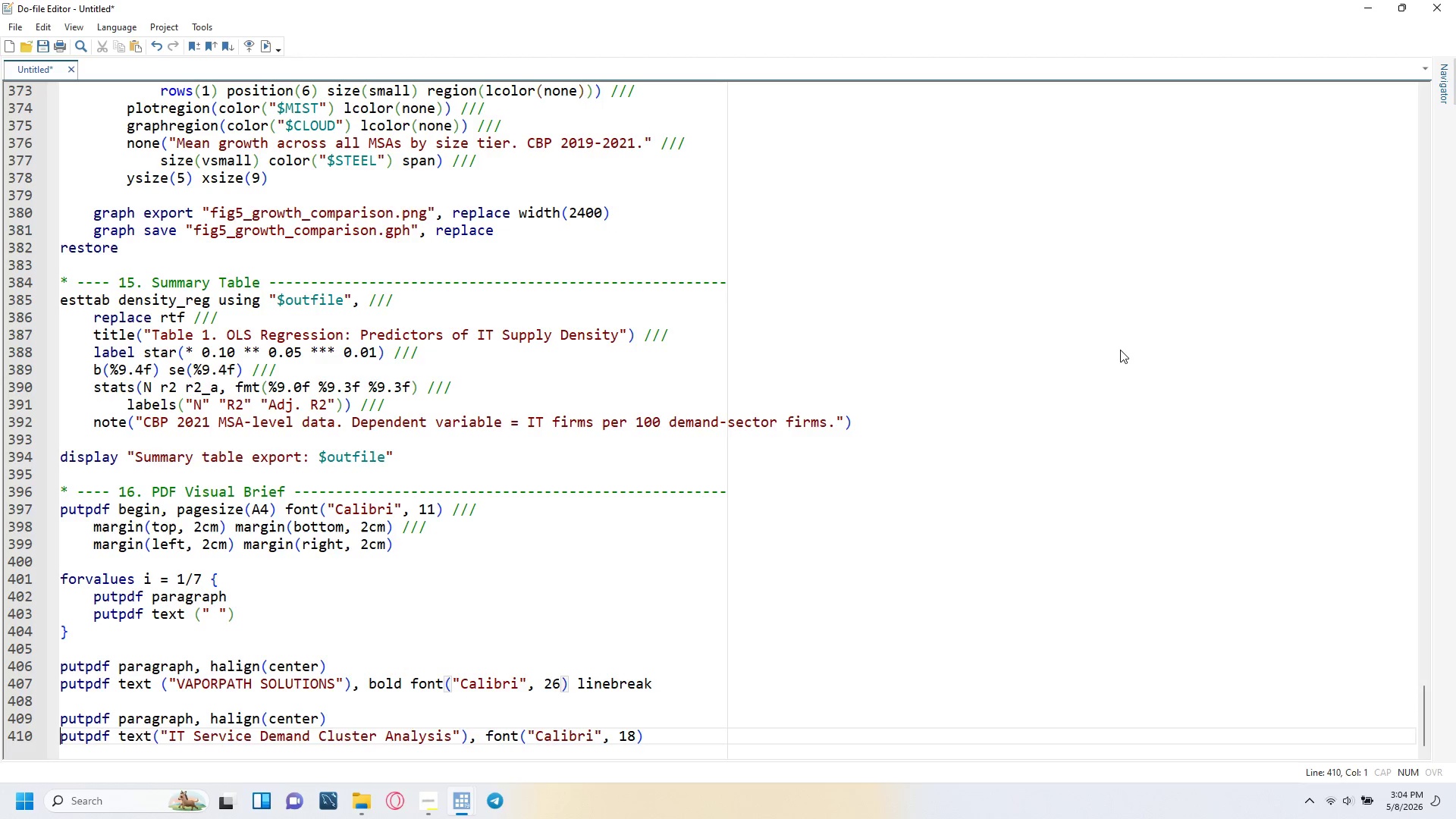 
key(ArrowRight)
 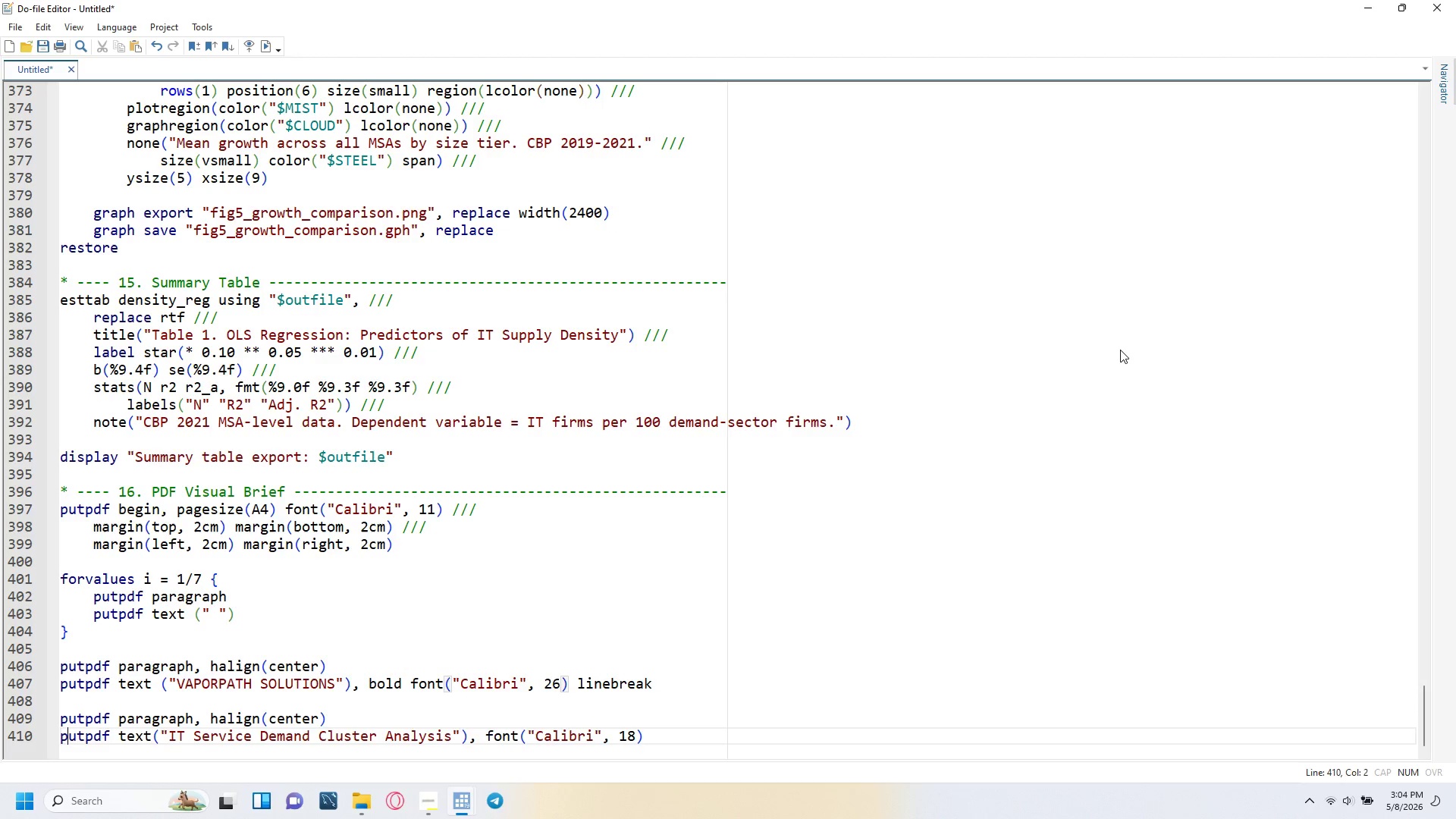 
key(ArrowRight)
 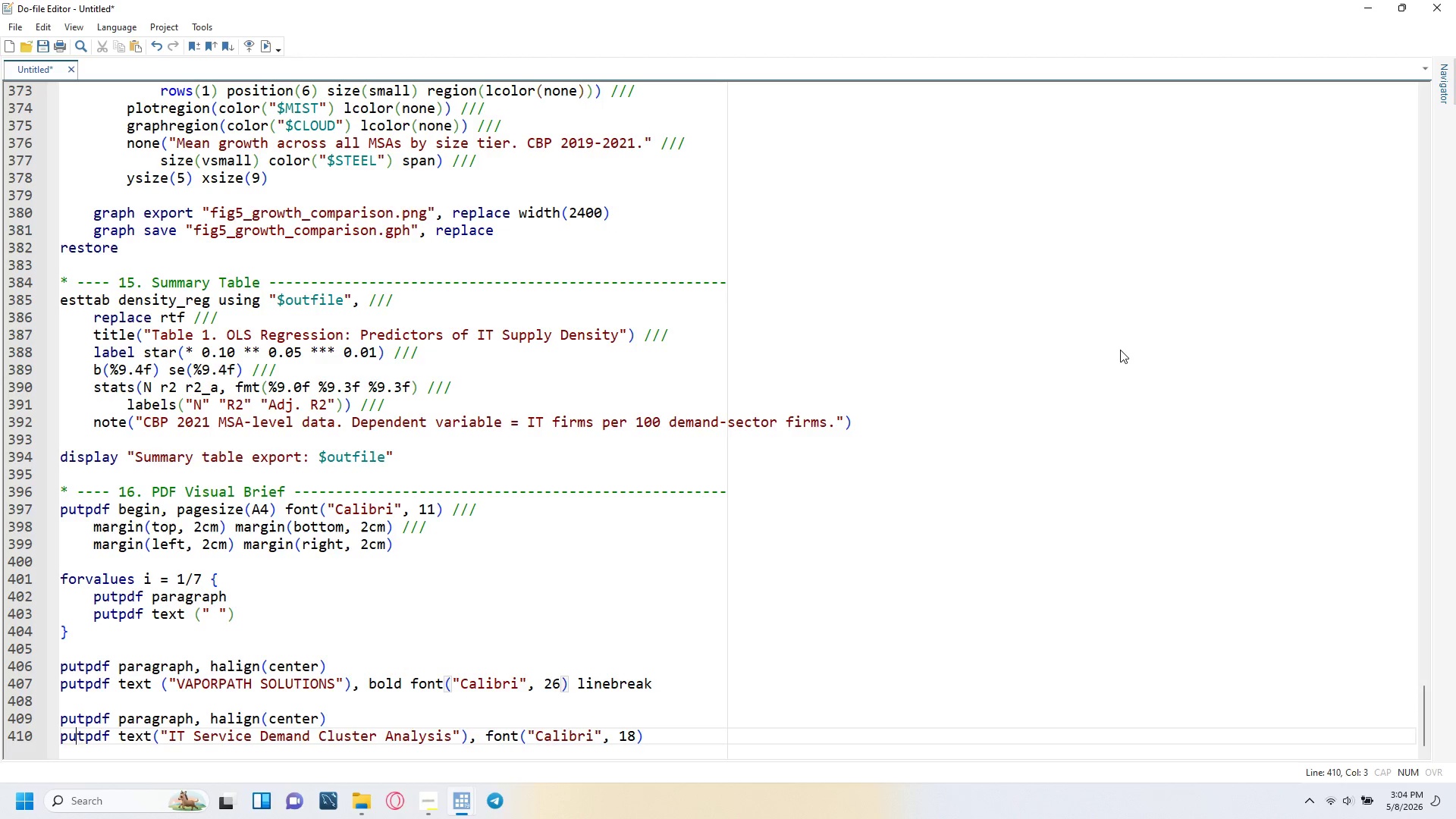 
key(ArrowRight)
 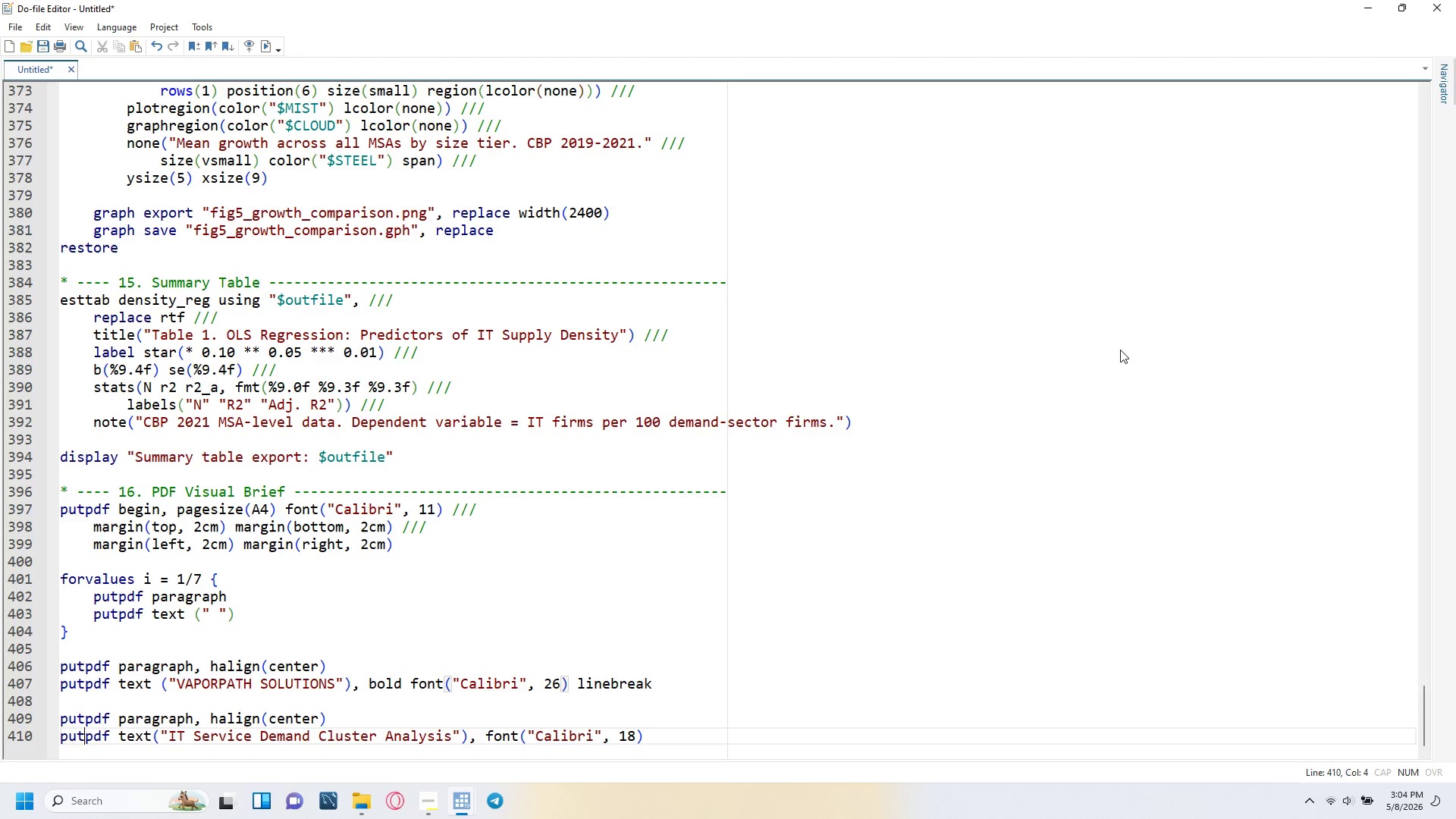 
key(ArrowDown)
 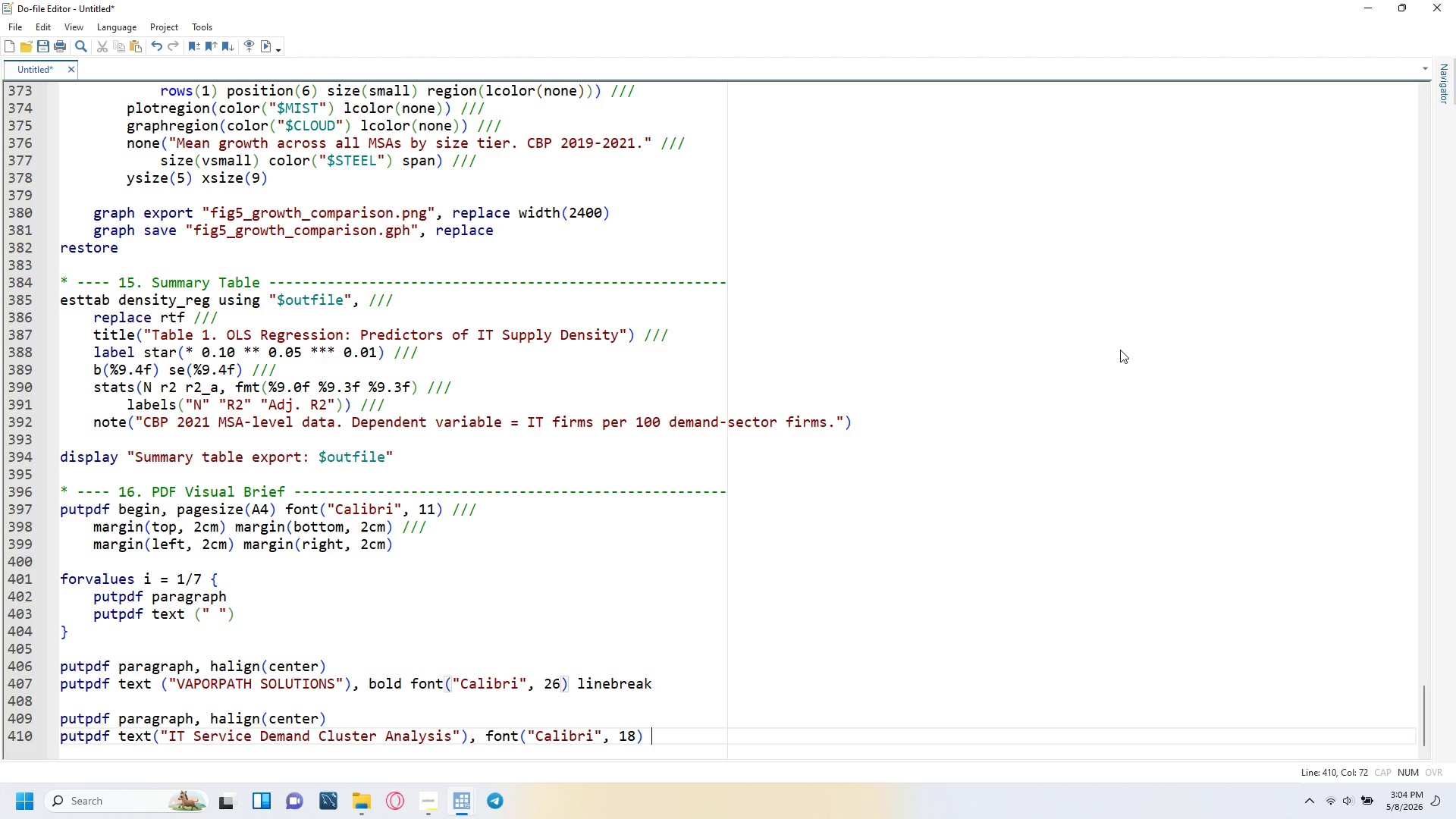 
key(ArrowRight)
 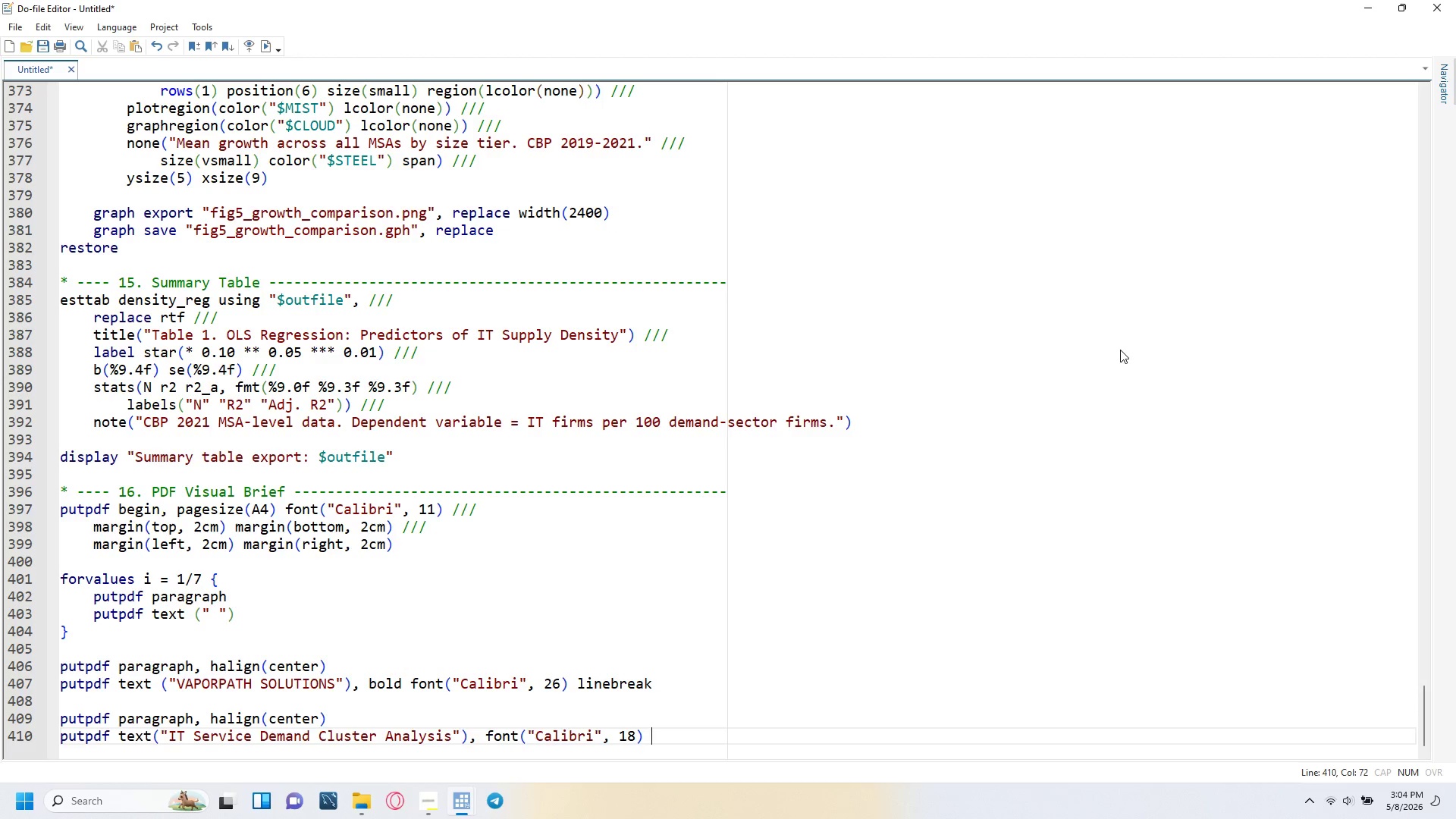 
type(linebreak)
 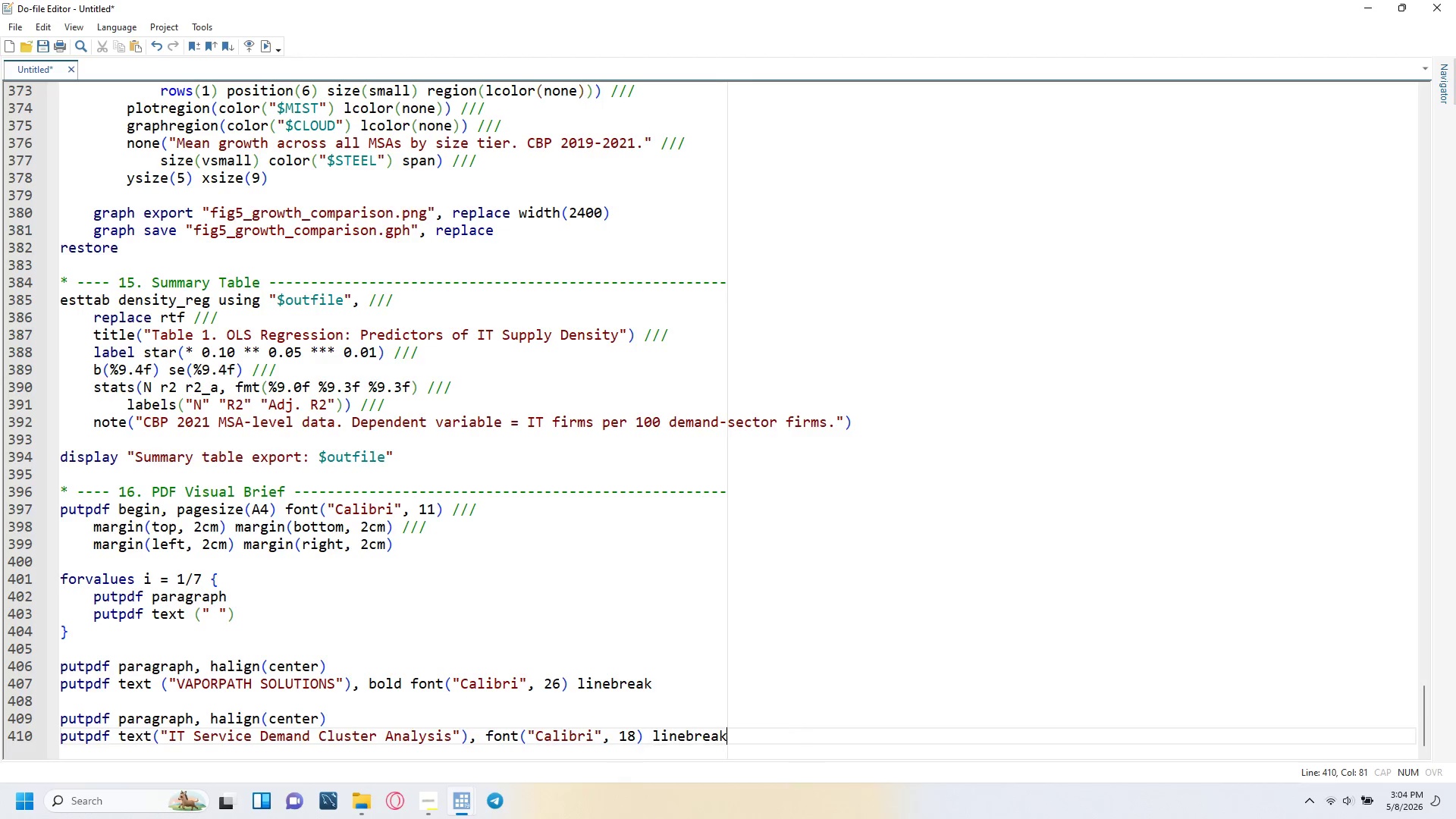 
key(Enter)
 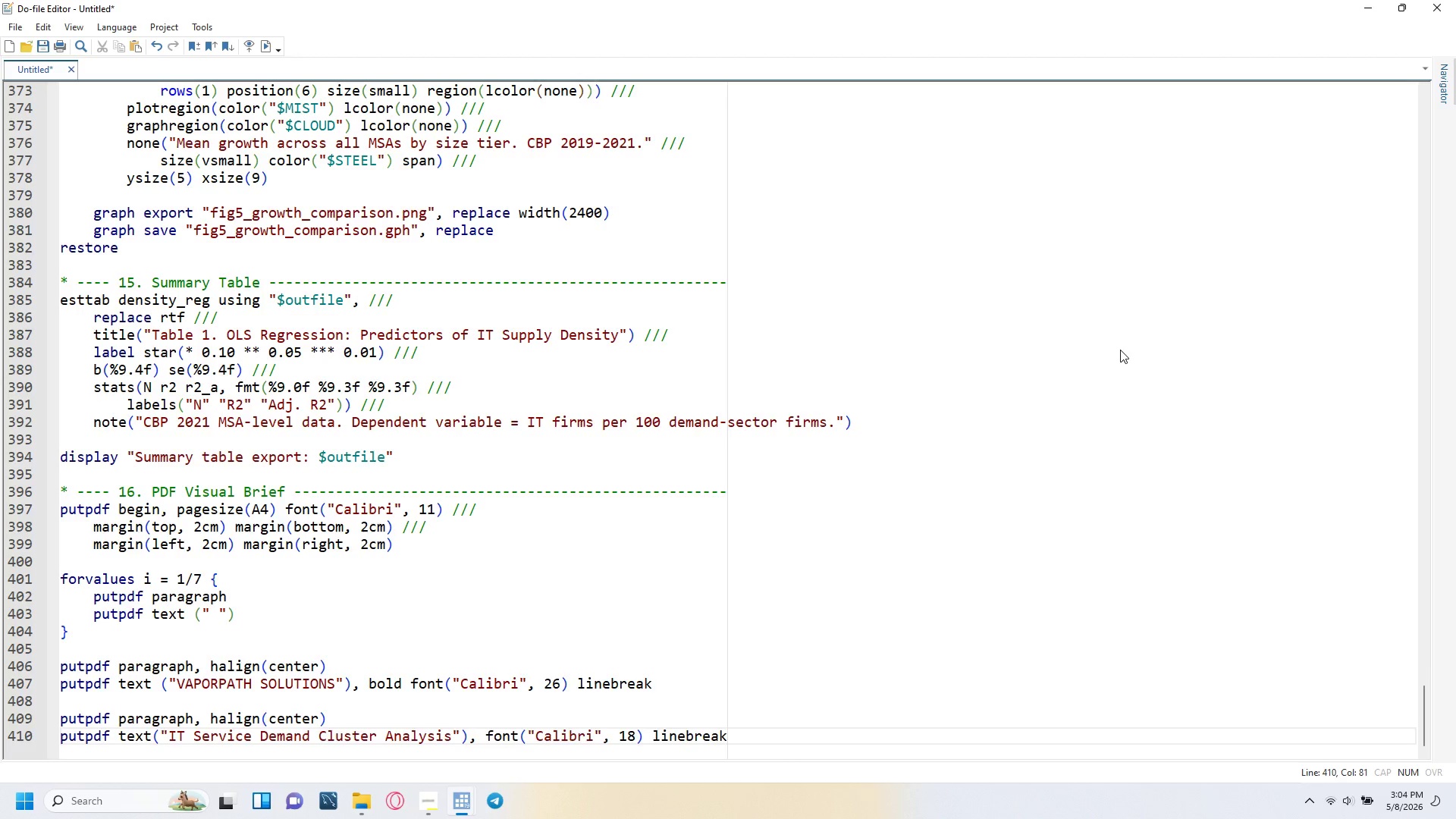 
key(Enter)
 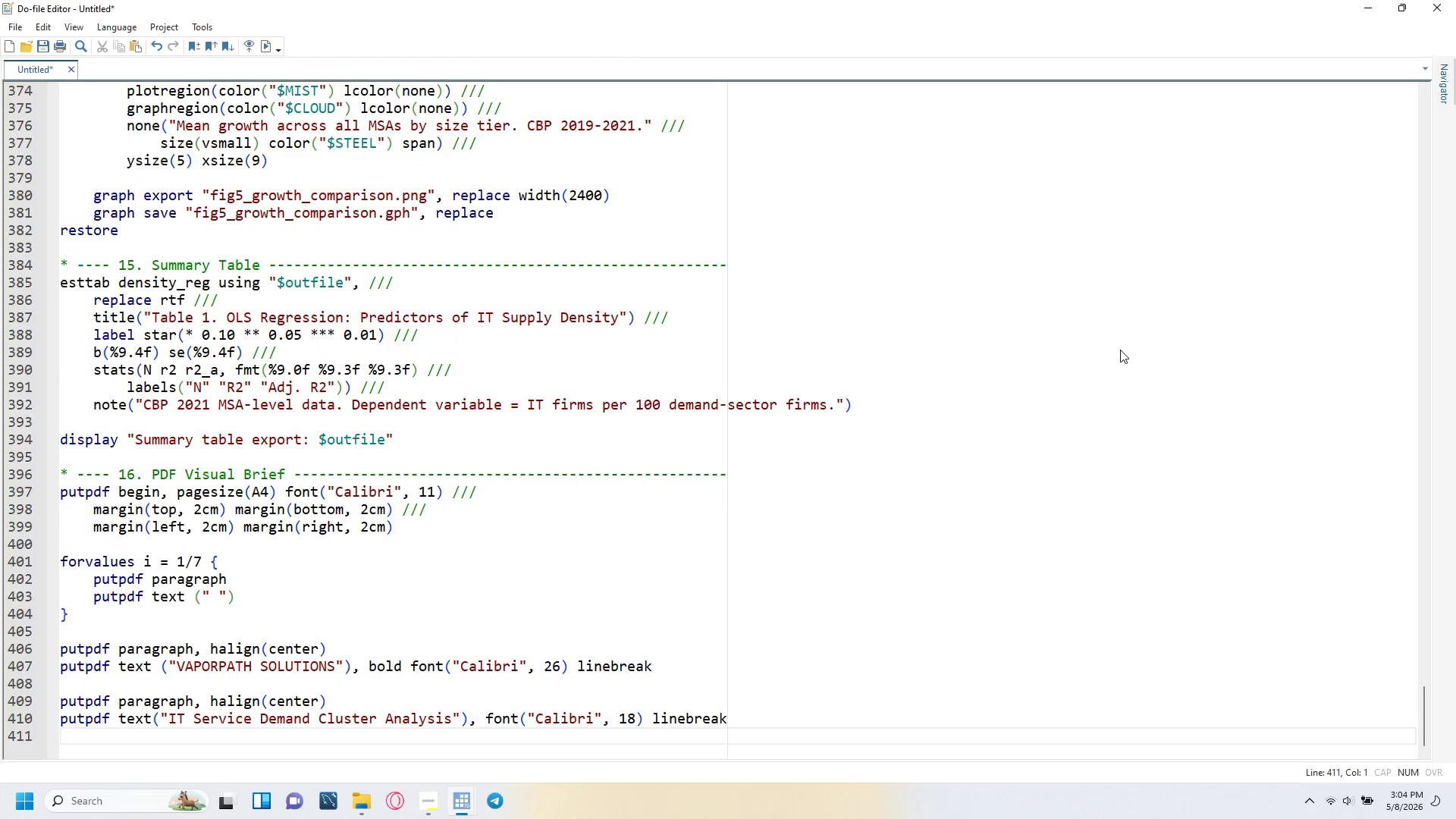 
key(Enter)
 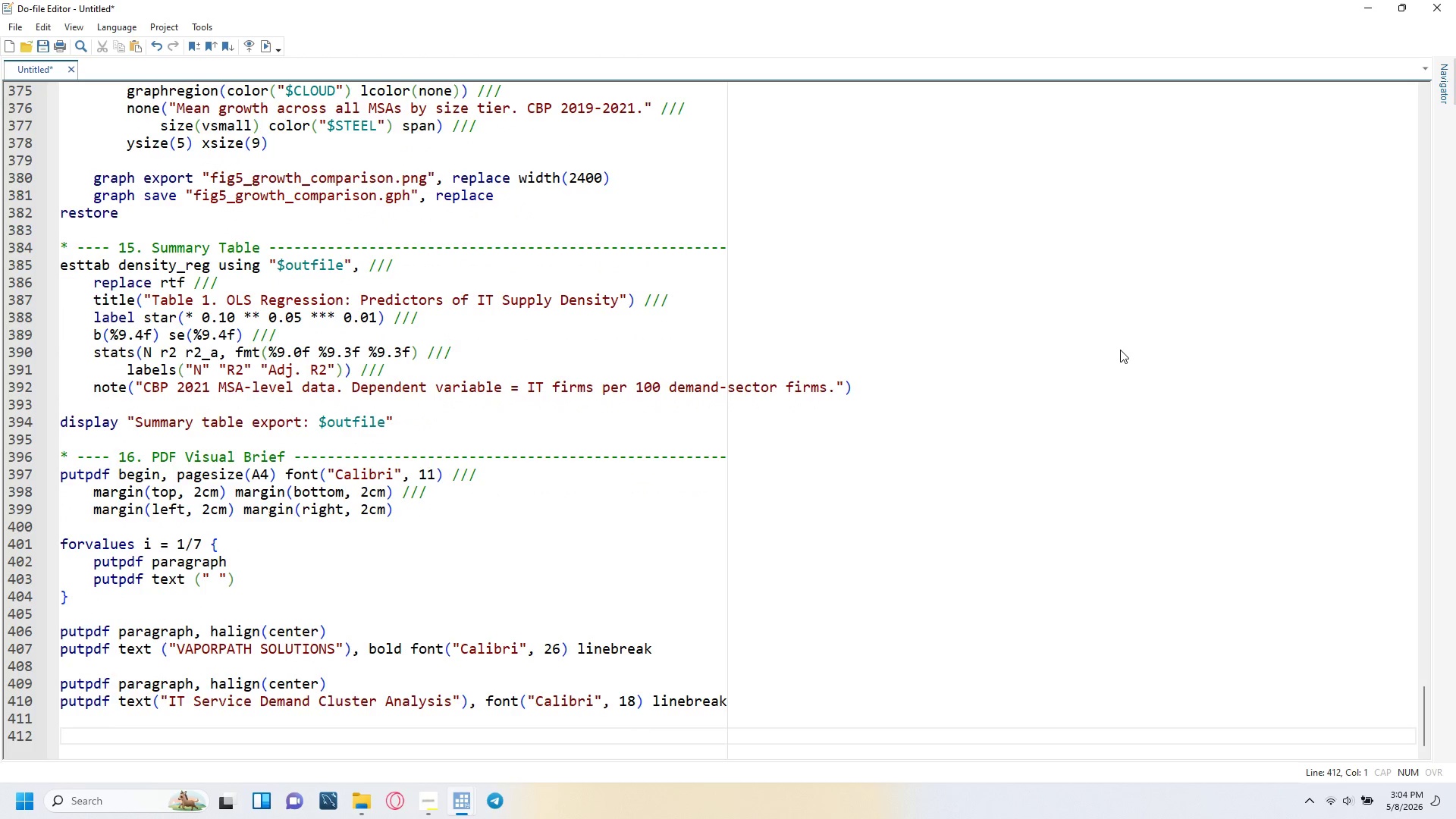 
type(putpdf paragraph, halign(center)
 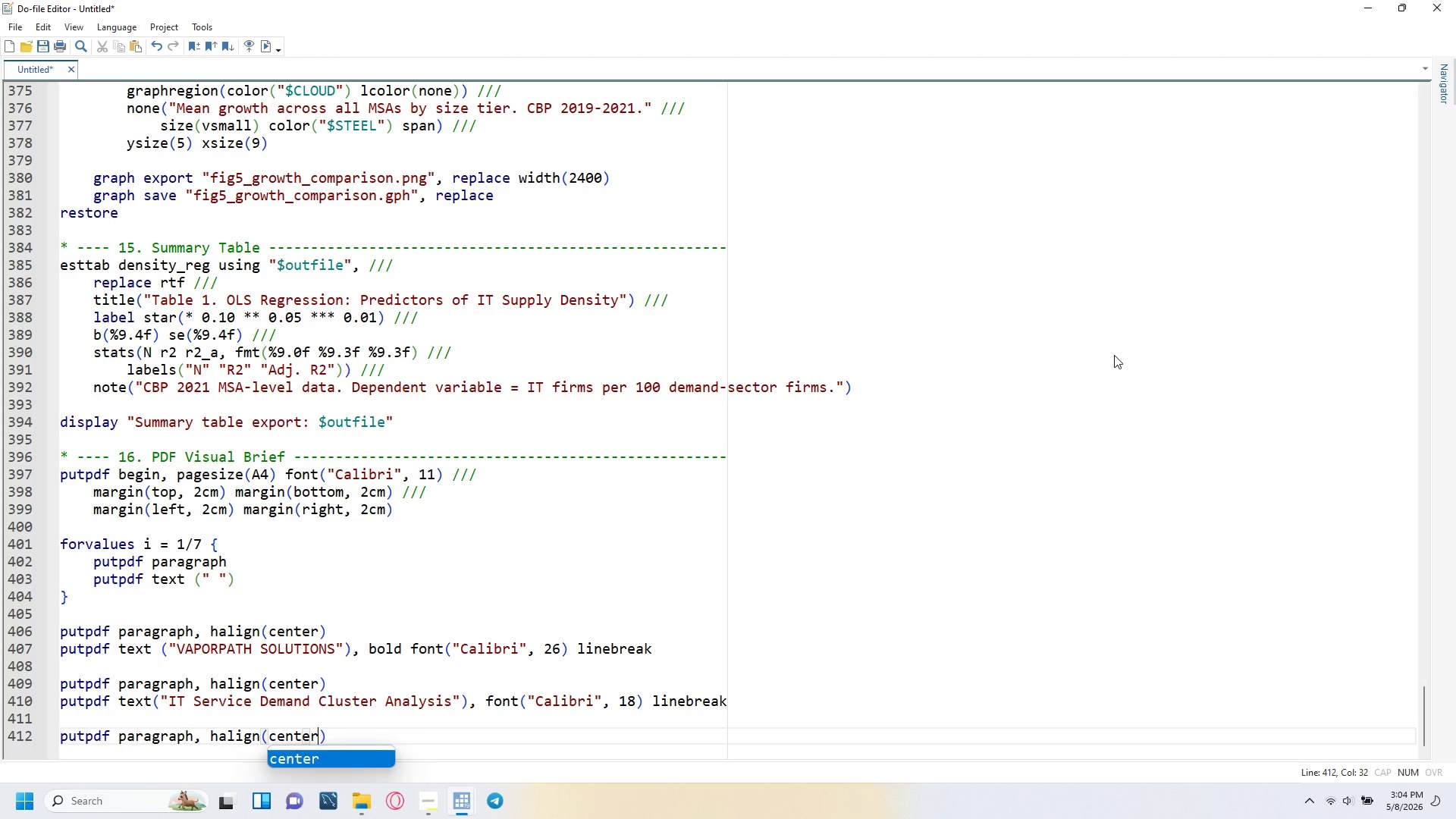 
key(ArrowRight)
 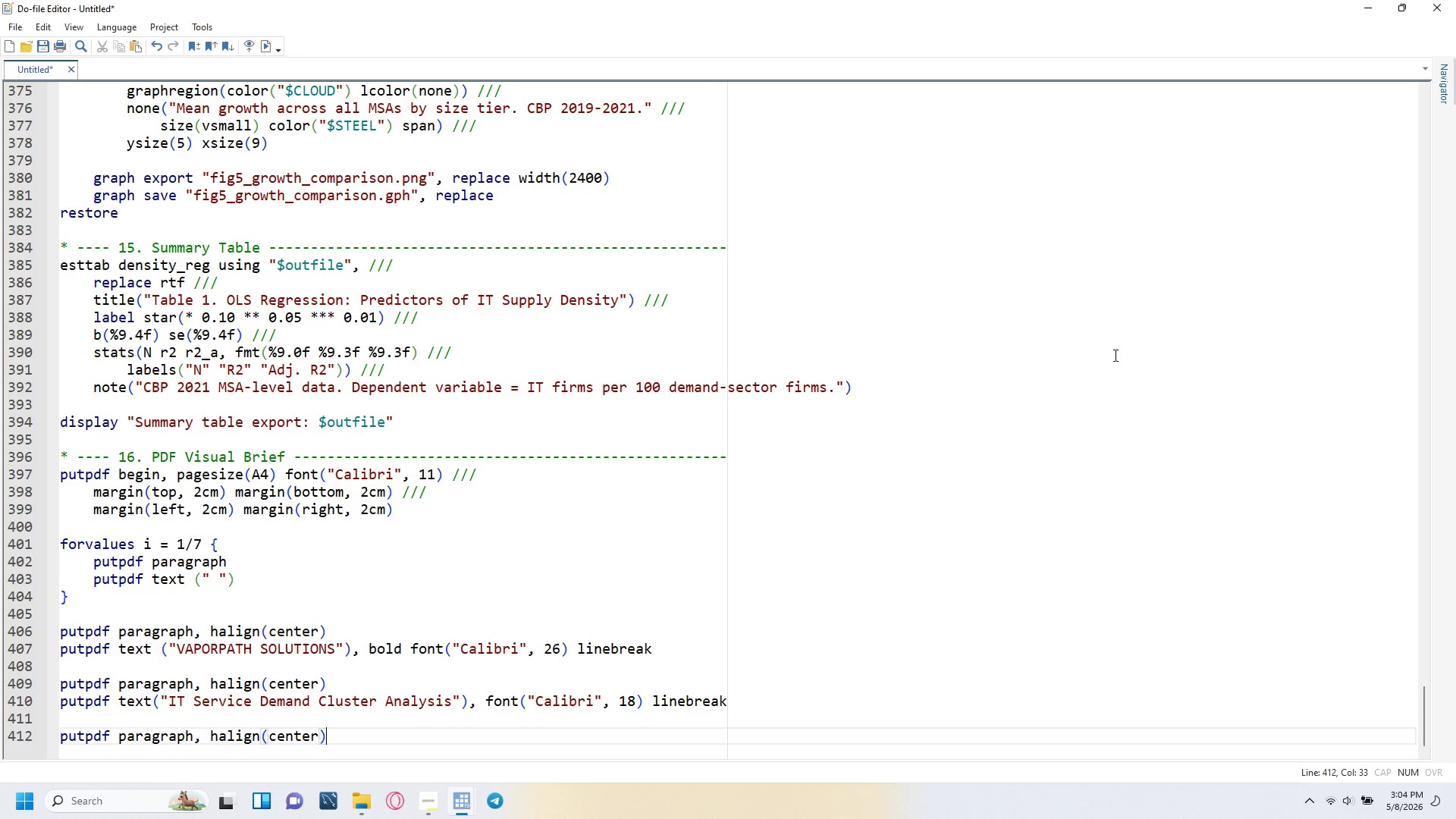 
key(Enter)
 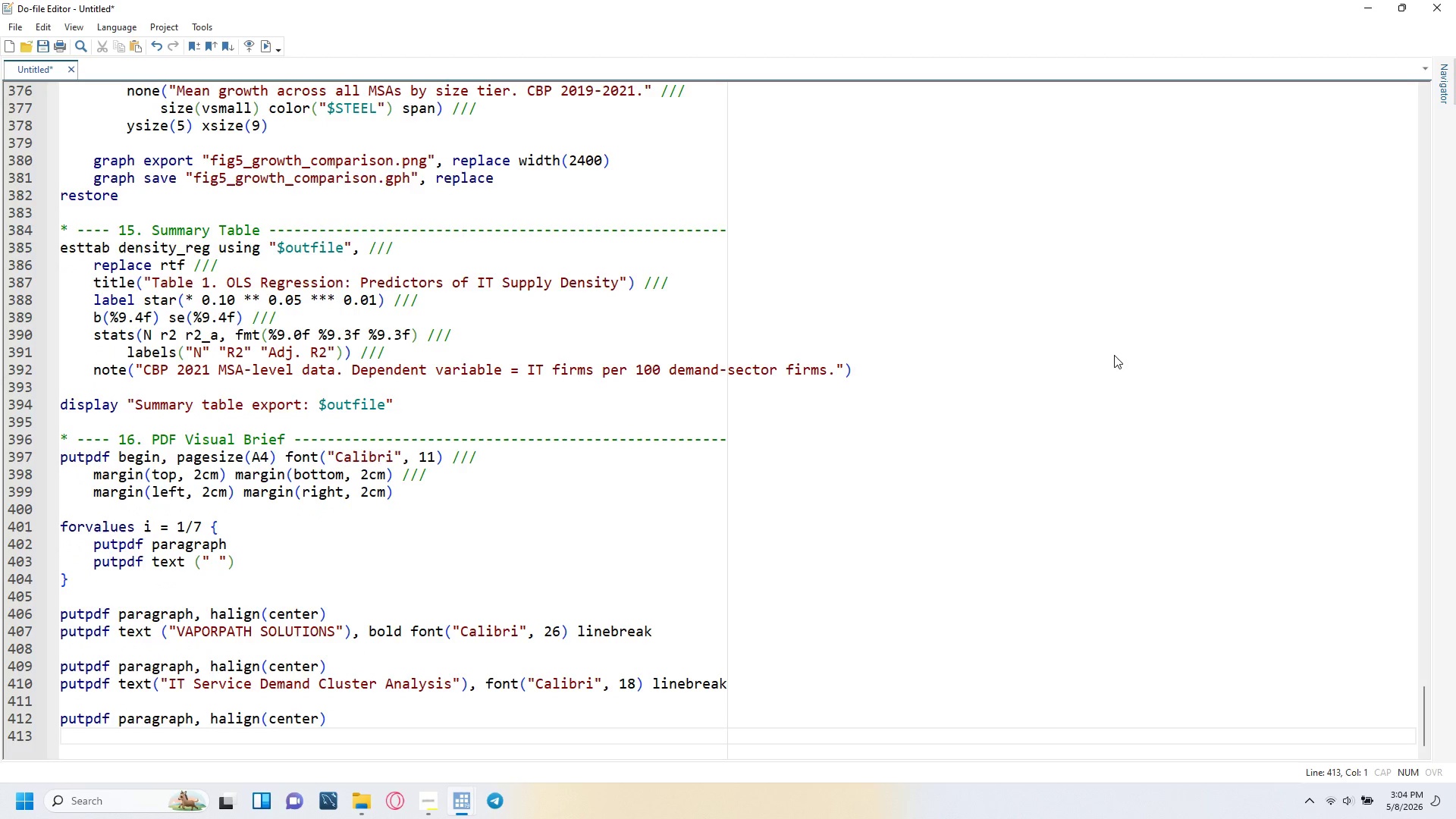 
type(putpdf text)
 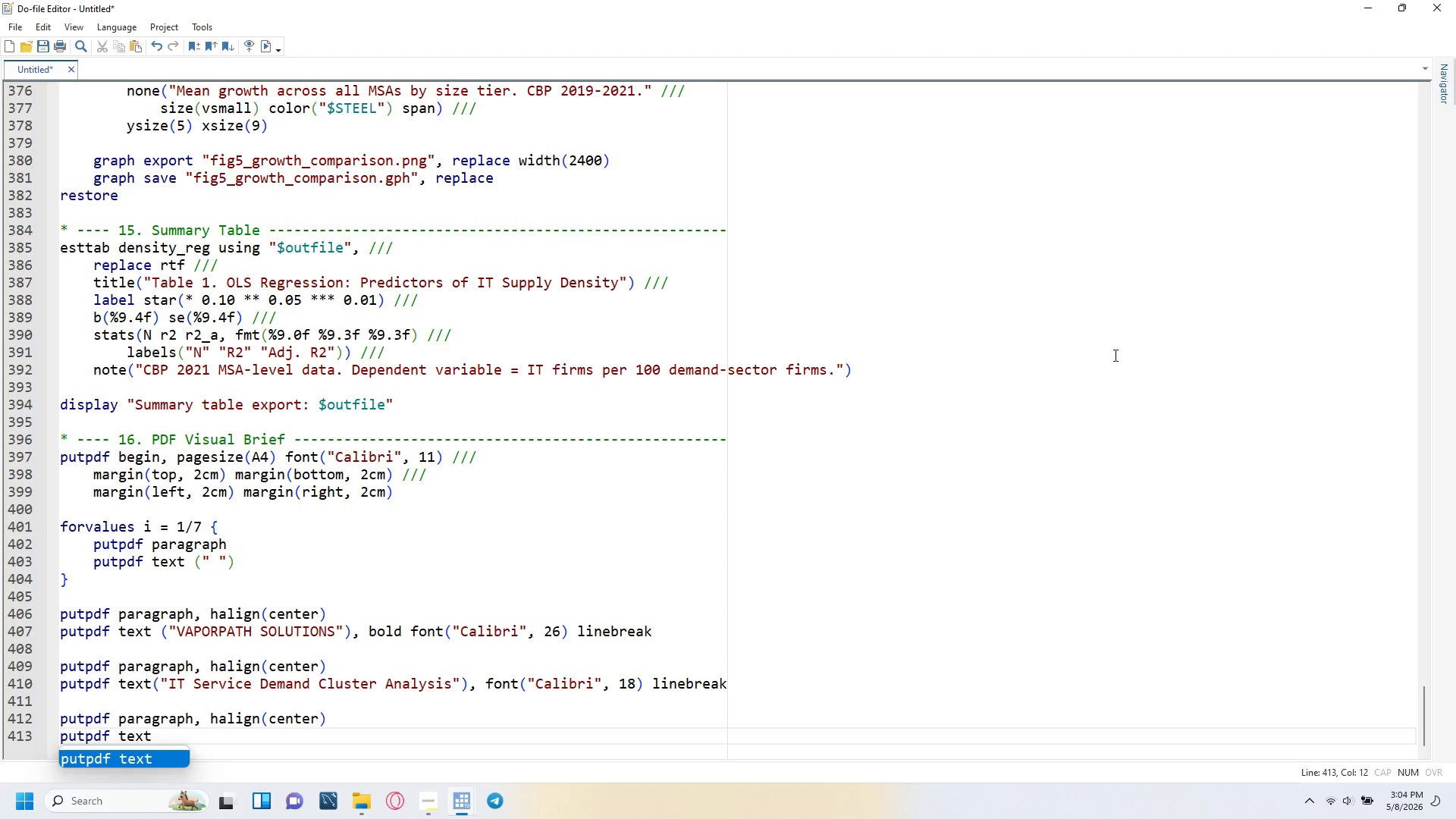 
key(ArrowUp)
 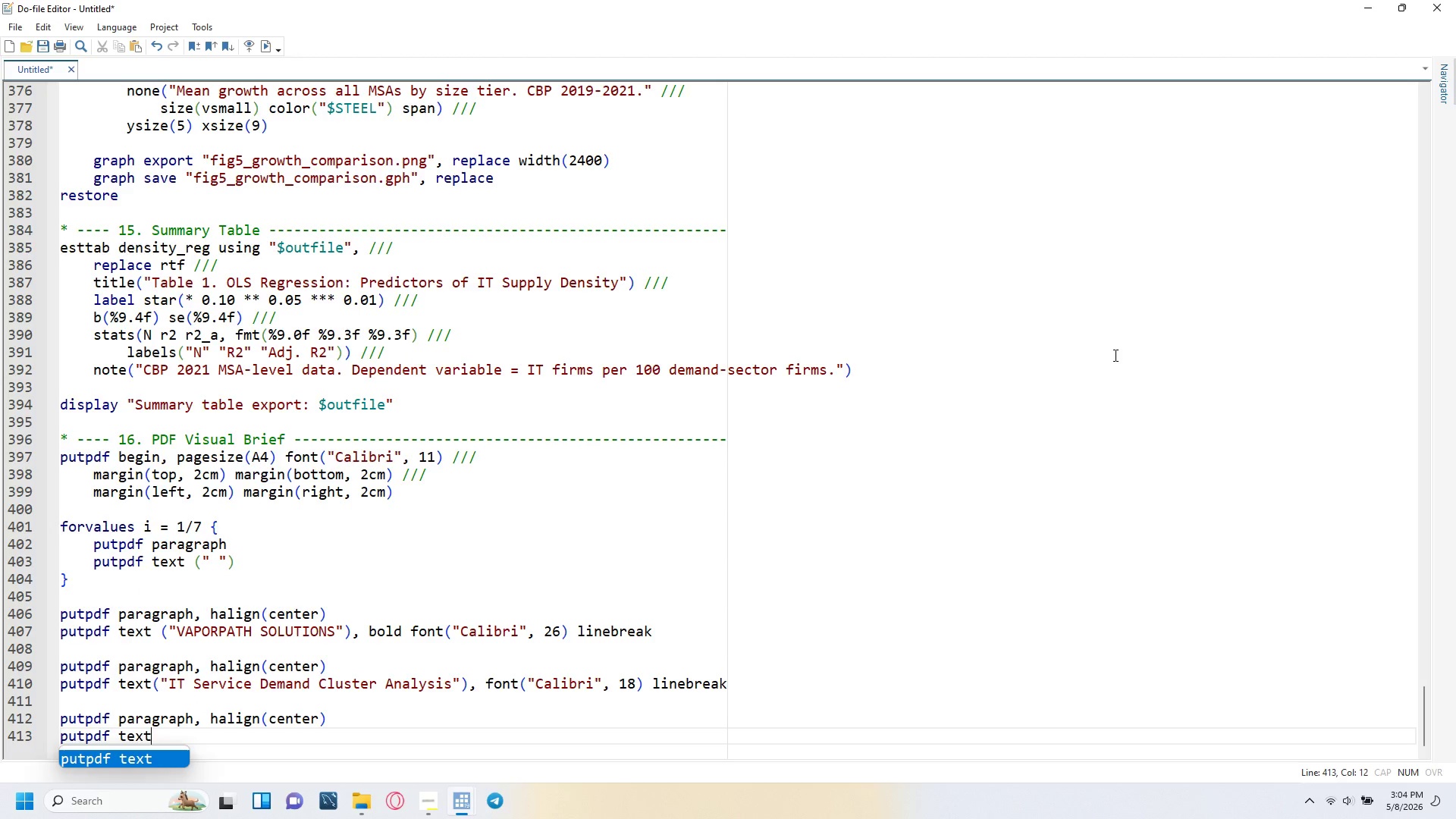 
key(ArrowUp)
 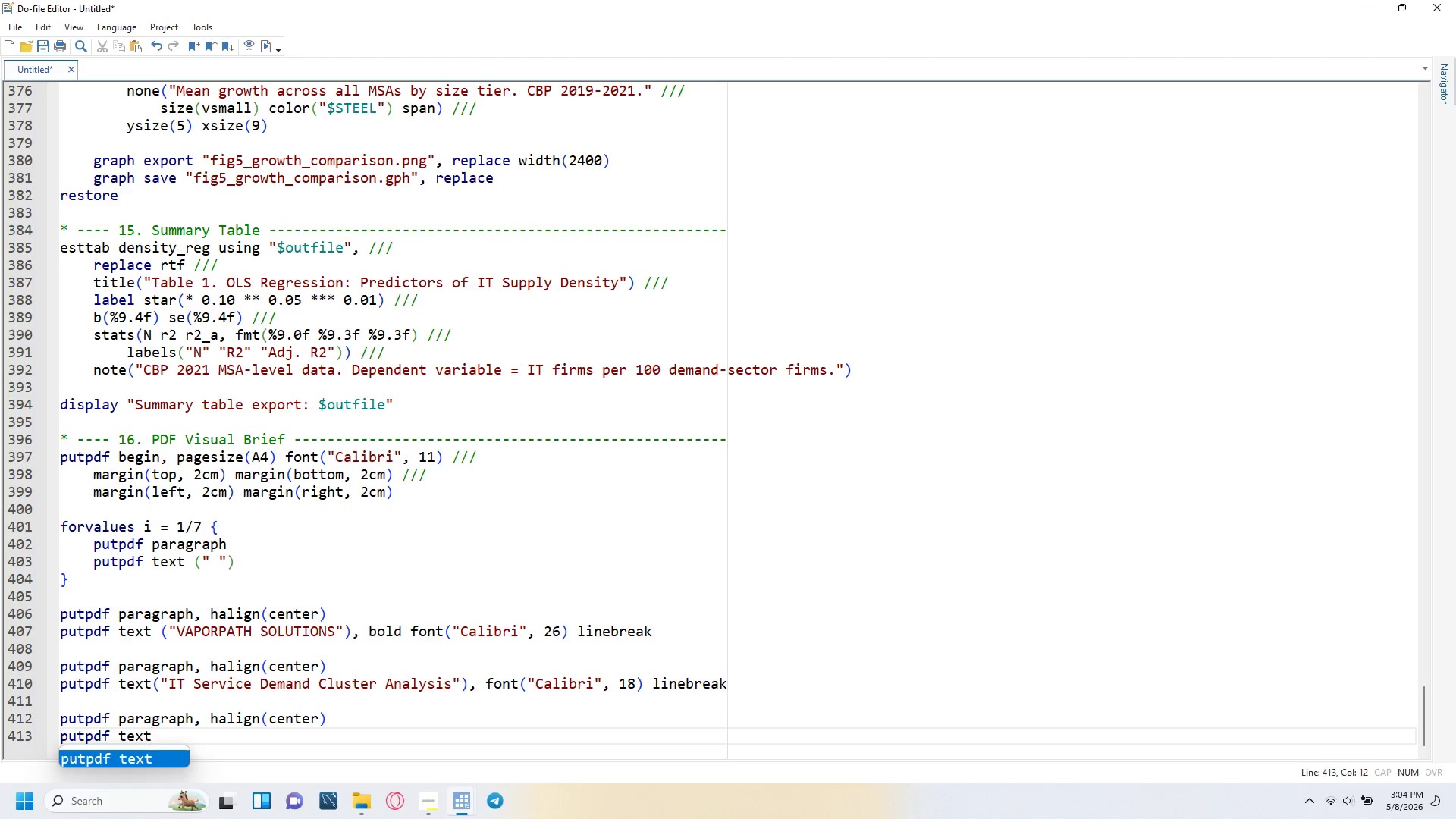 
key(Enter)
 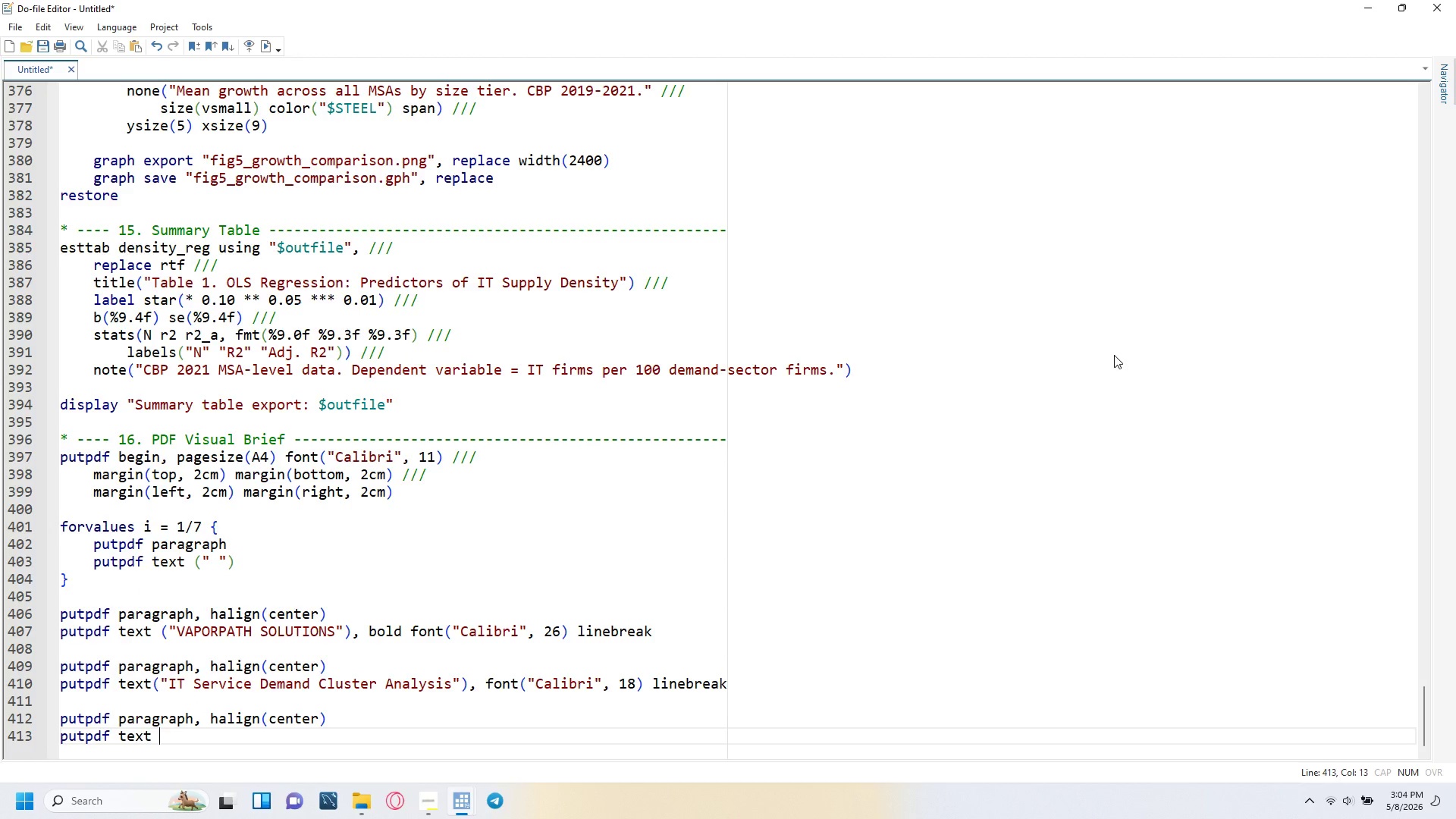 
key(Space)
 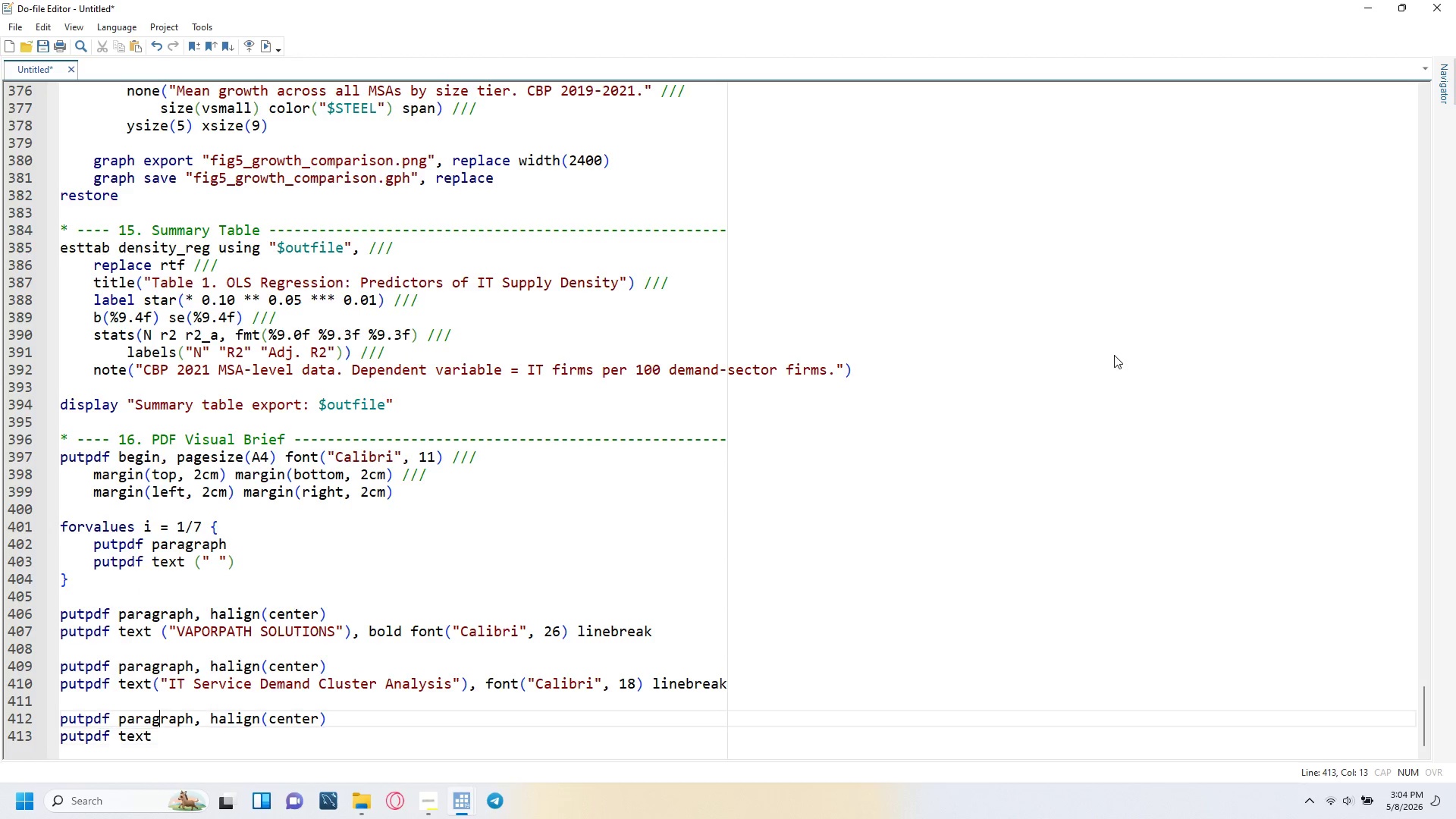 
key(ArrowUp)
 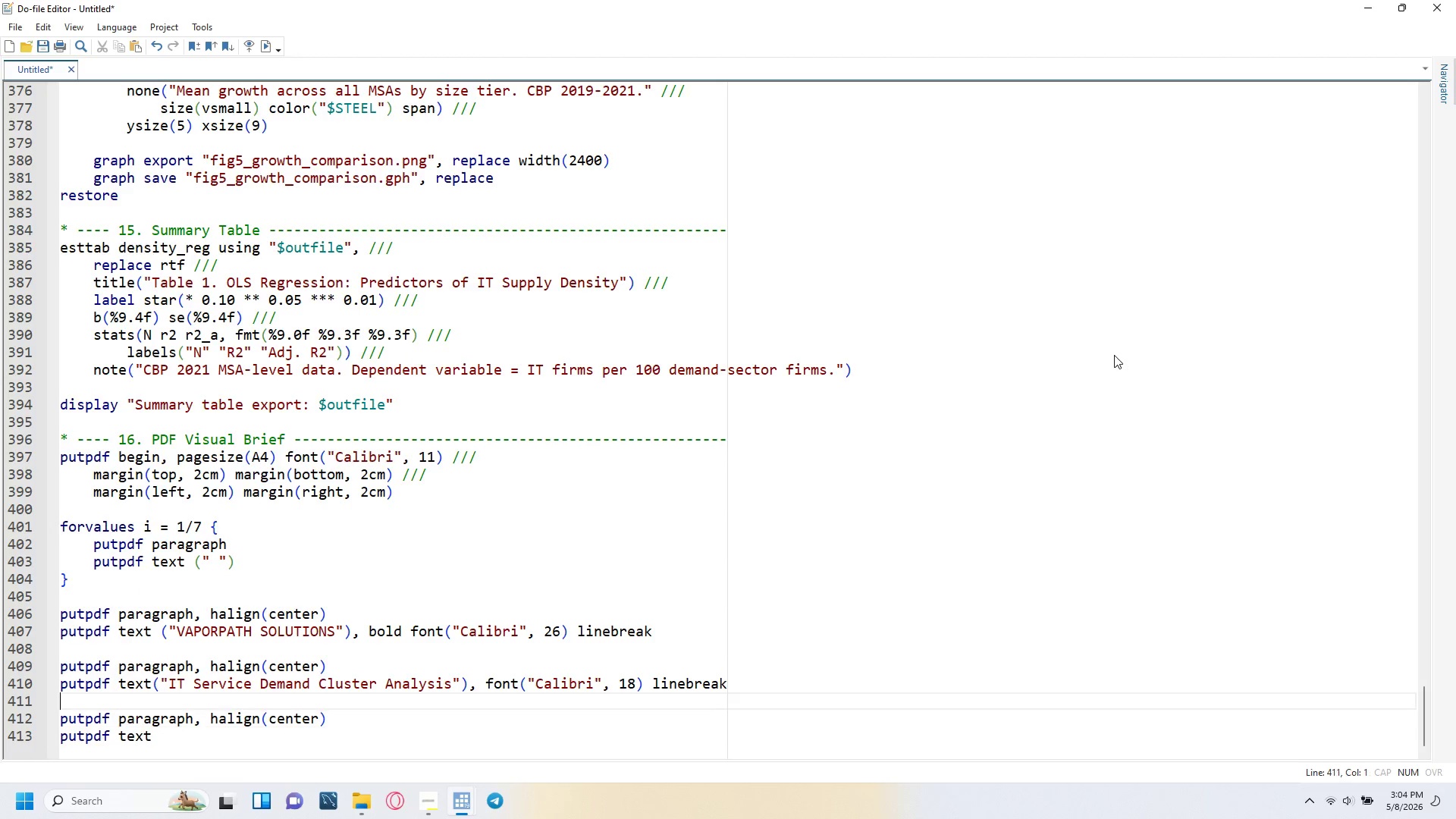 
key(ArrowUp)
 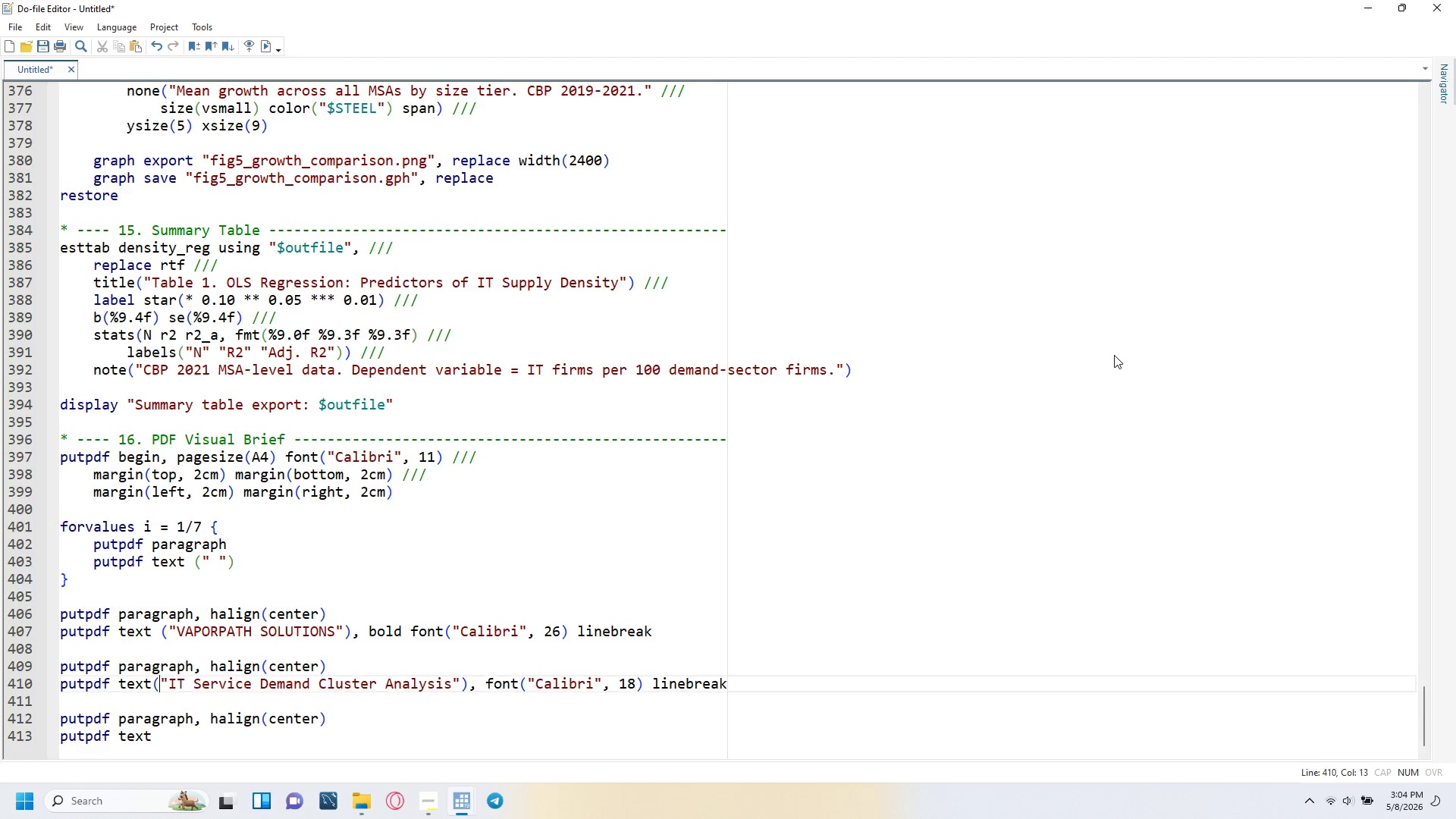 
key(ArrowUp)
 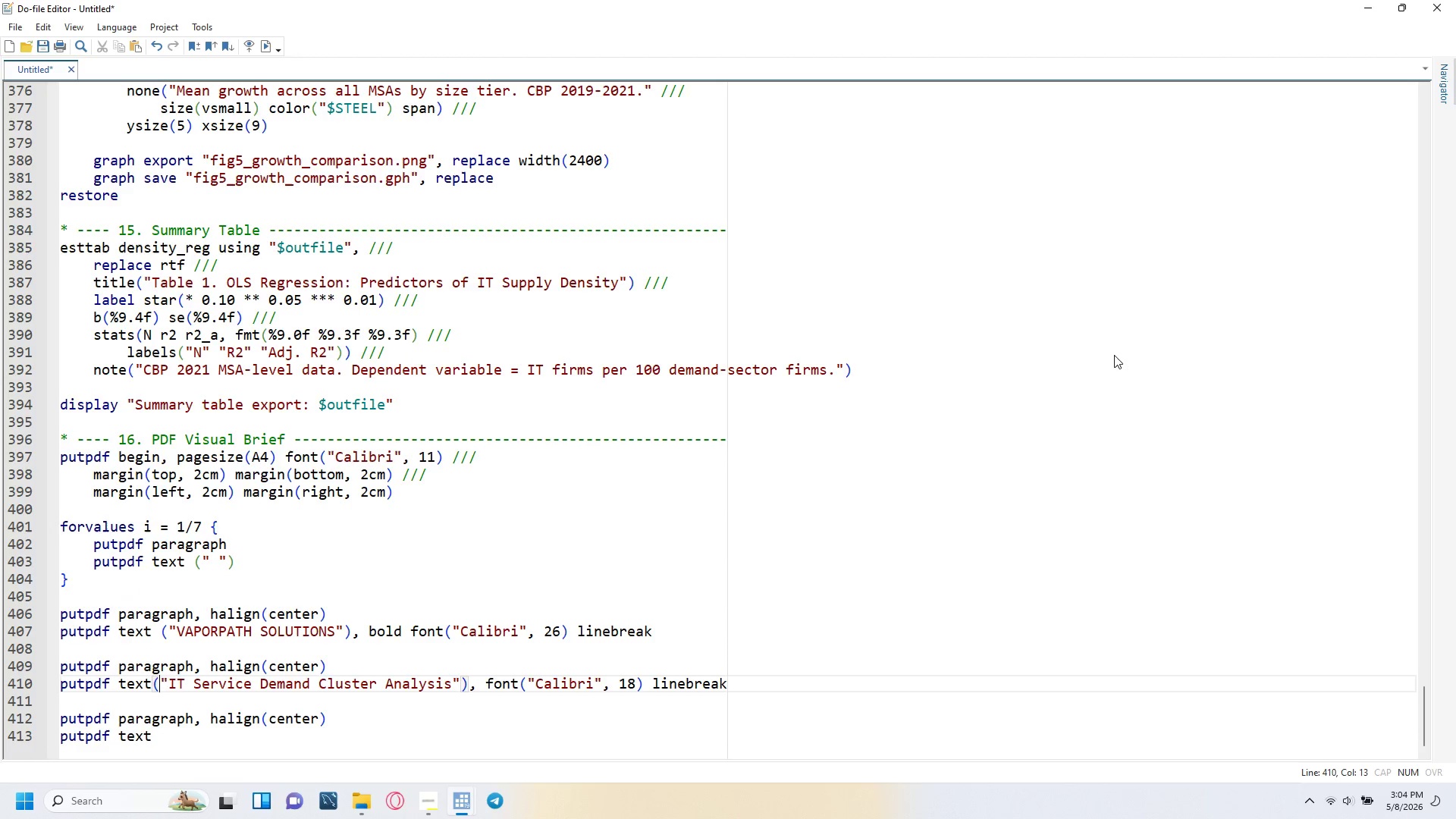 
key(ArrowLeft)
 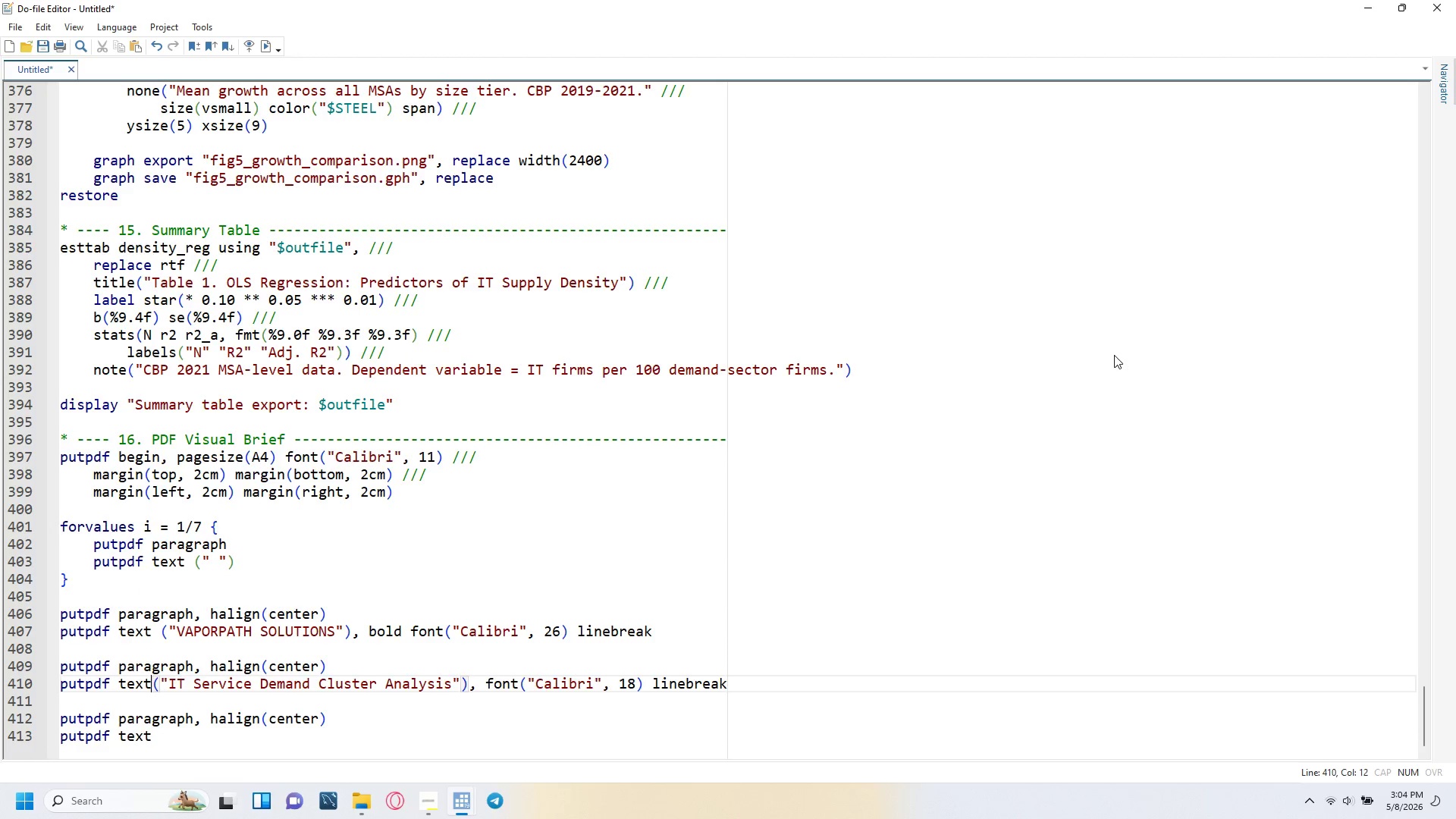 
key(Space)
 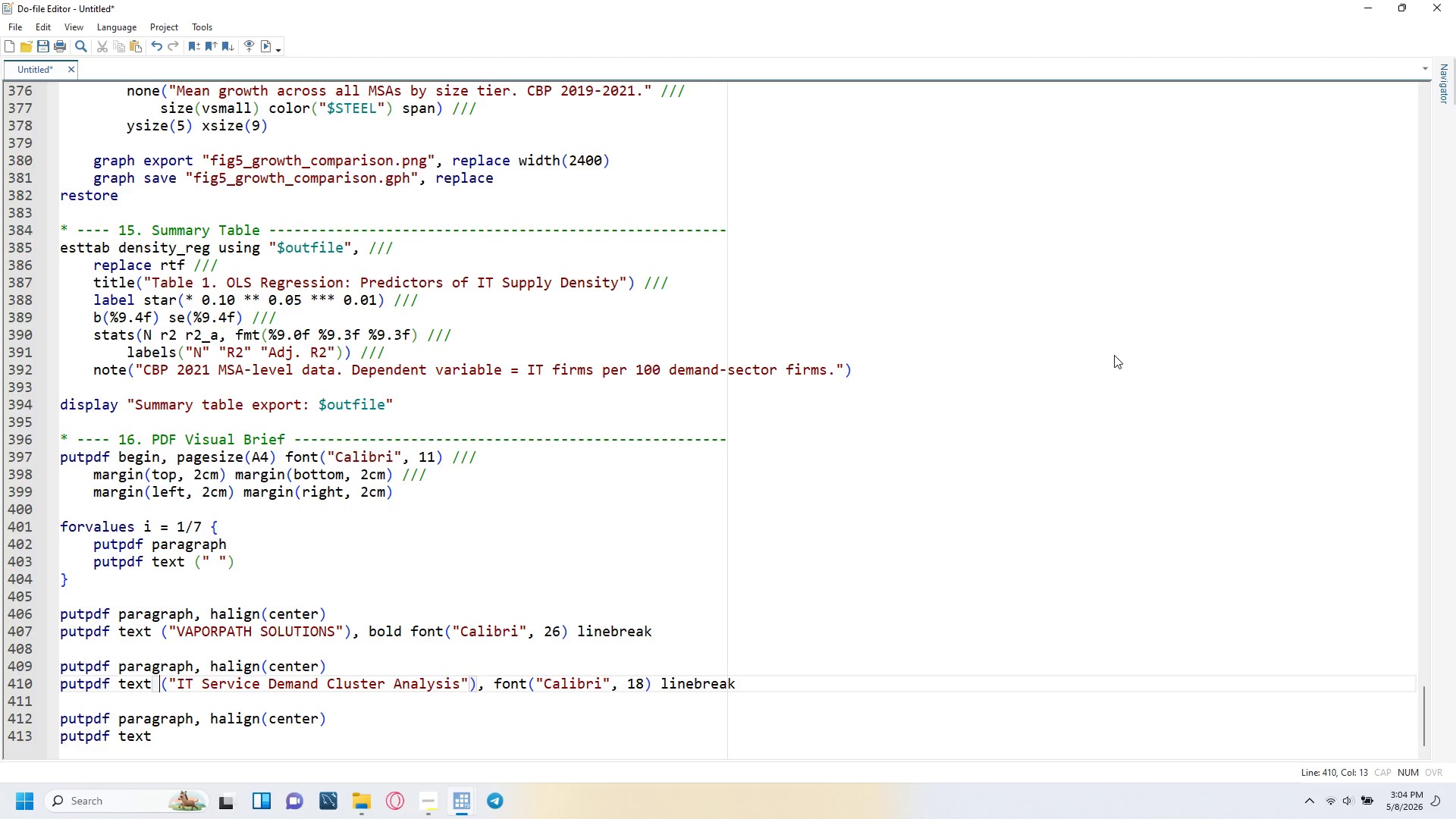 
key(ArrowDown)
 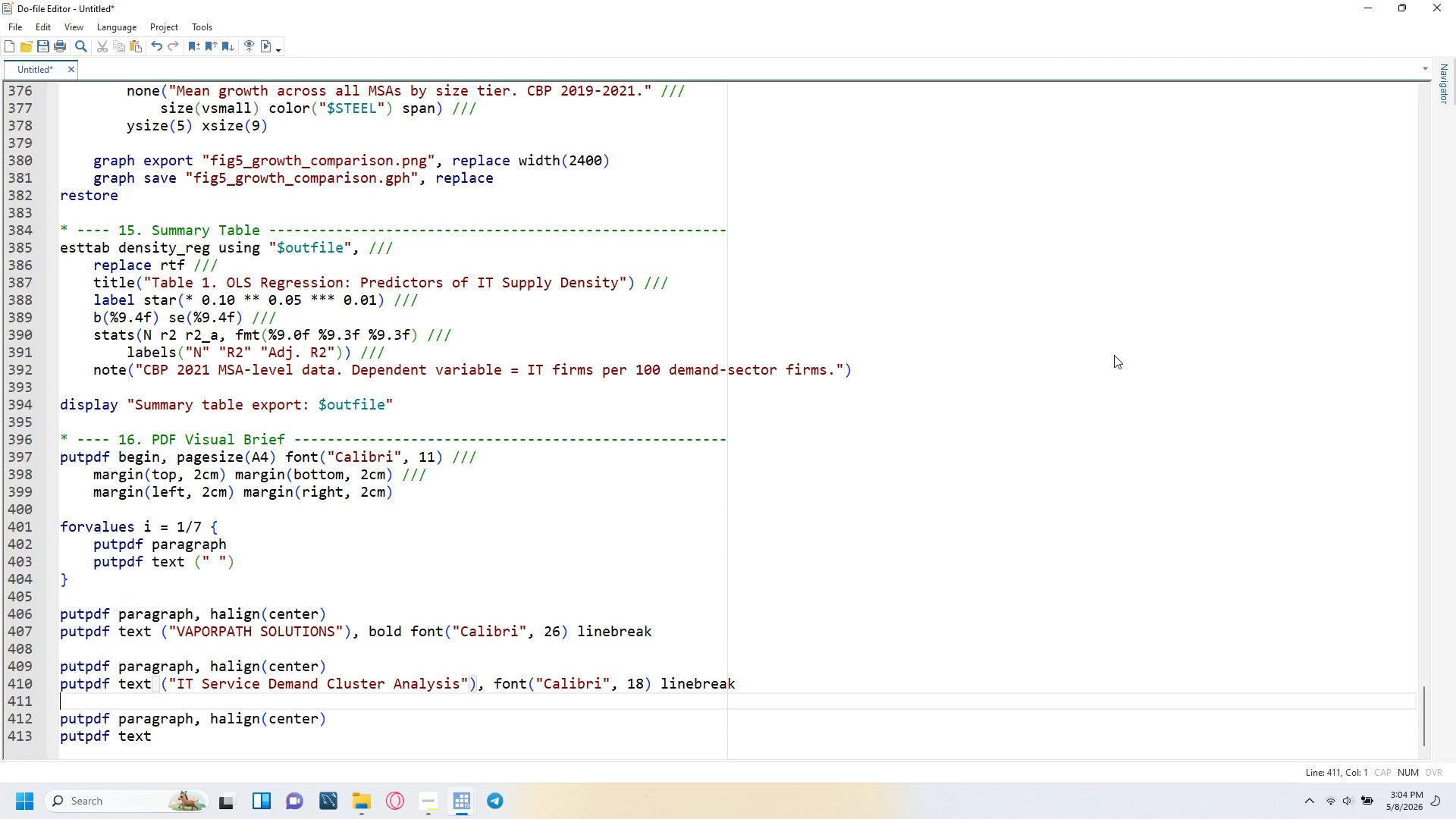 
key(ArrowDown)
 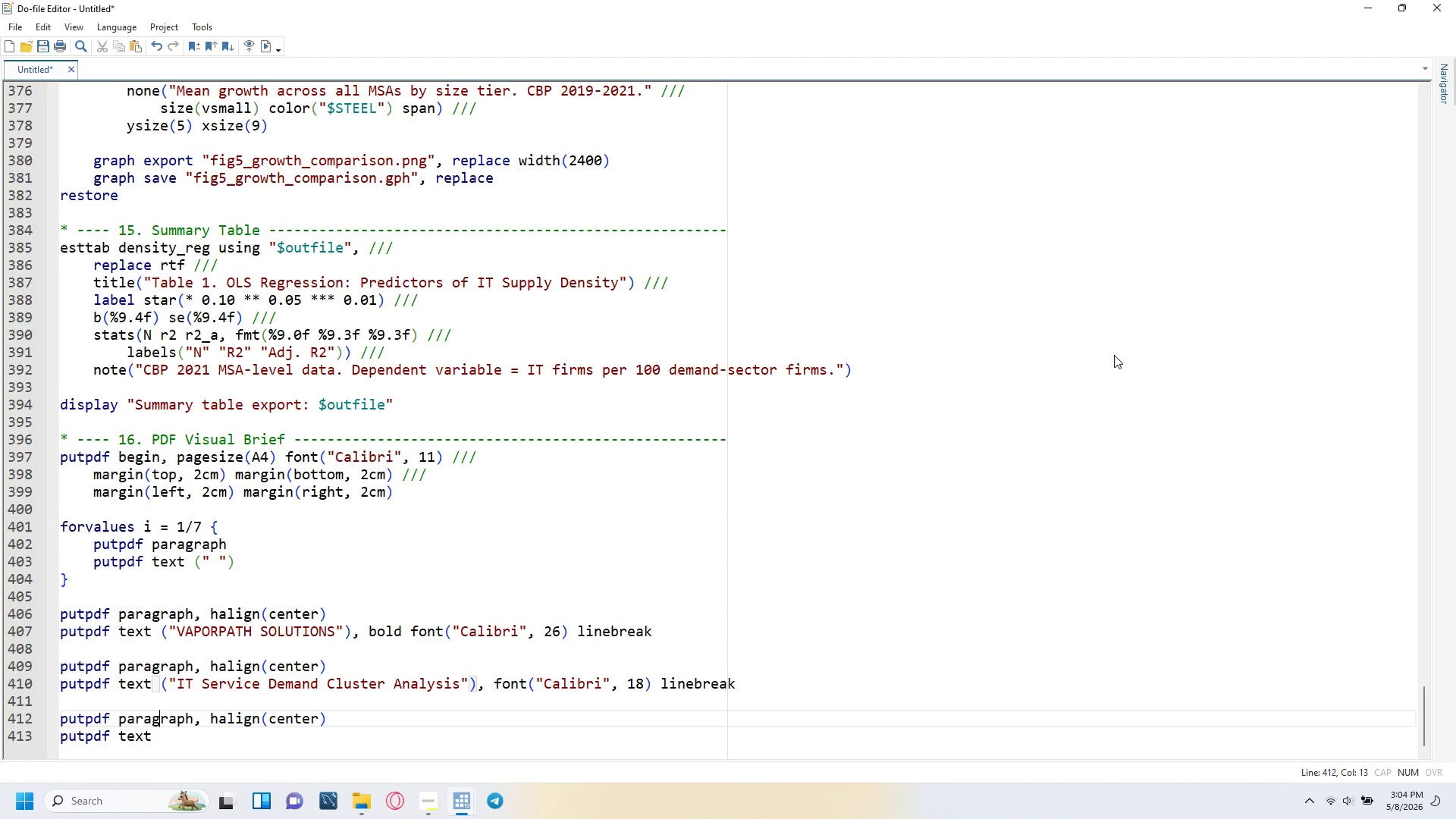 
key(ArrowDown)
 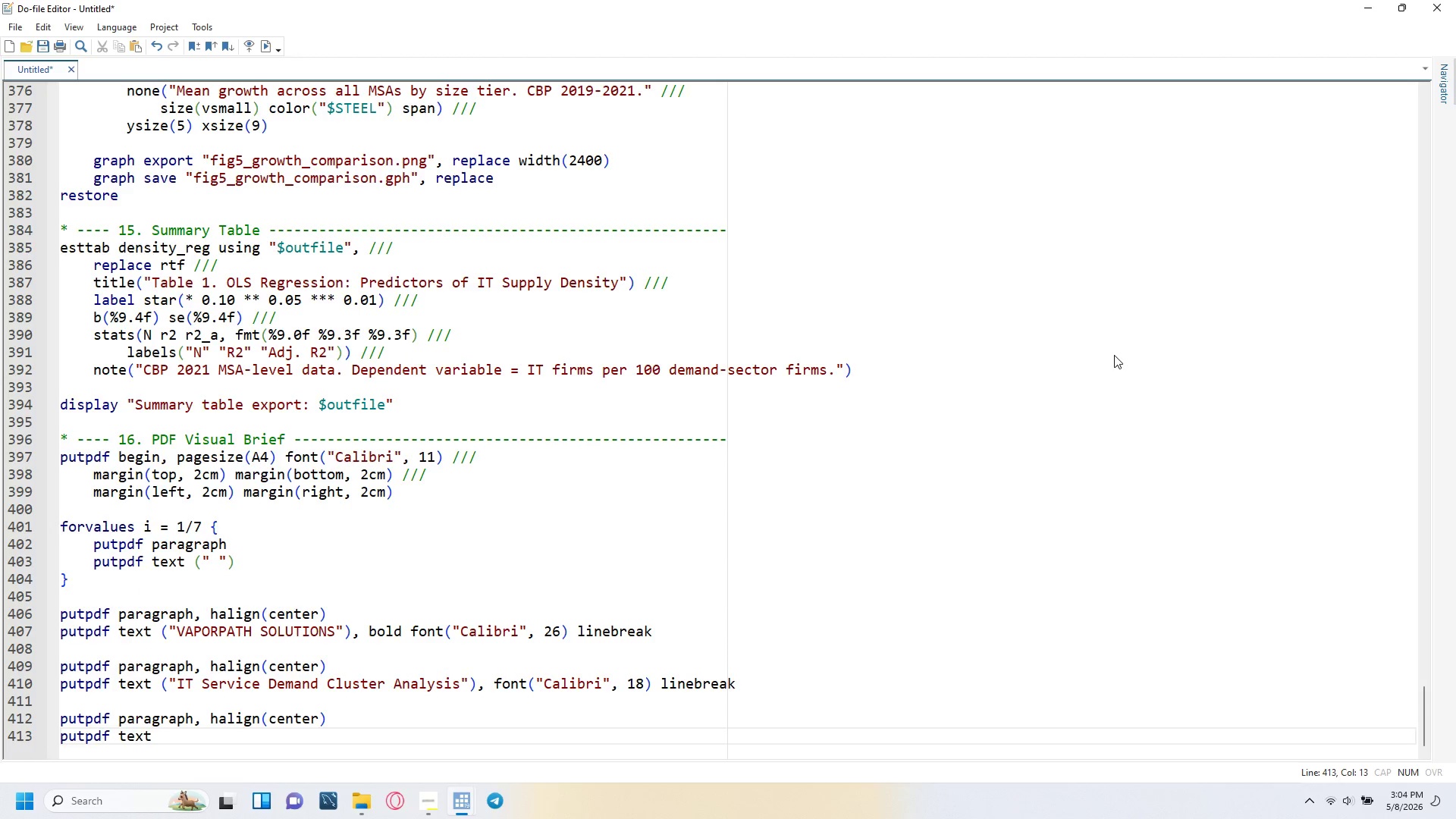 
key(Shift+9)
 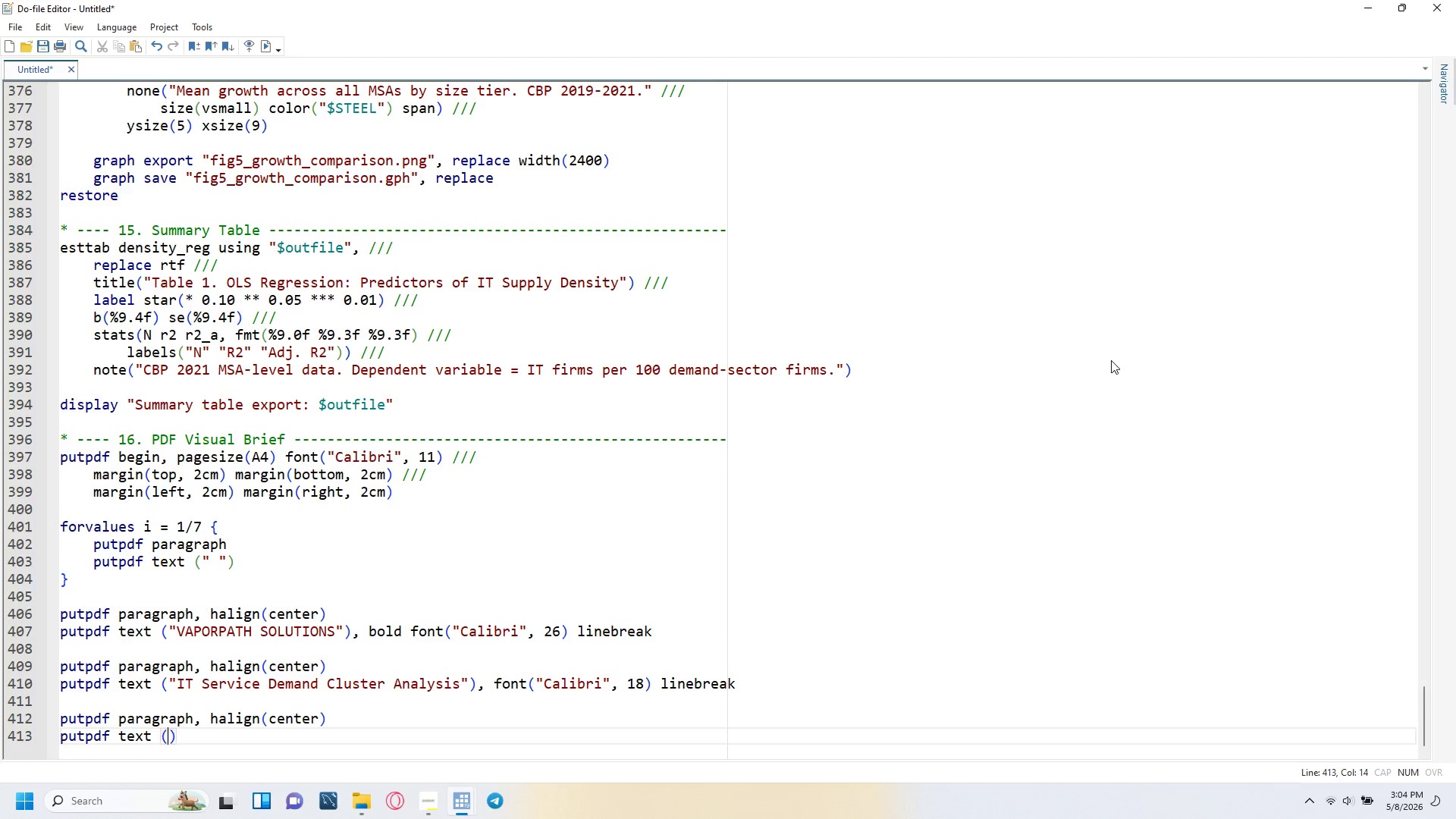 
key(Shift+Quote)
 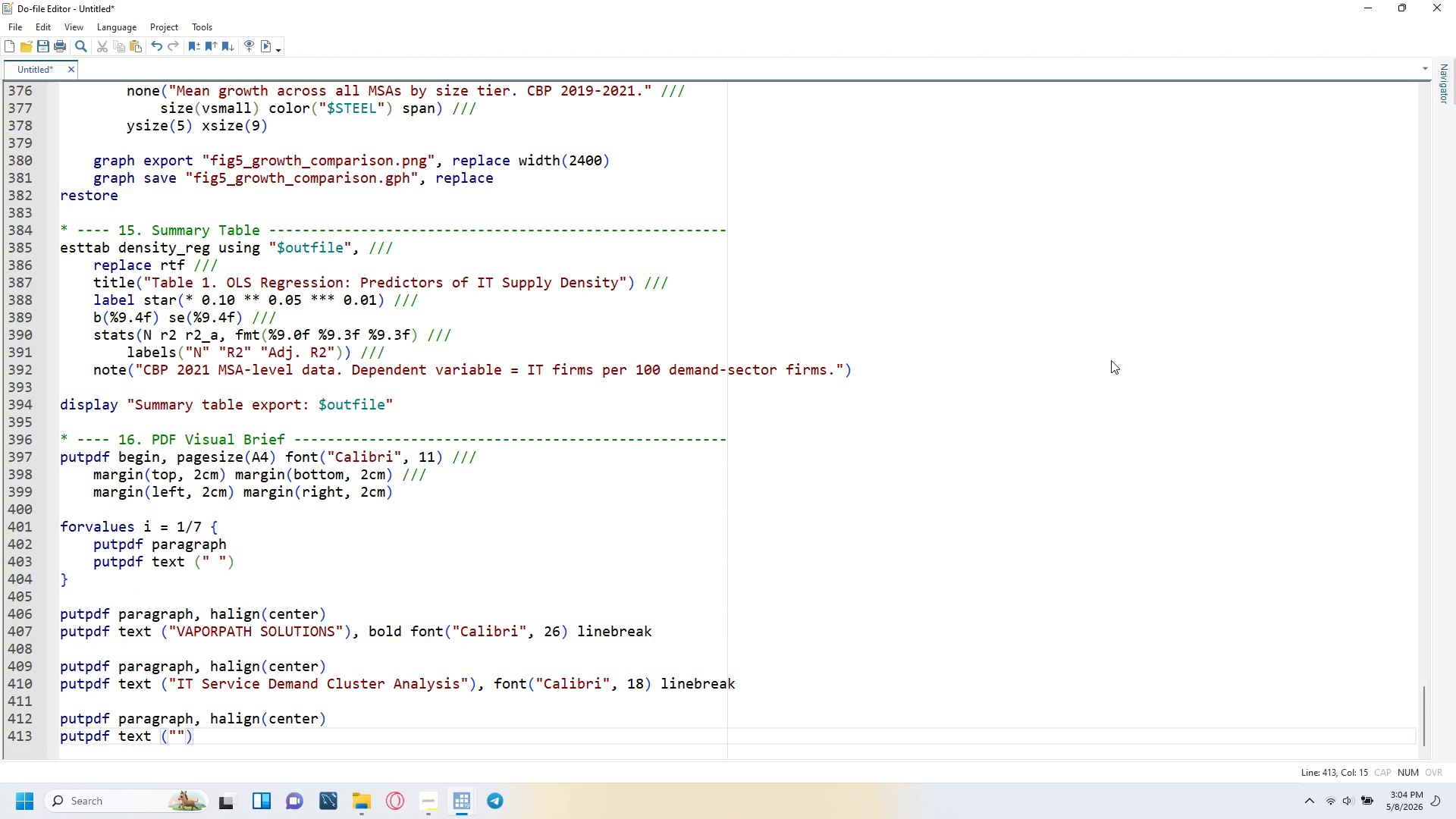 
type(Underserved Market Identification Report)
 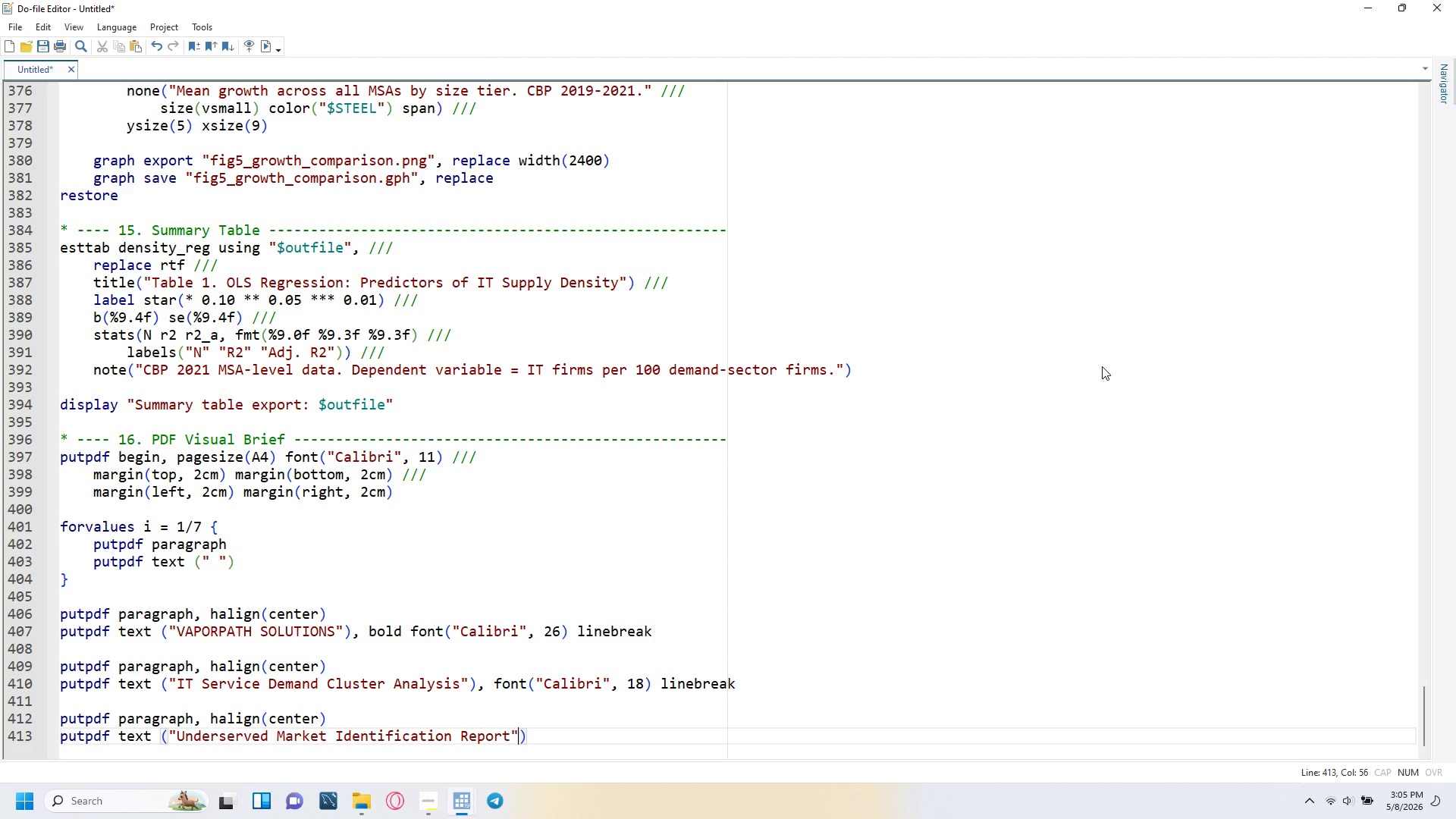 
key(ArrowRight)
 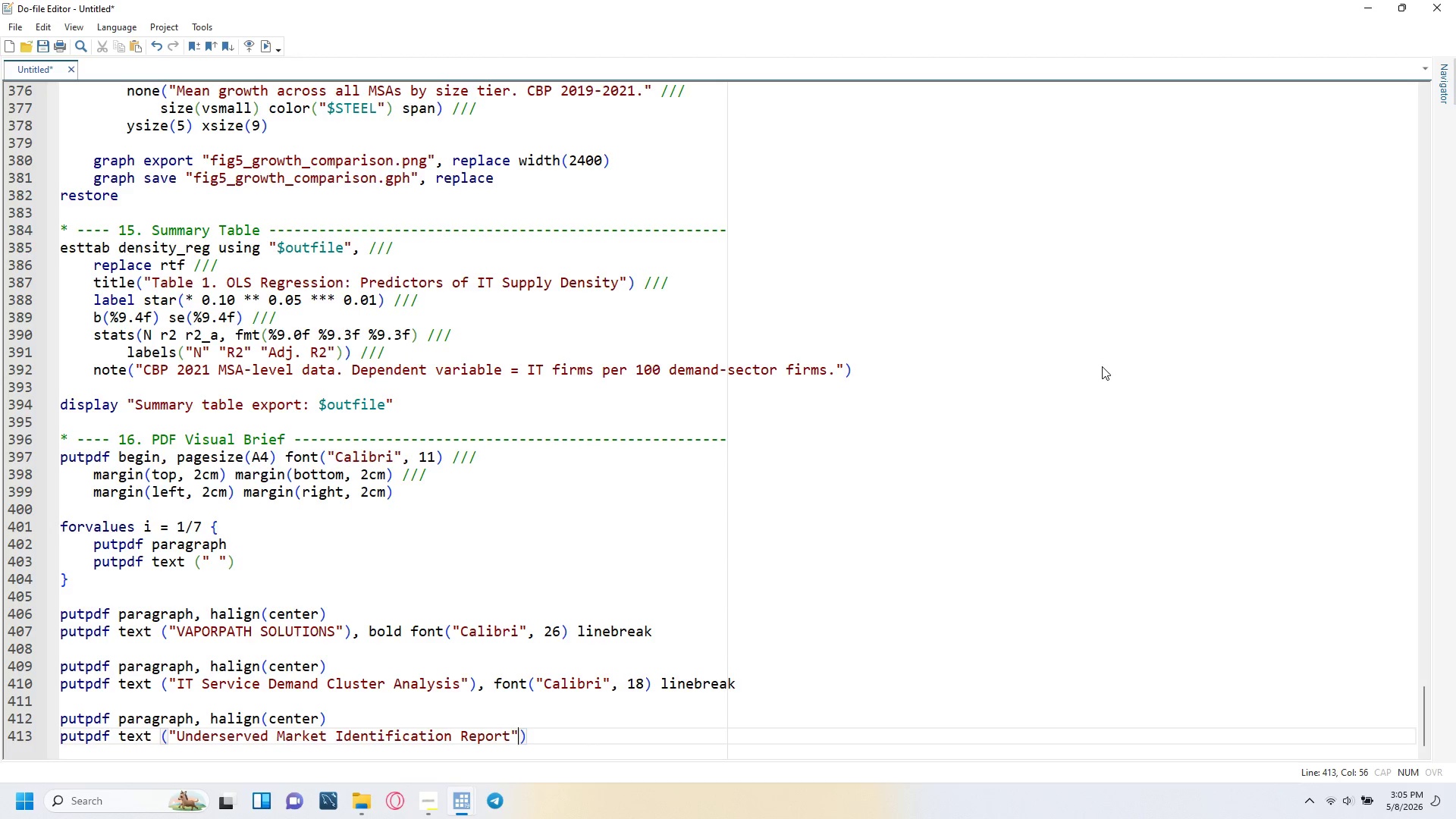 
key(ArrowRight)
 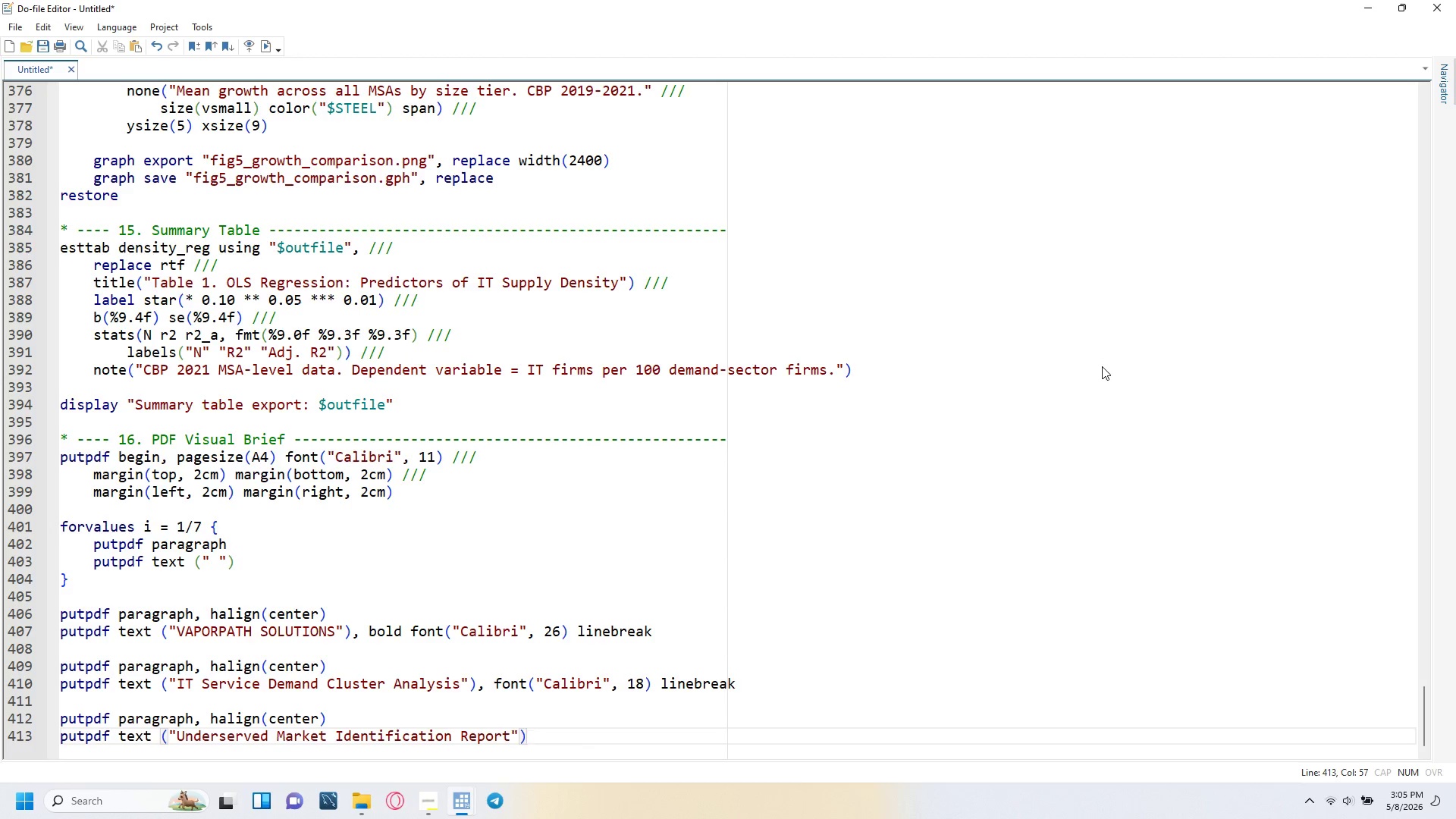 
type(, font("Calibri)
 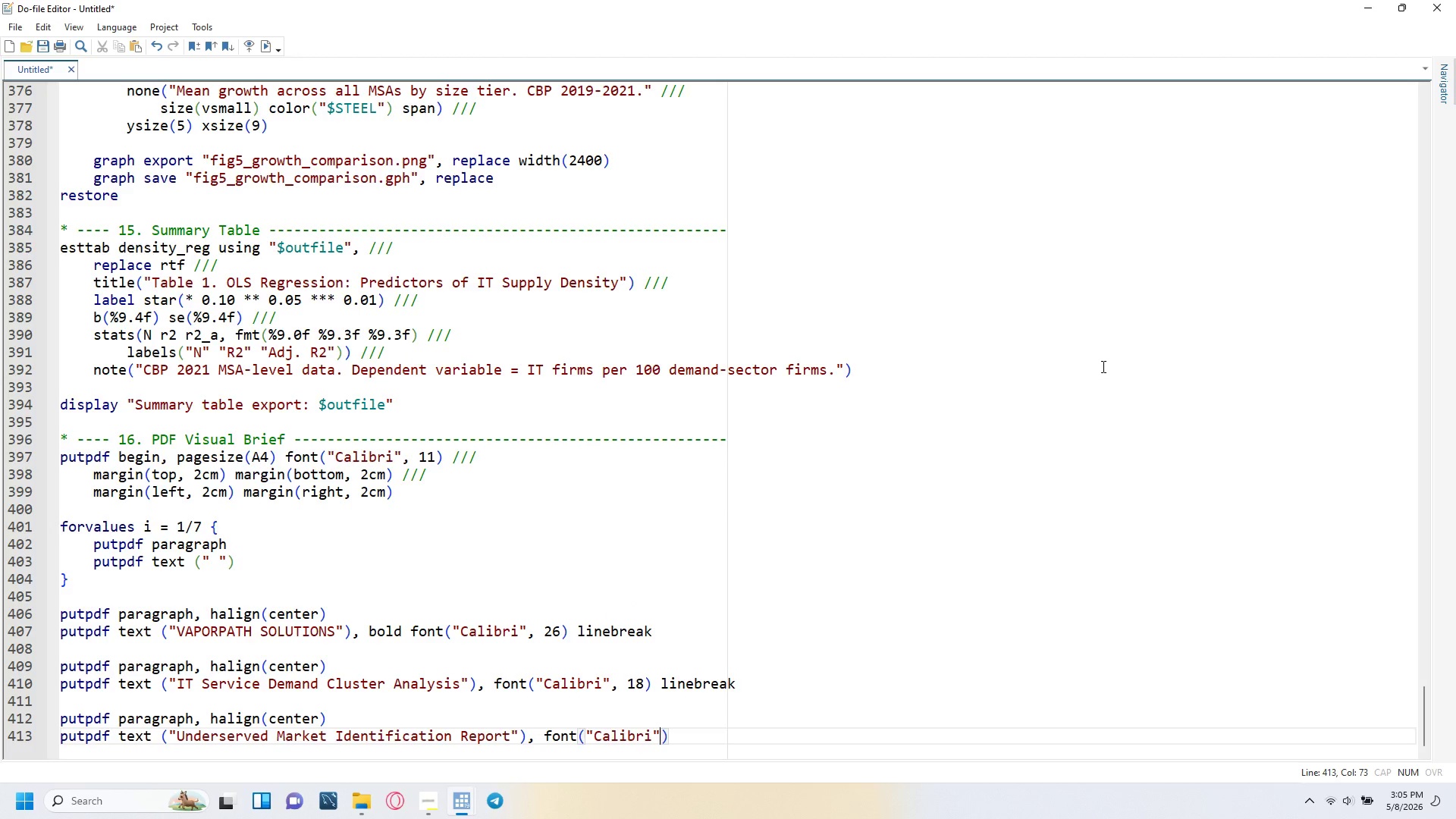 
 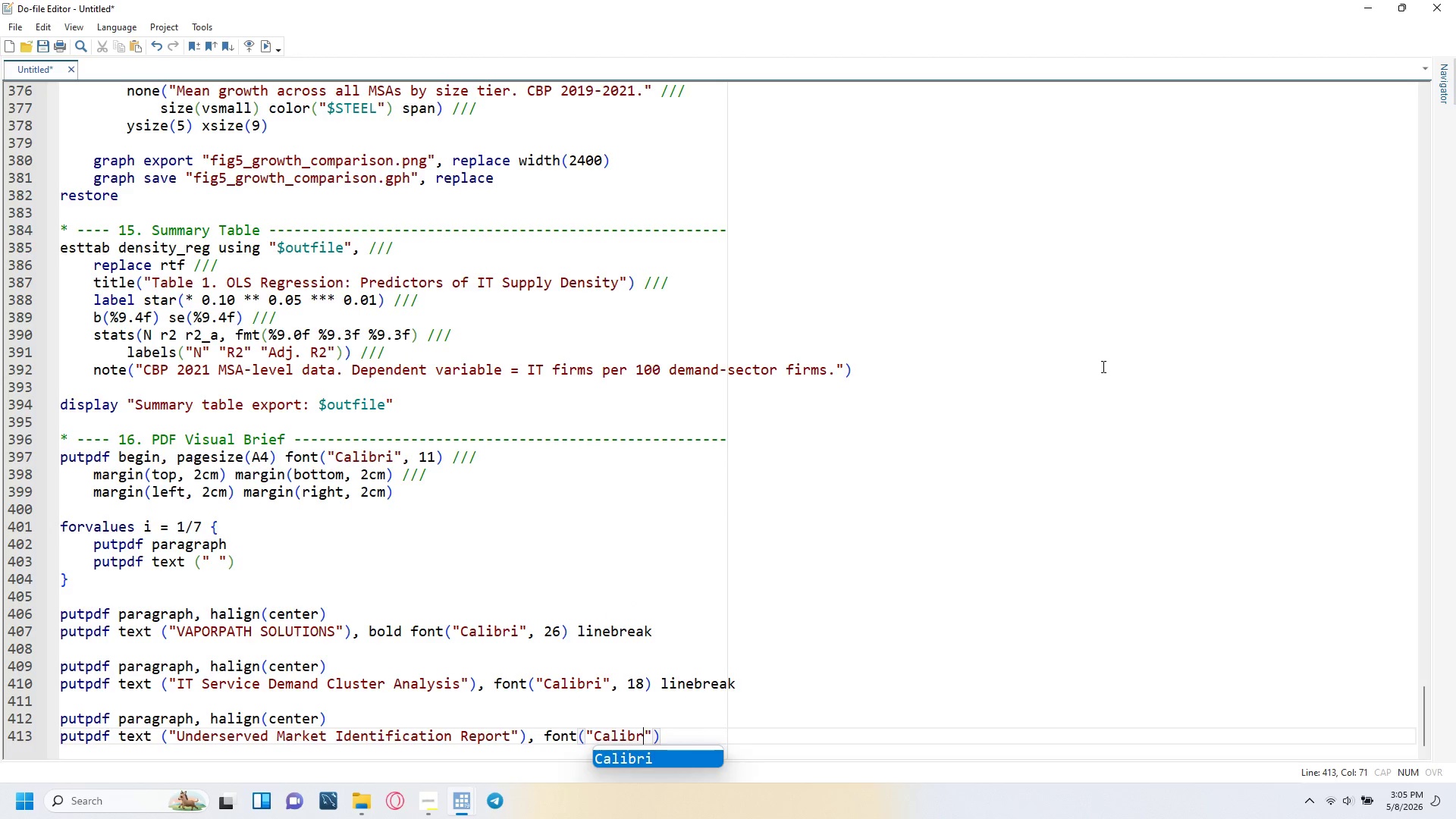 
key(ArrowRight)
 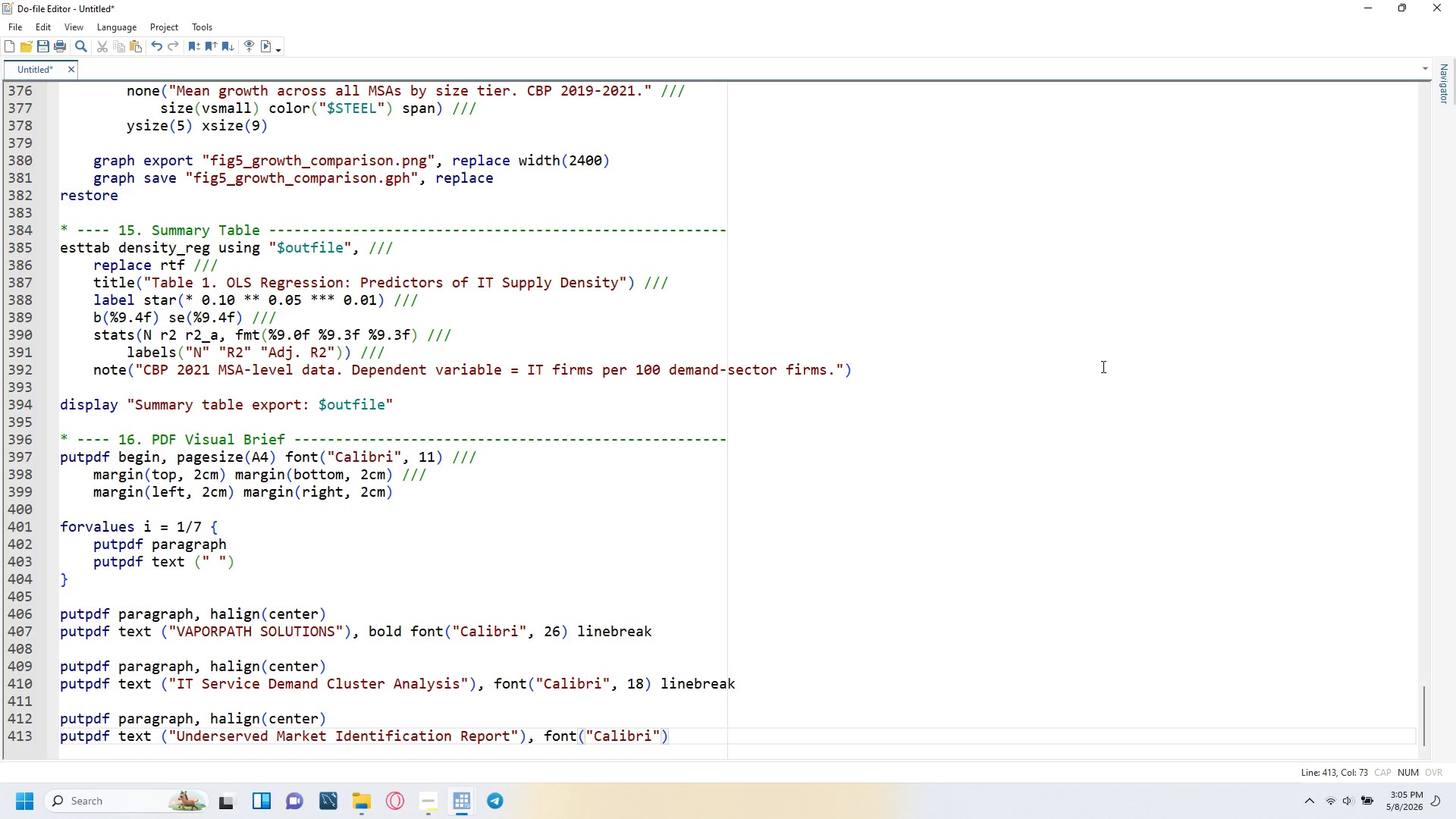 
type(, 14)
 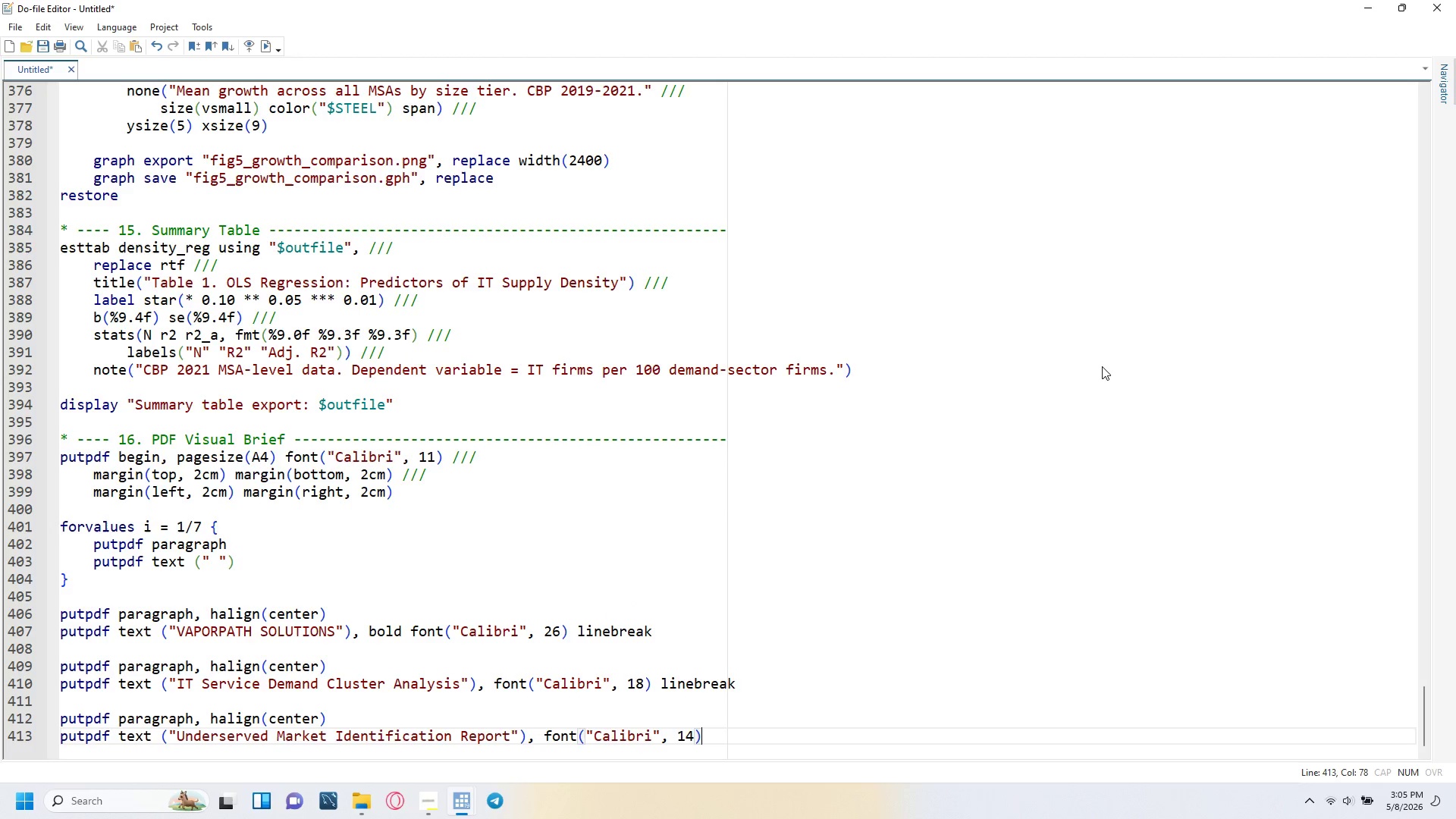 
key(ArrowRight)
 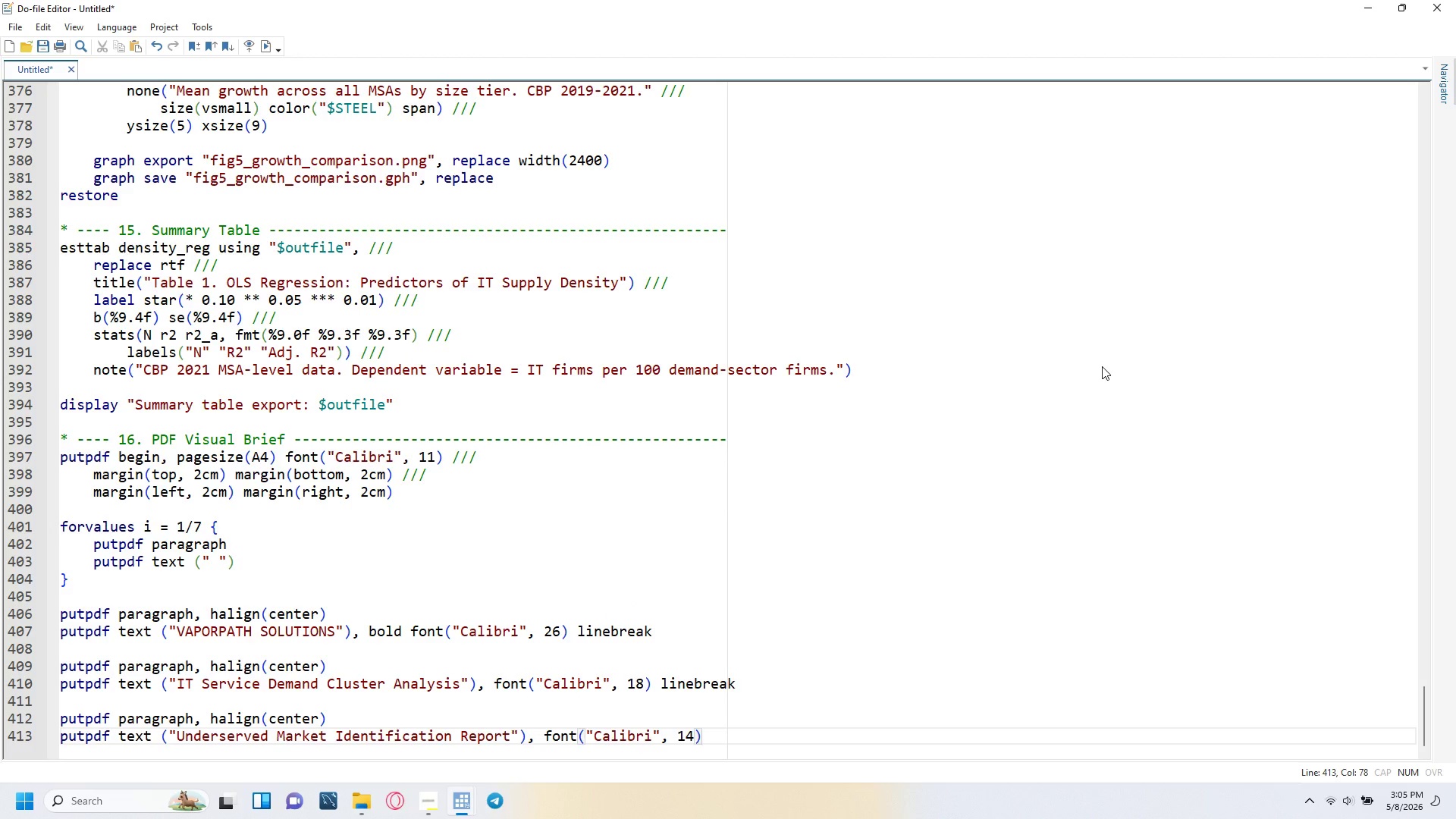 
type( linebreak)
 